 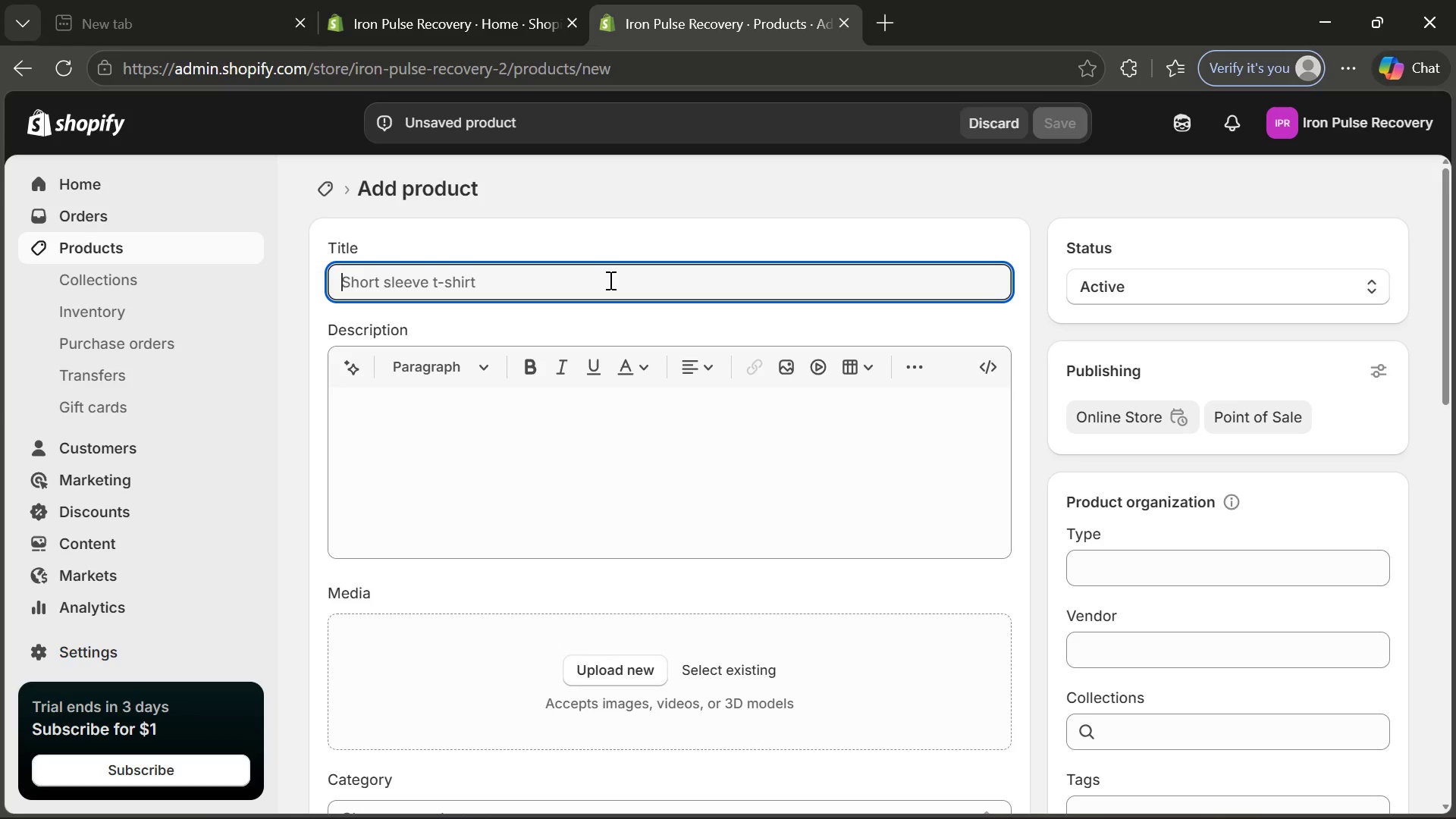 
type(Clou)
key(Backspace)
key(Backspace)
key(Backspace)
type(old Plunge Pro Recovery Tank)
 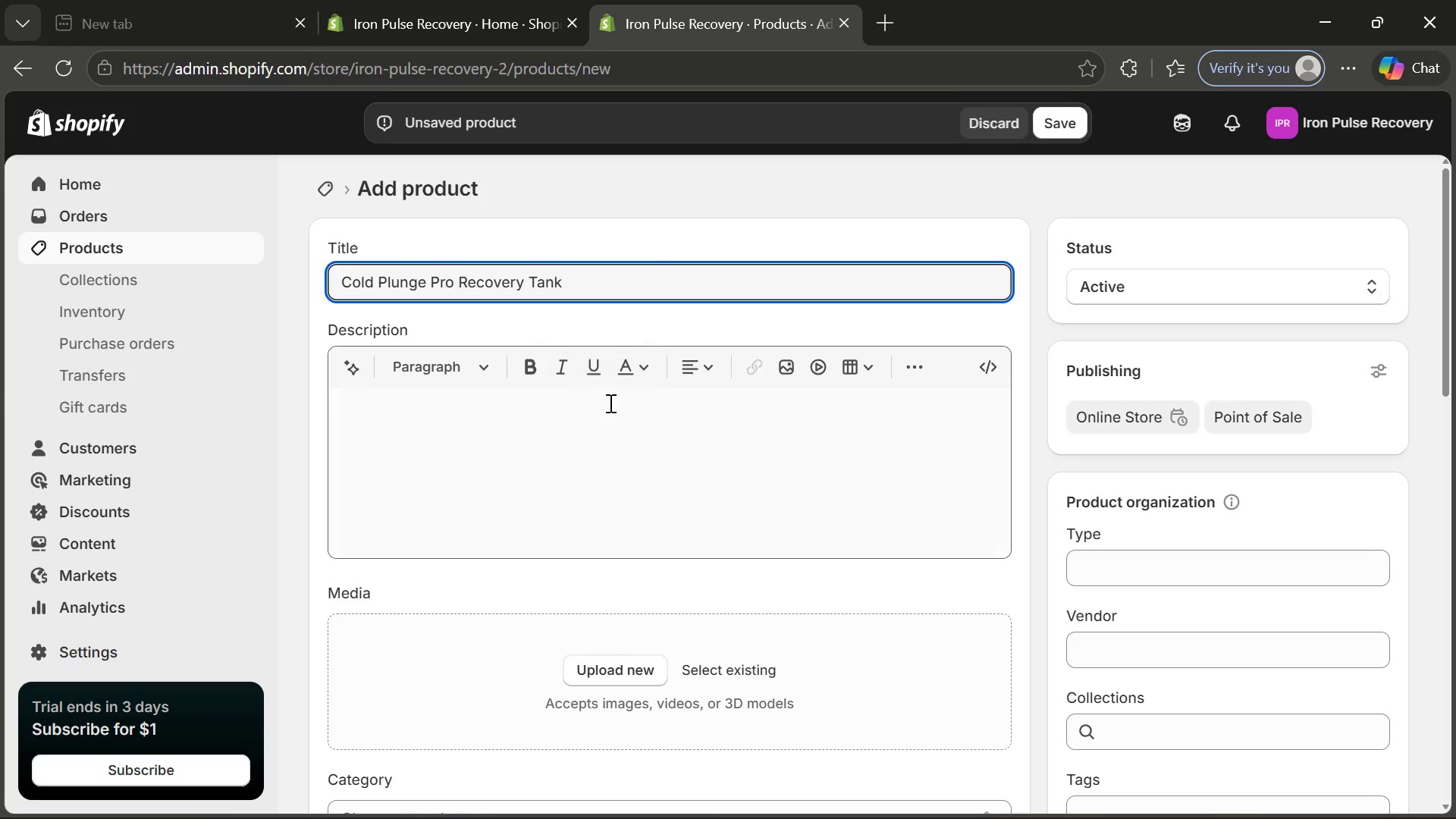 
wait(8.75)
 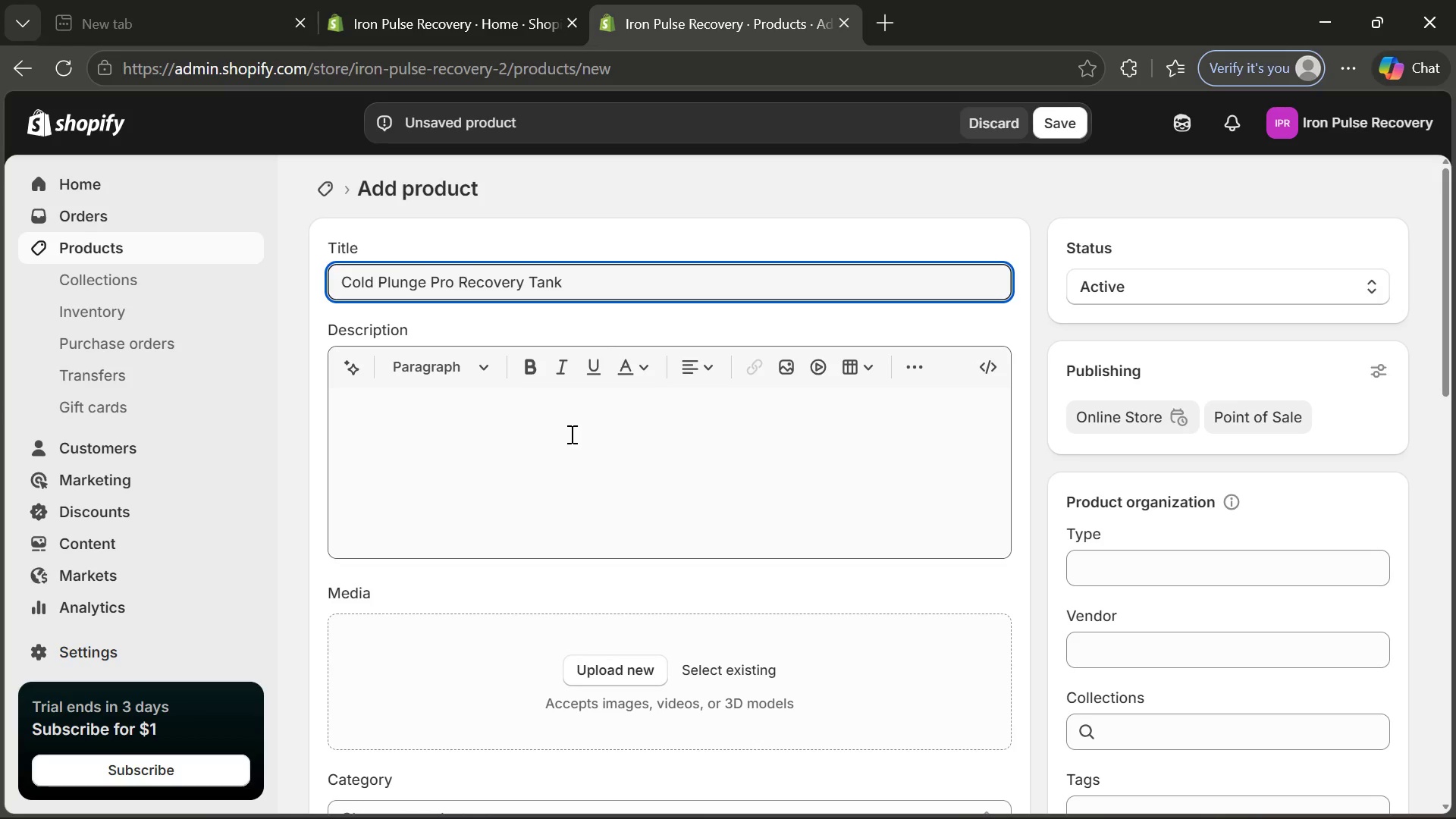 
type(_)
key(Backspace)
type(-Athelete )
 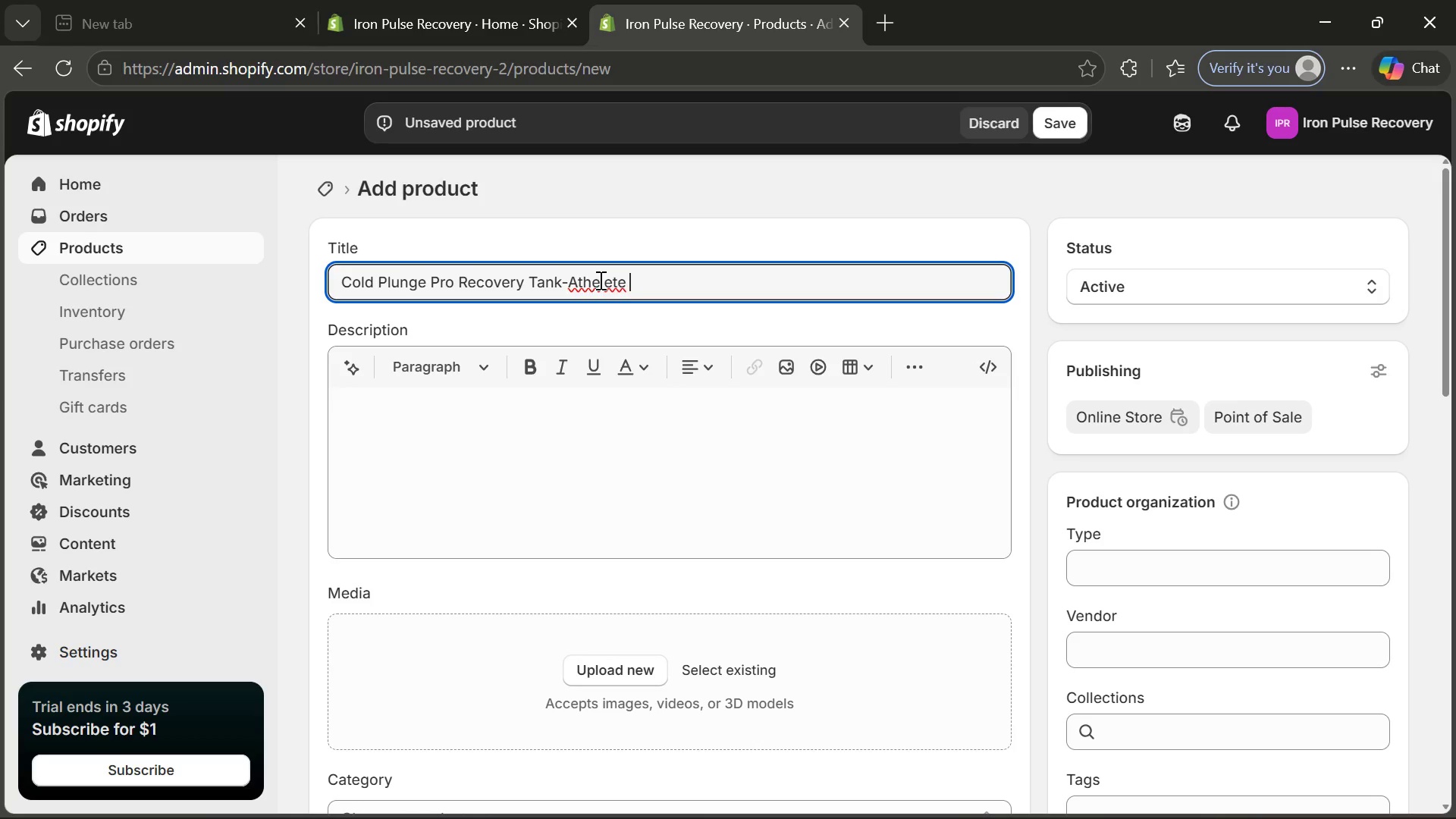 
left_click([599, 280])
 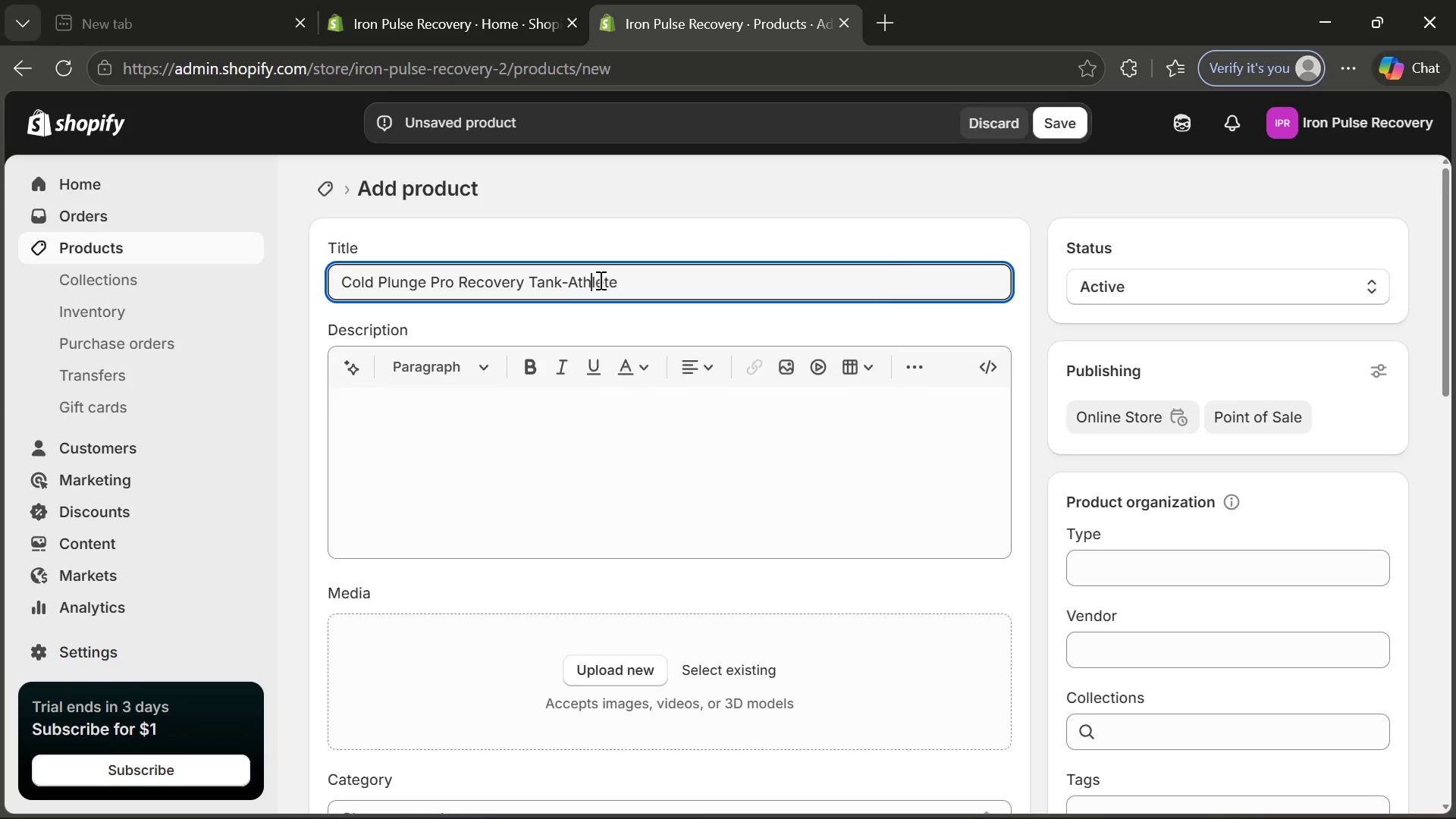 
key(Backspace)
 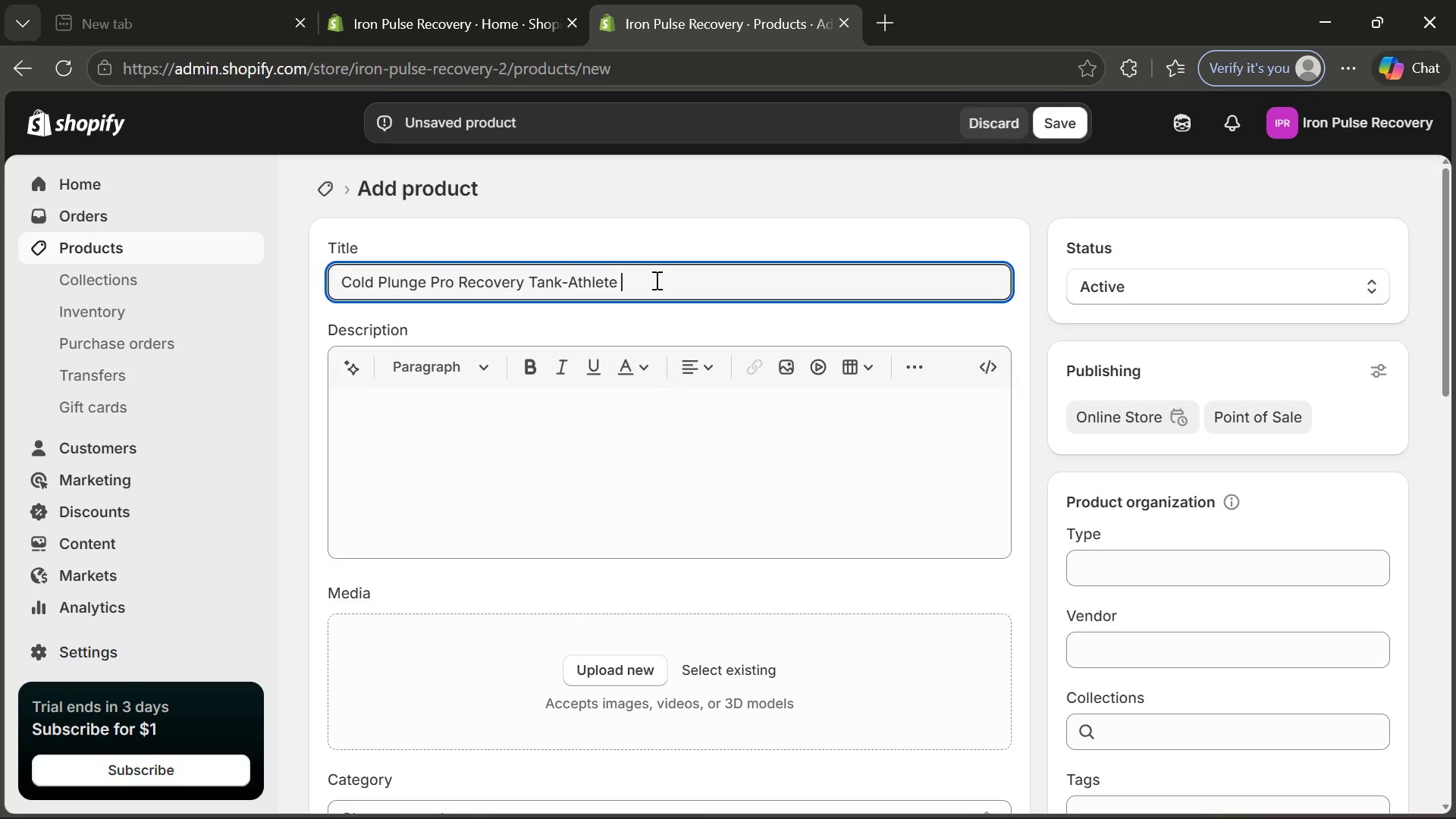 
left_click([655, 280])
 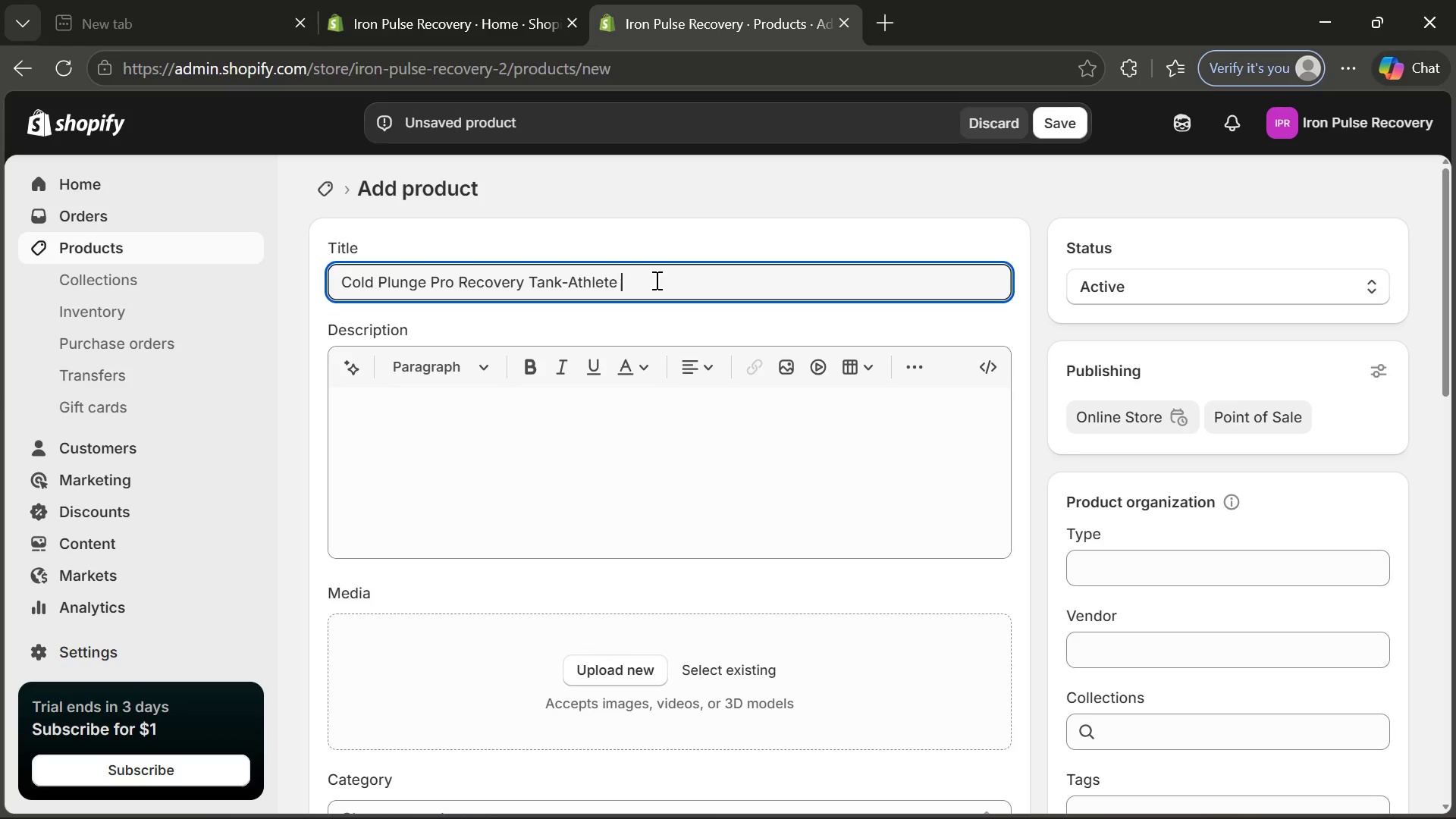 
type(Ice Baa=th System)
 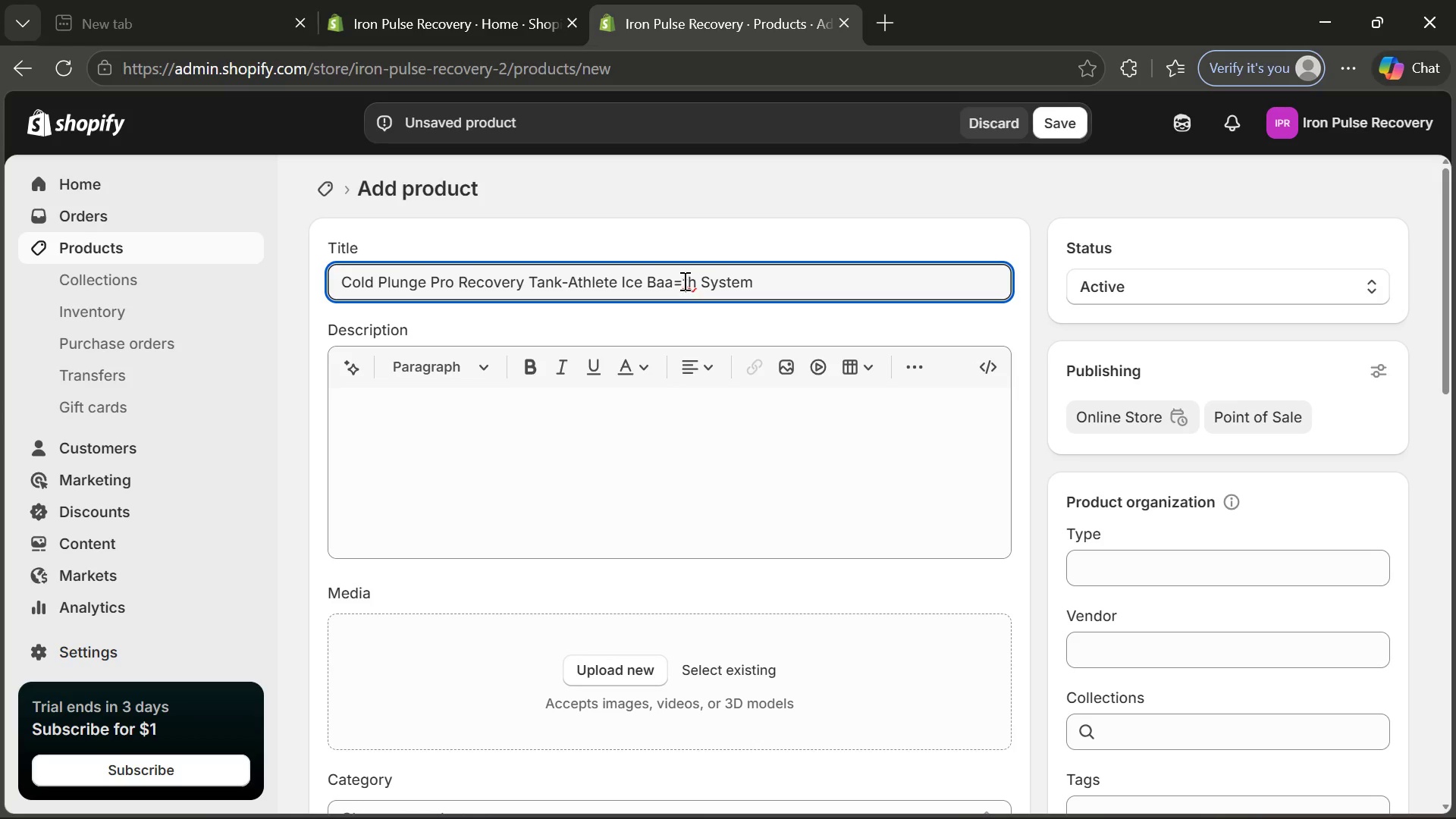 
left_click([683, 281])
 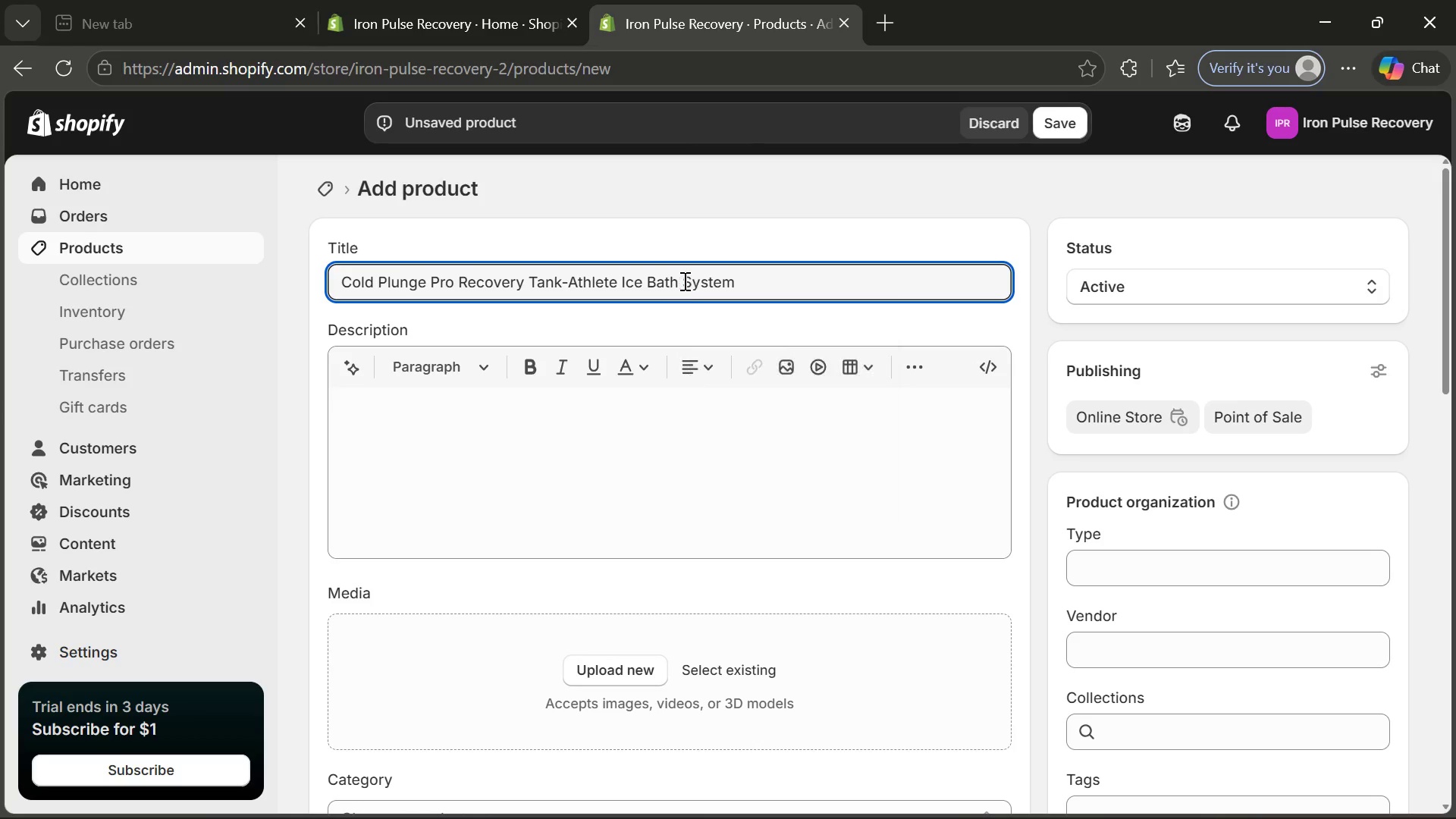 
key(Backspace)
 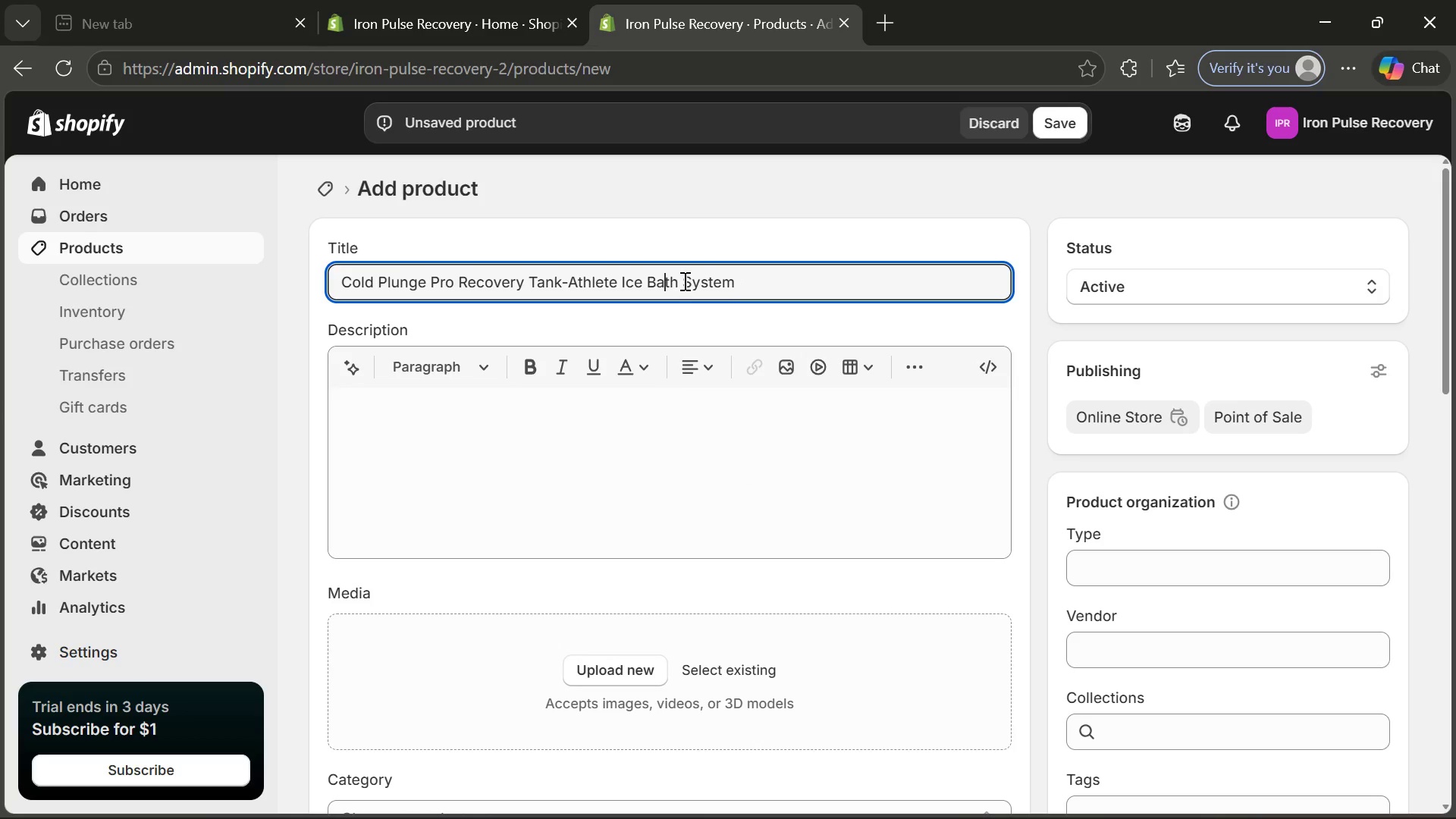 
key(Backspace)
 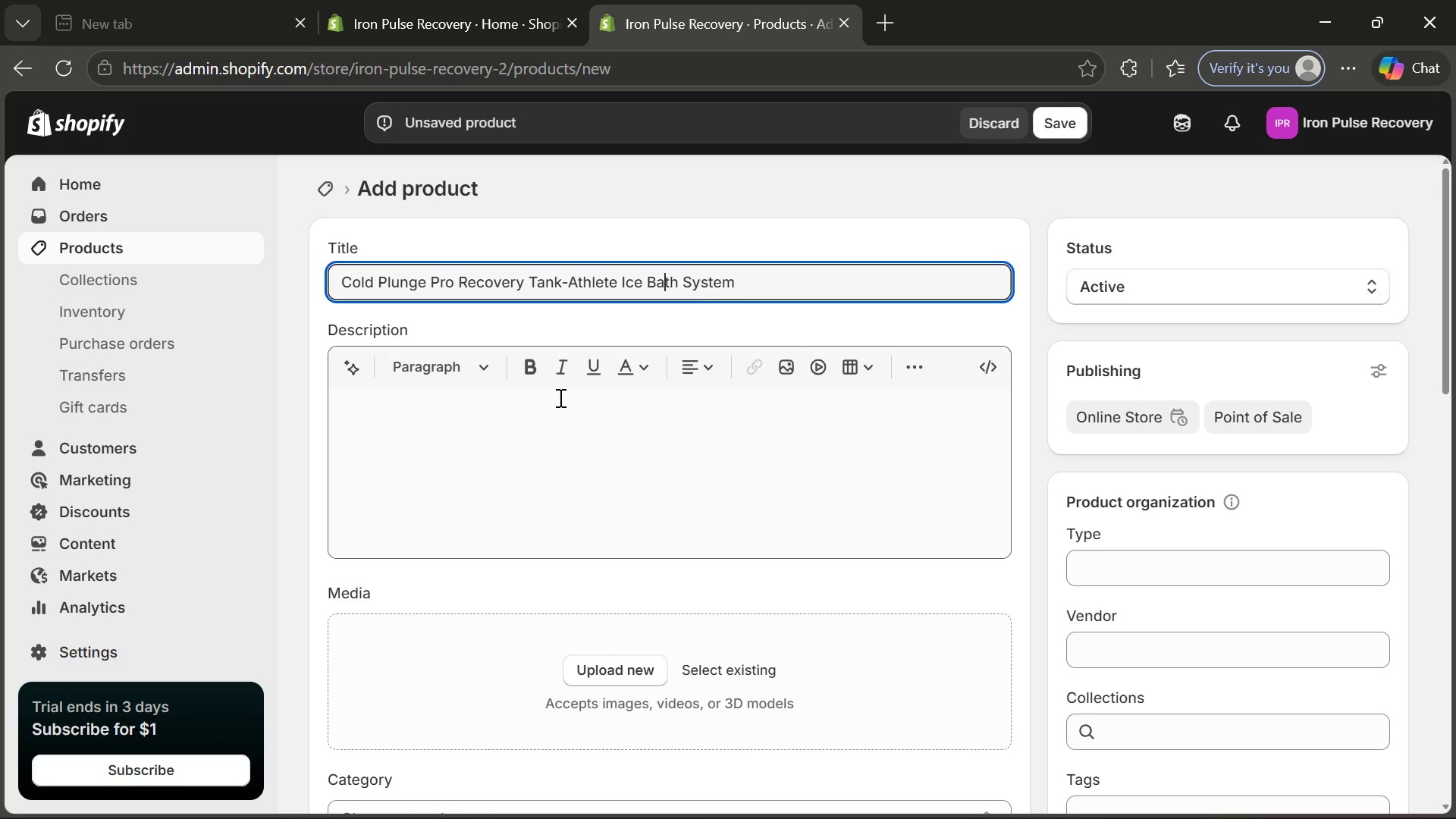 
left_click([559, 397])
 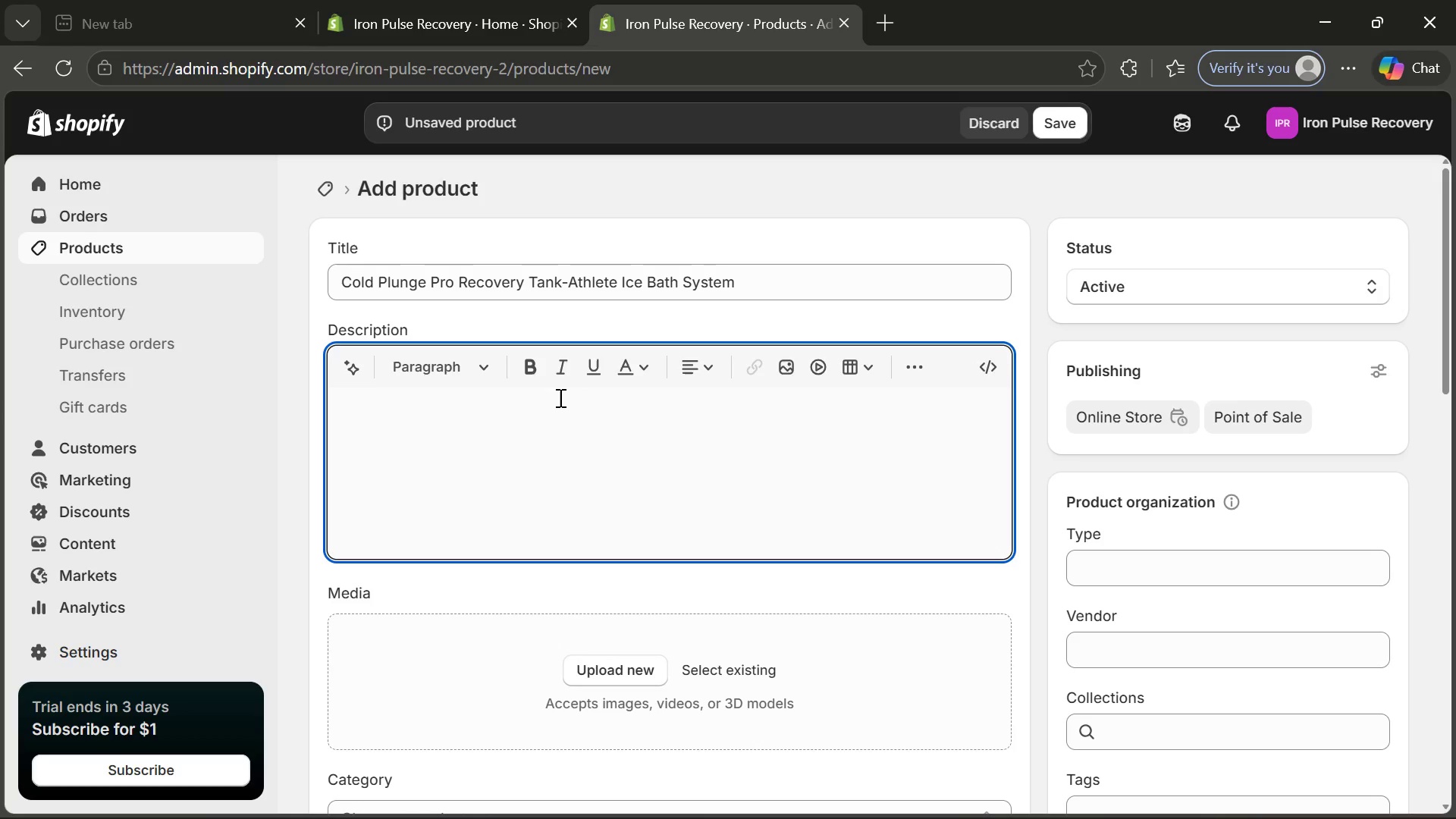 
wait(6.33)
 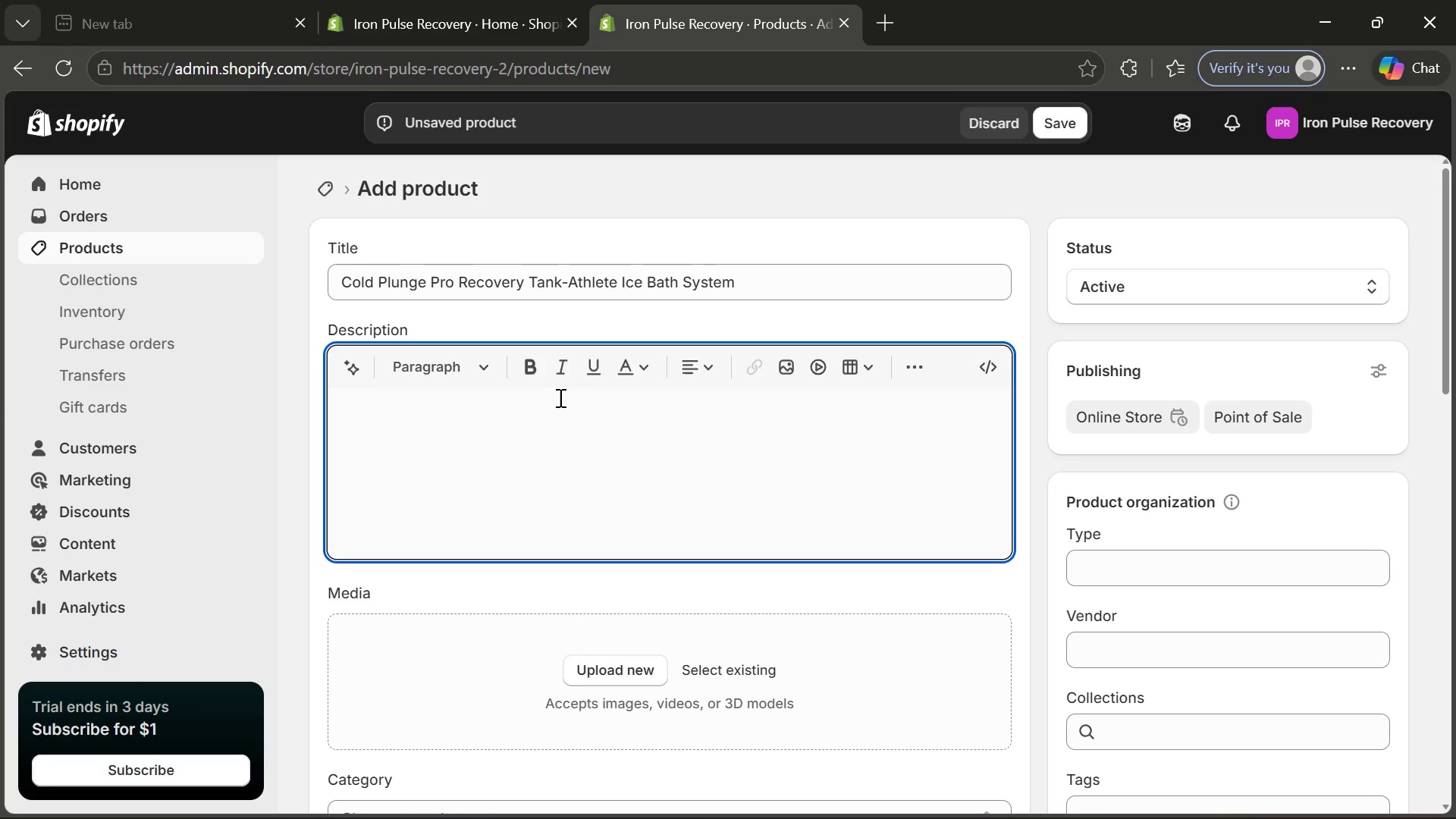 
type(Train harder)
 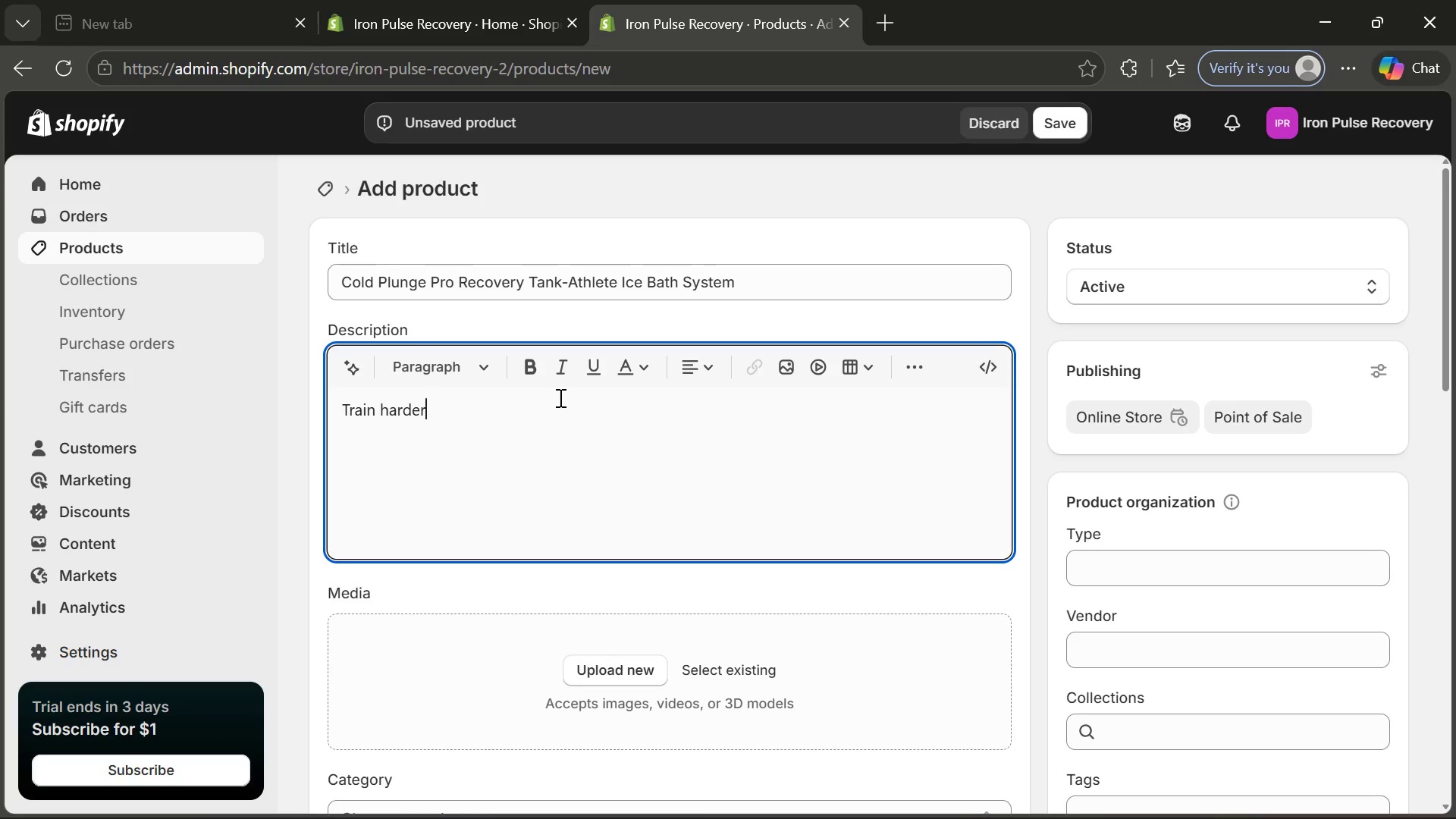 
type(. Recover faster )
key(Backspace)
type(. Repeat.)
 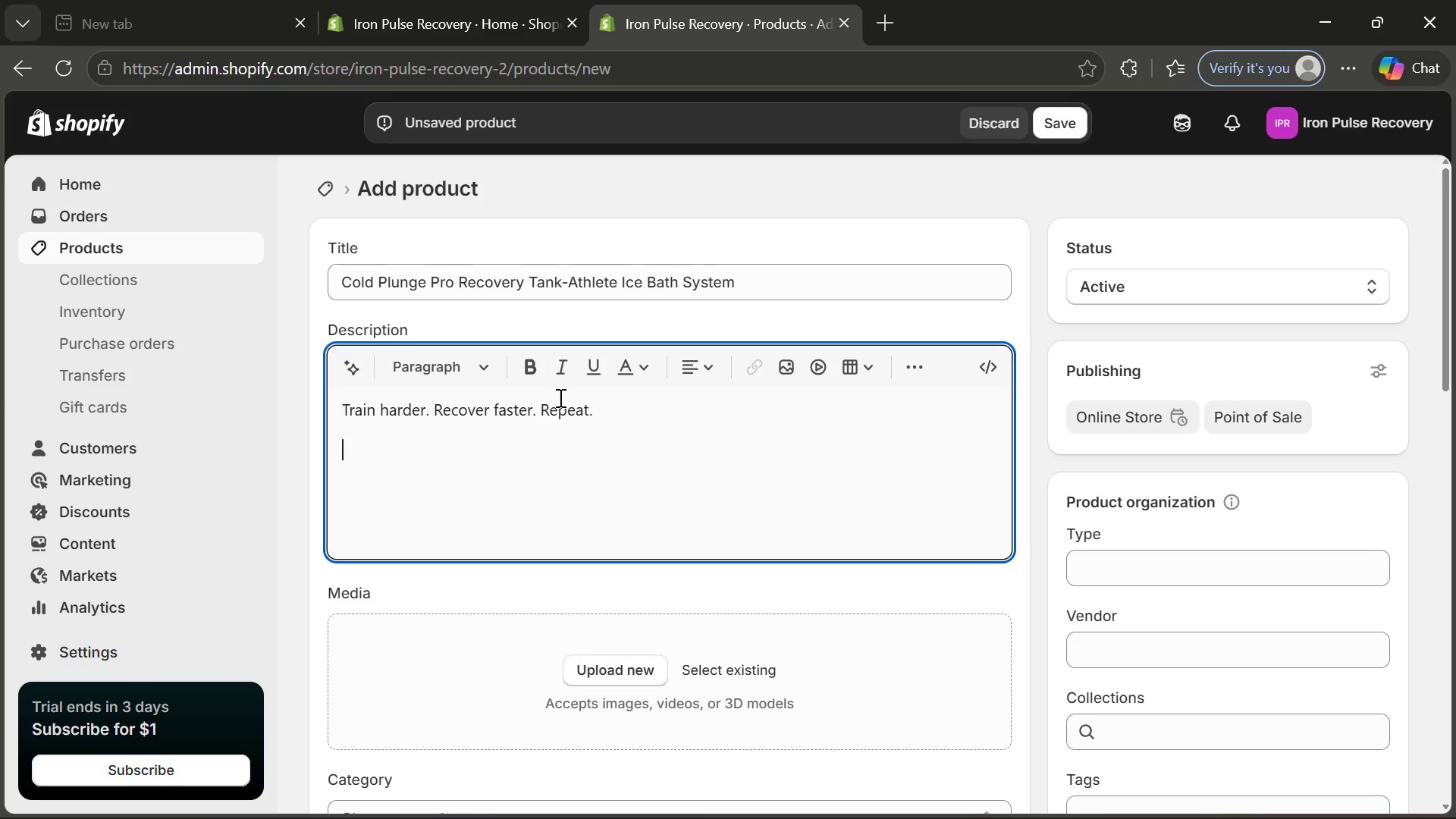 
key(Enter)
 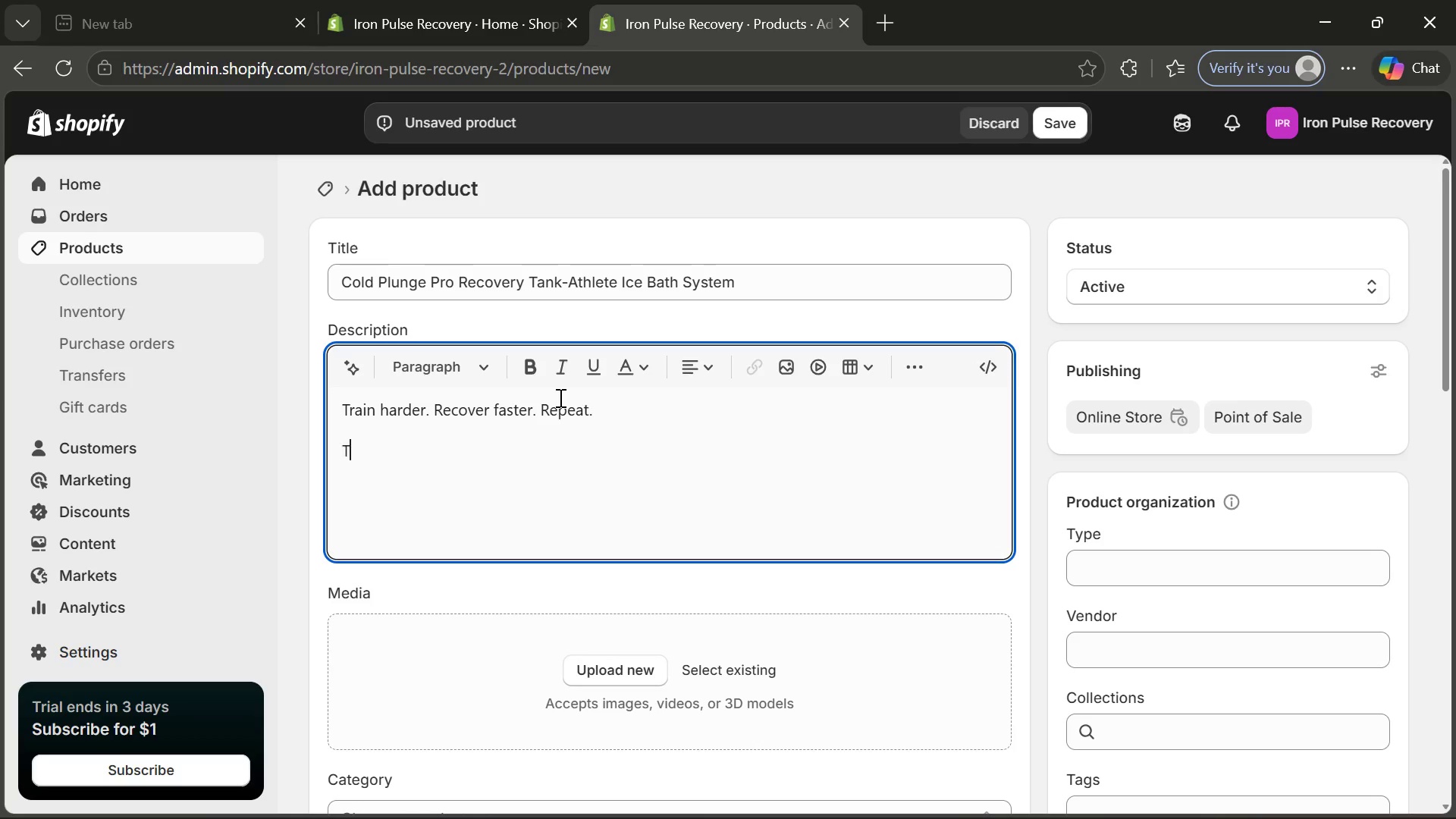 
type(The Cold Pli)
key(Backspace)
type(uge Pro )
 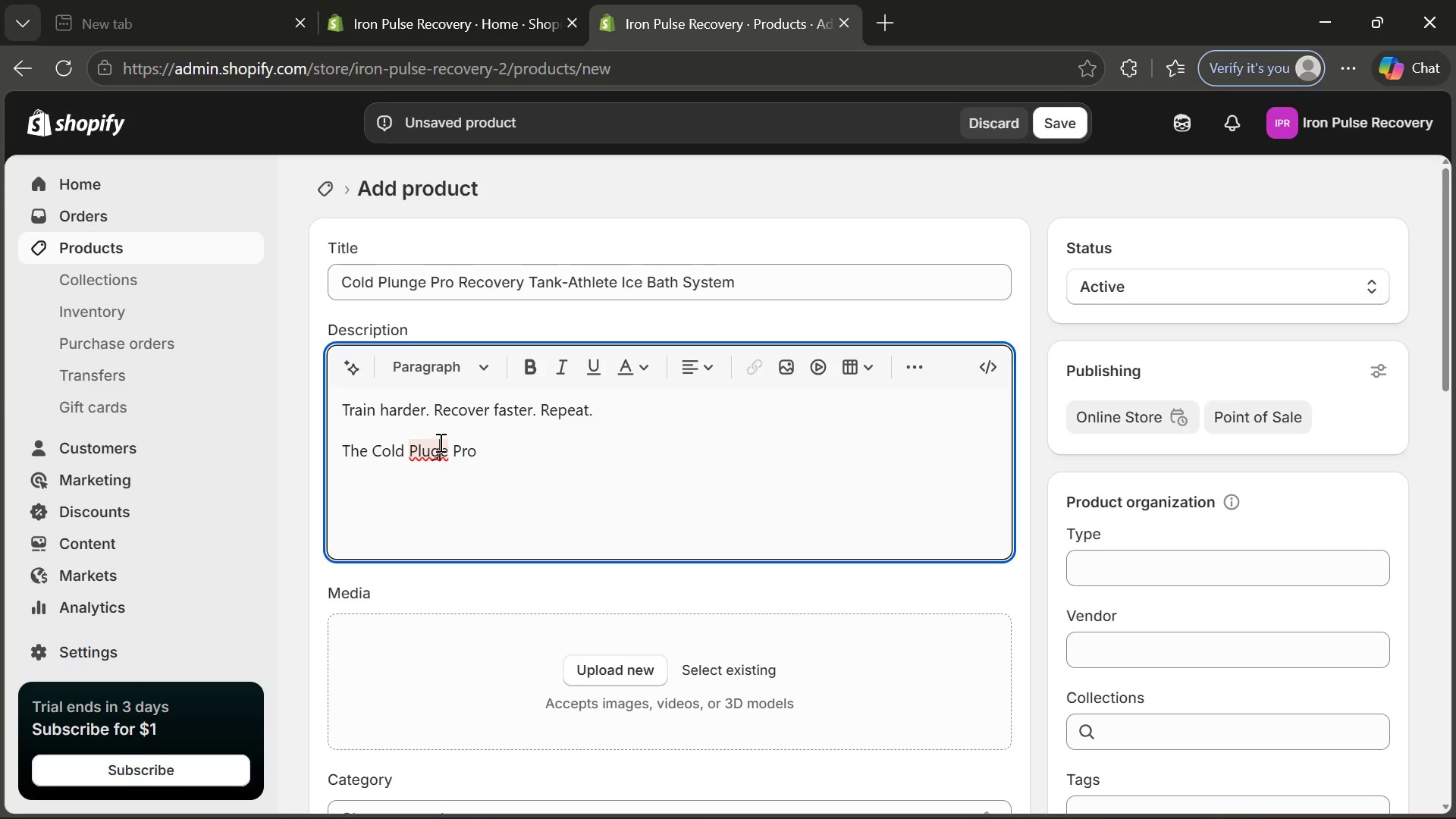 
left_click([439, 442])
 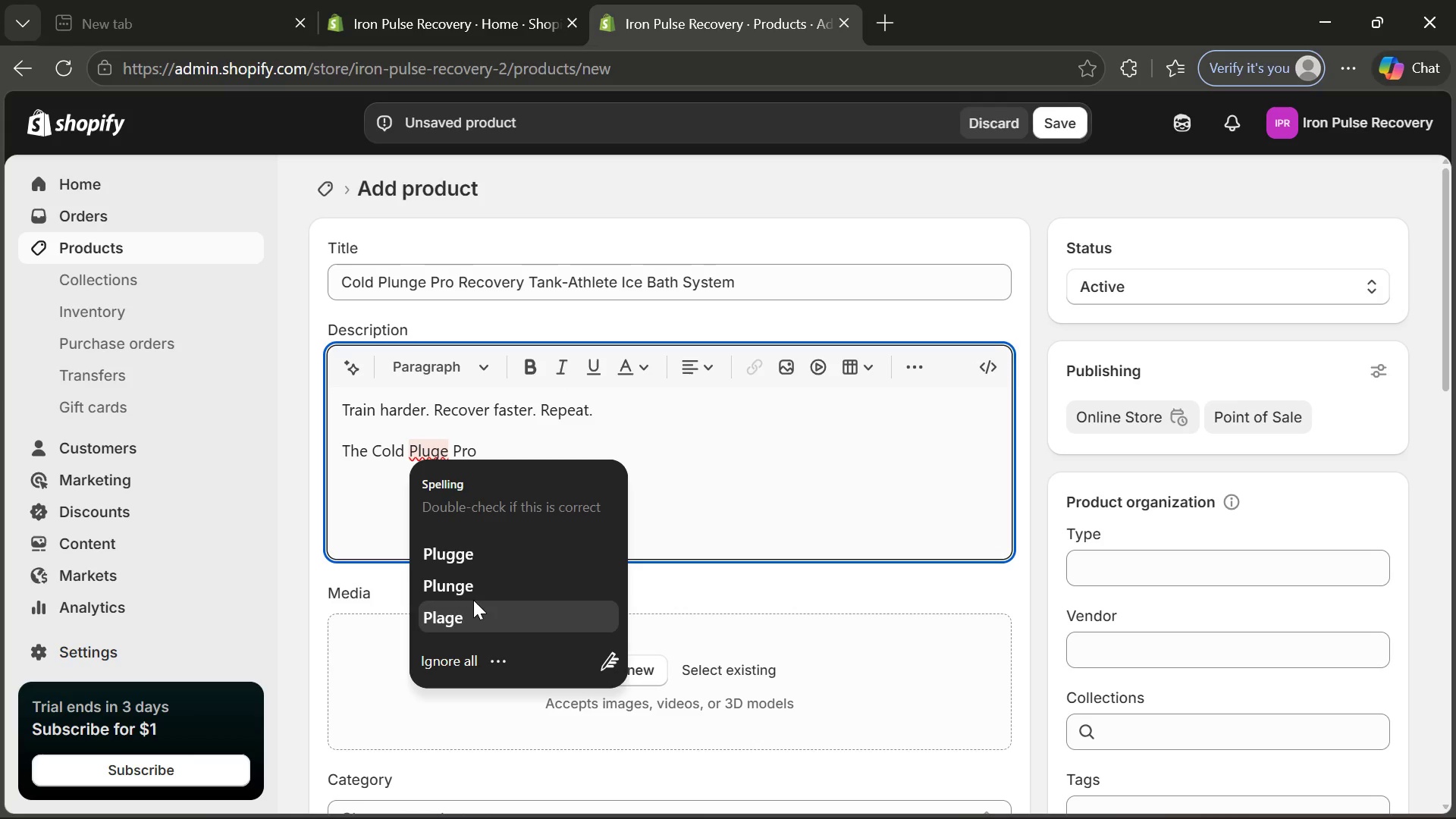 
left_click([475, 595])
 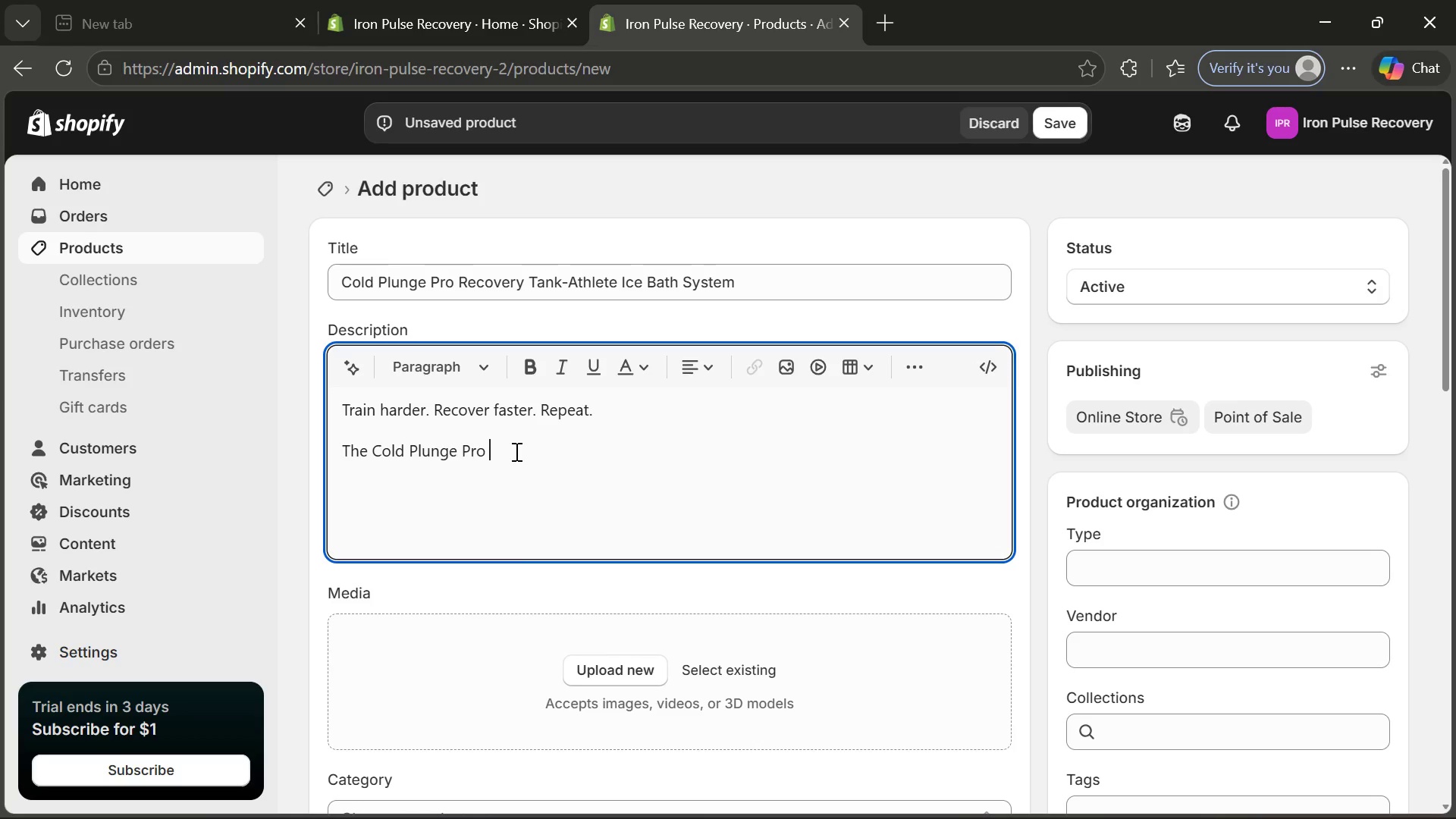 
left_click([515, 451])
 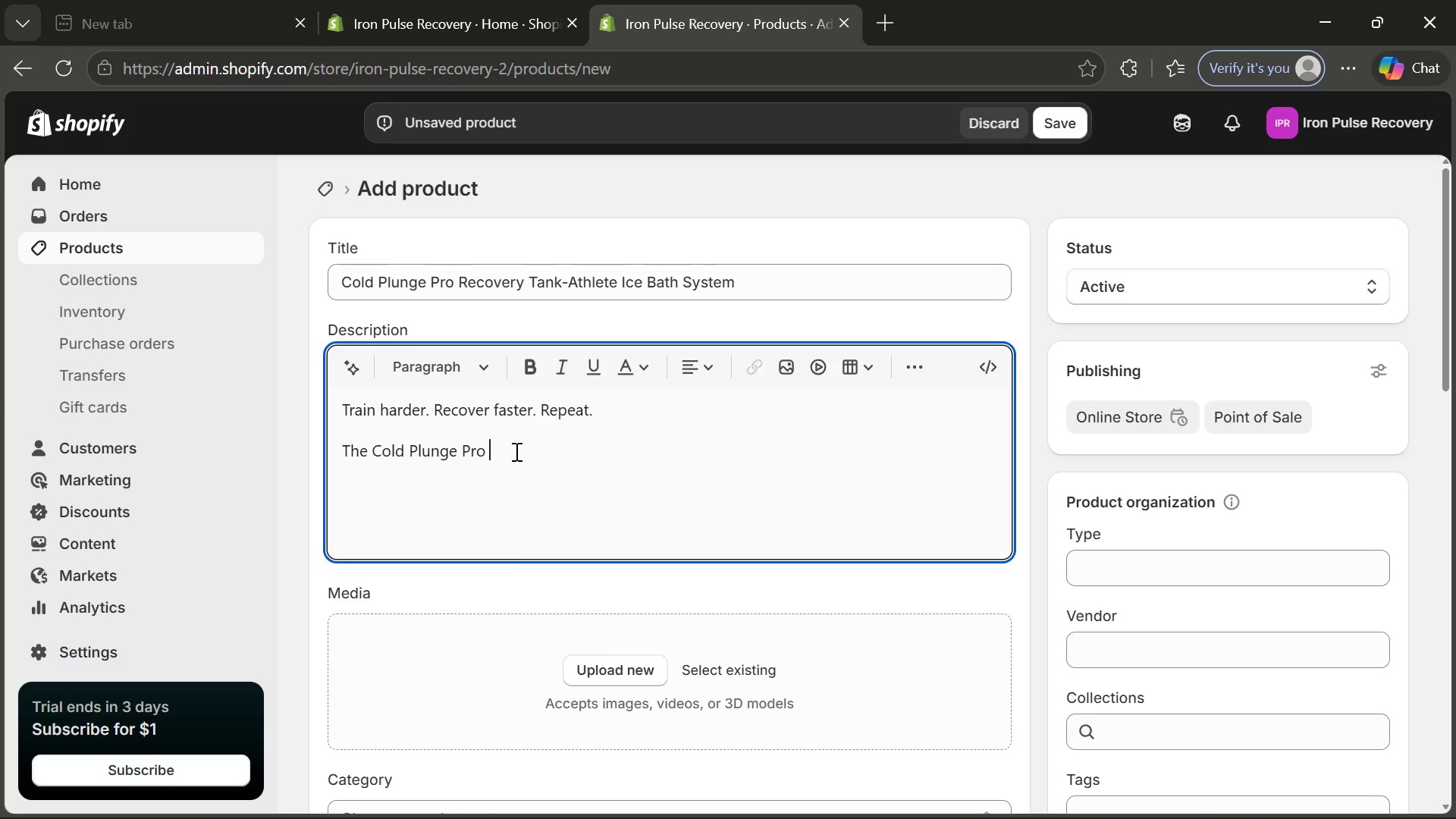 
type(Reci)
key(Backspace)
type(overy Tank is engineered for aht)
key(Backspace)
key(Backspace)
type(thletes who push their limits daily. It helps reduce in )
key(Backspace)
type(flammation, accelerate recovery, and improve mental resiliencce)
key(Backspace)
key(Backspace)
type(e.)
 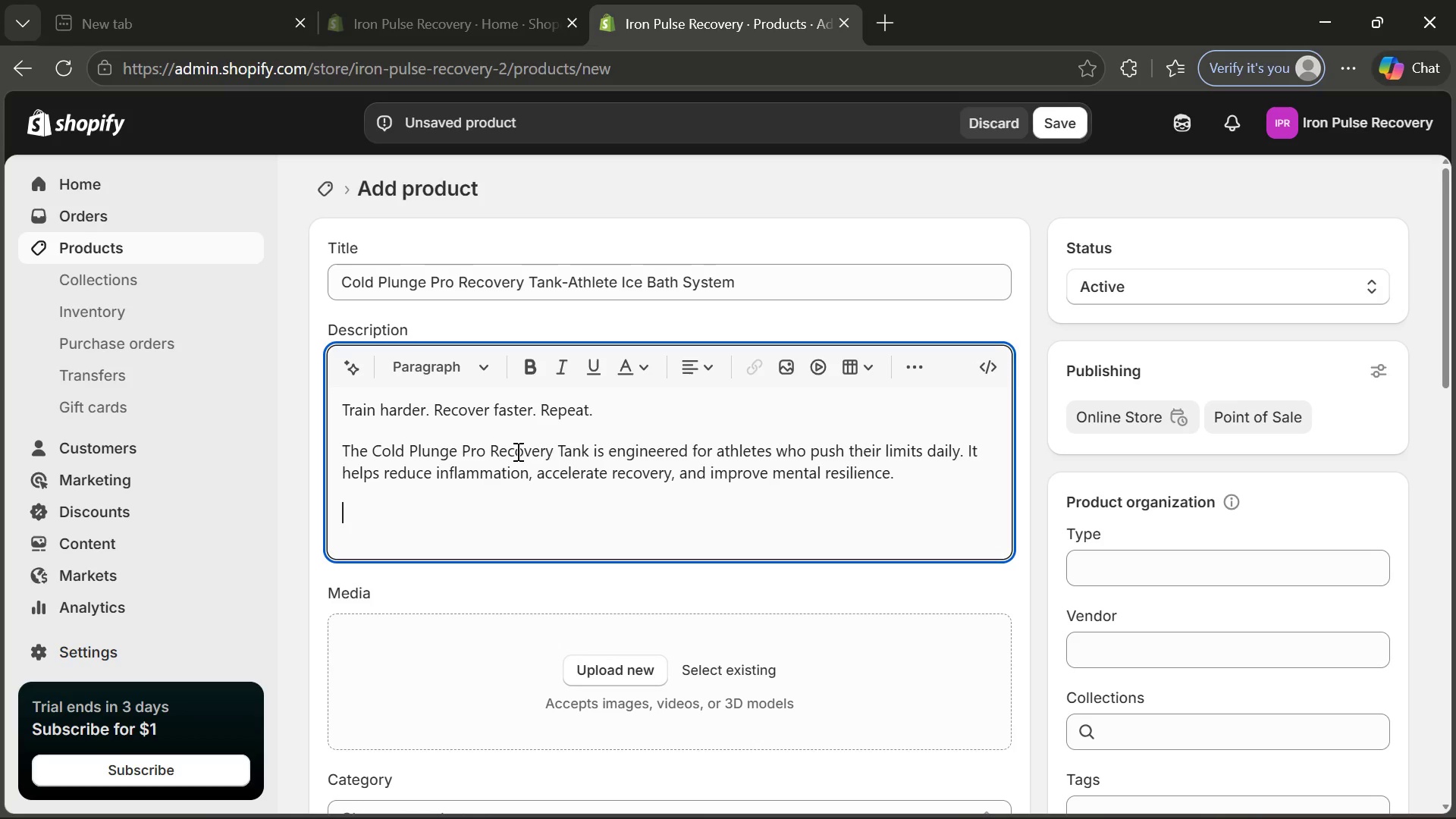 
key(Enter)
 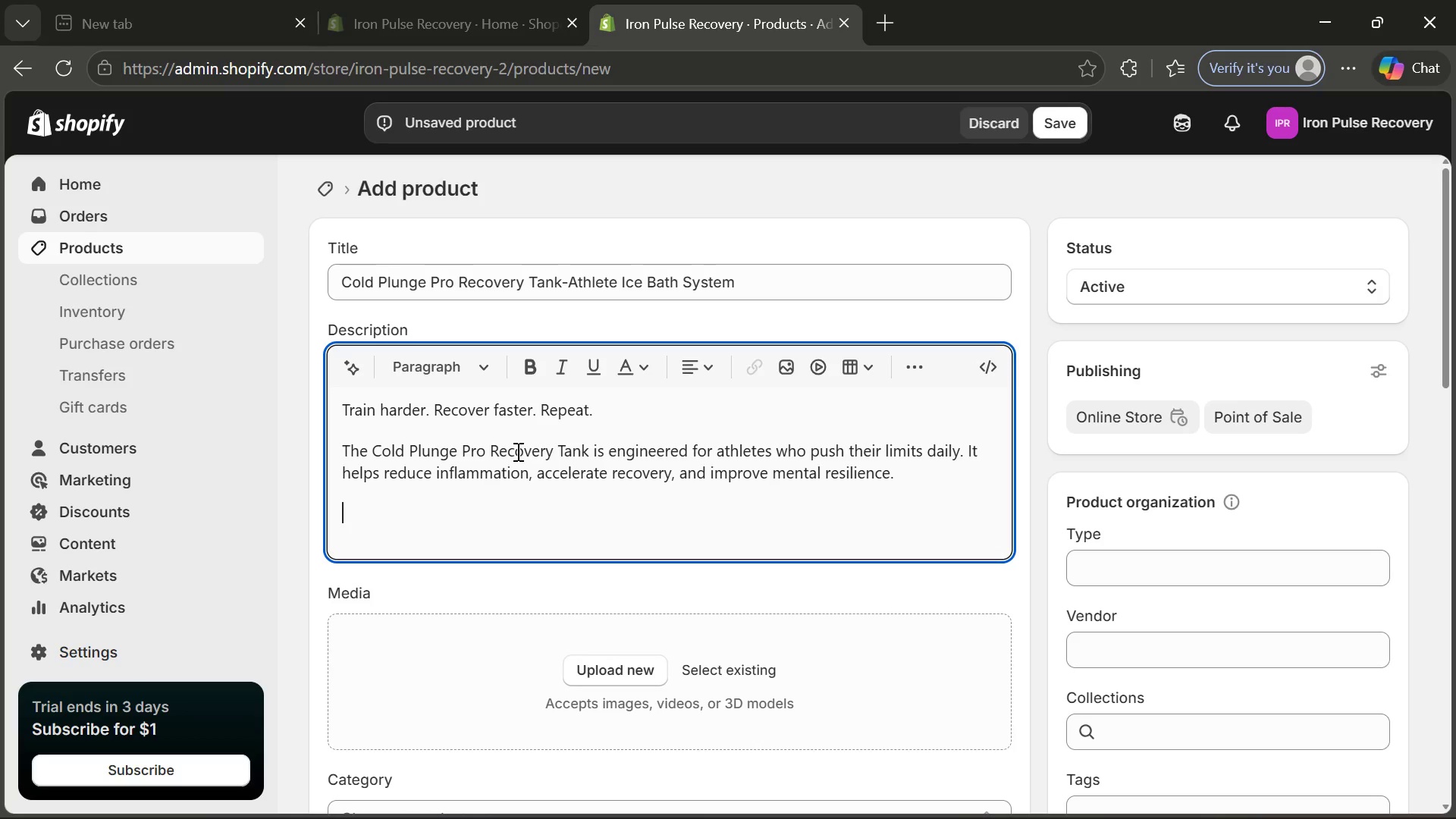 
type(Why atg)
key(Backspace)
type(hletee)
key(Backspace)
type(s use it:)
 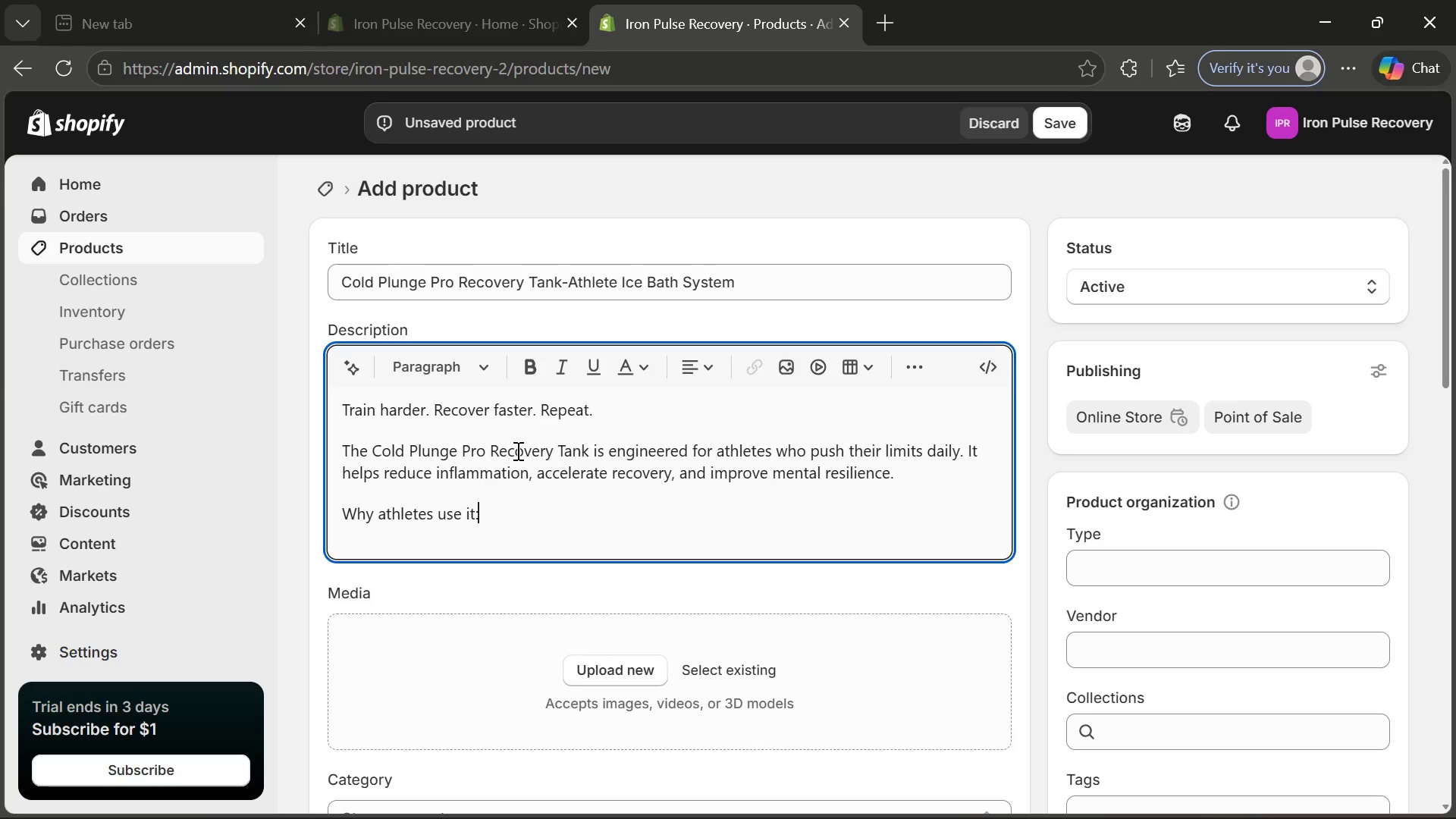 
key(Enter)
 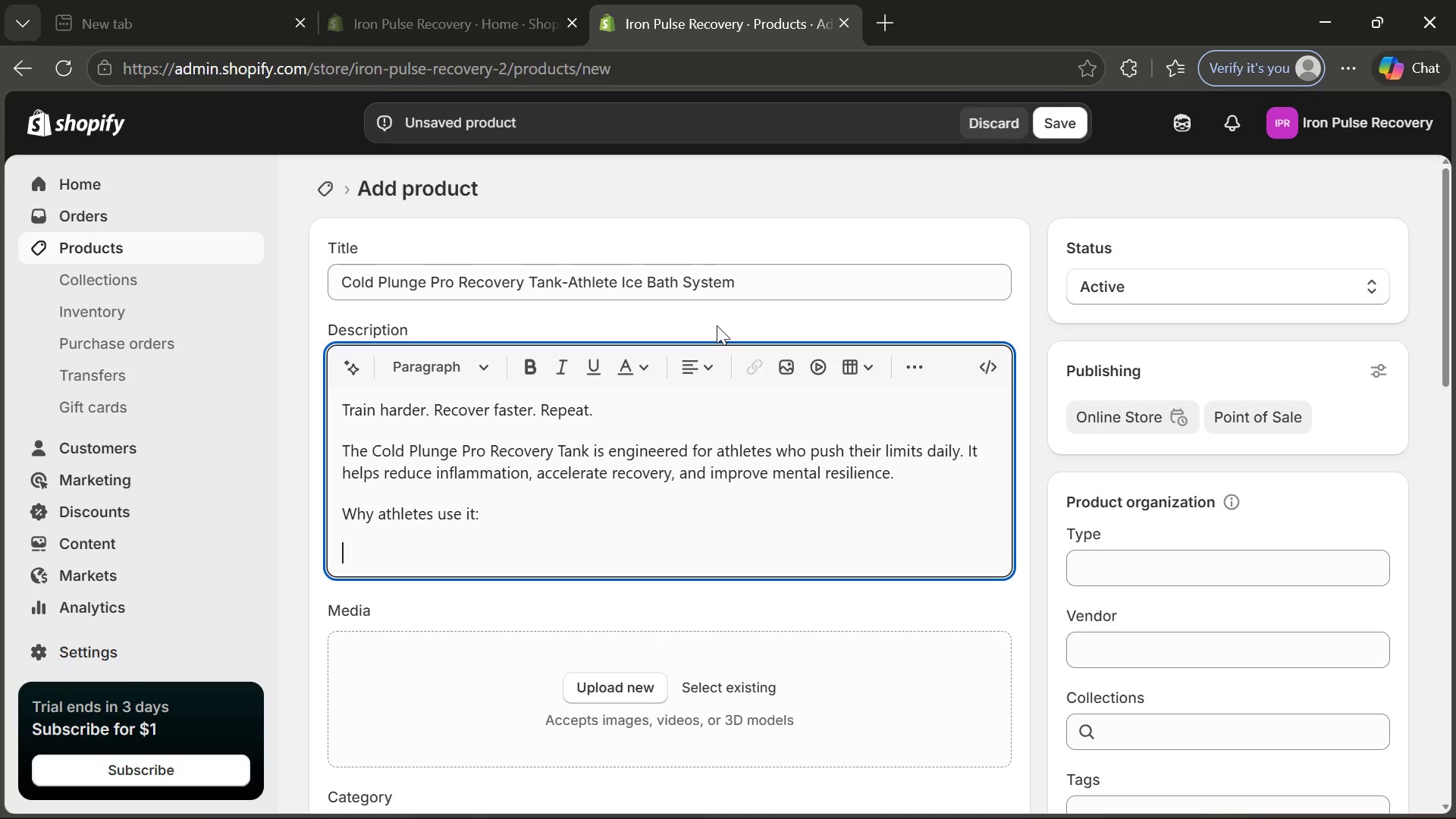 
wait(6.89)
 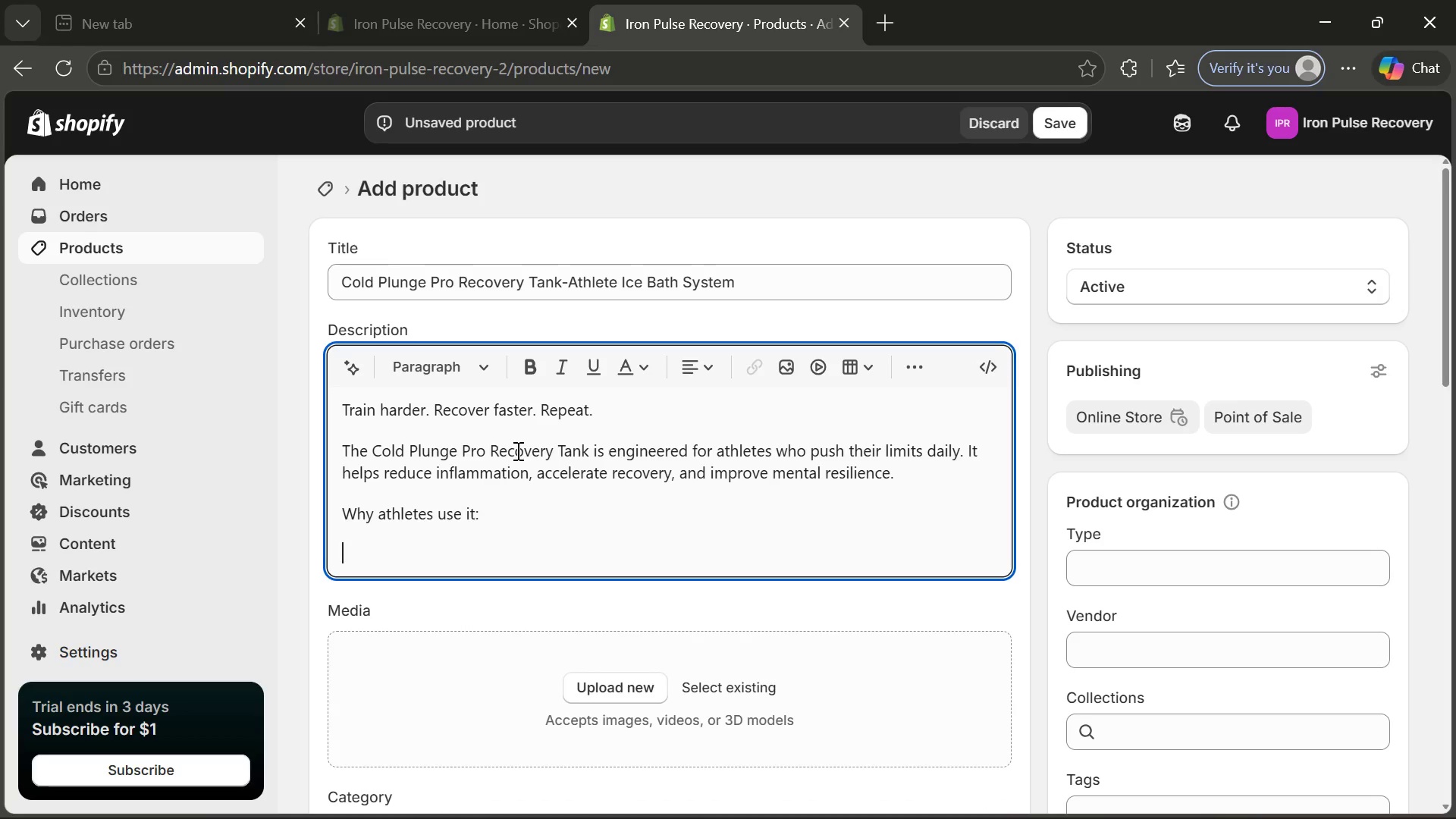 
left_click([923, 373])
 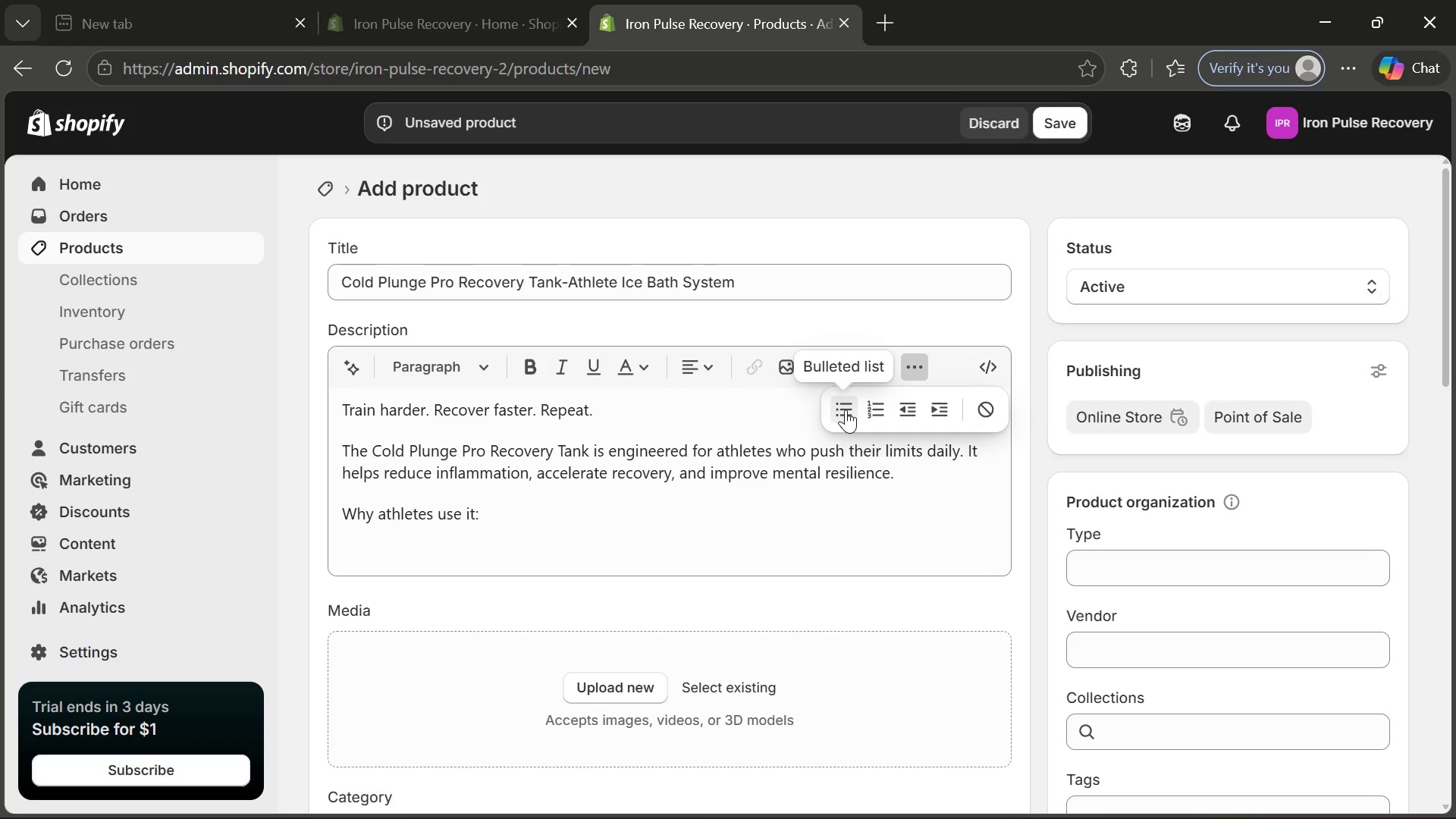 
left_click([846, 410])
 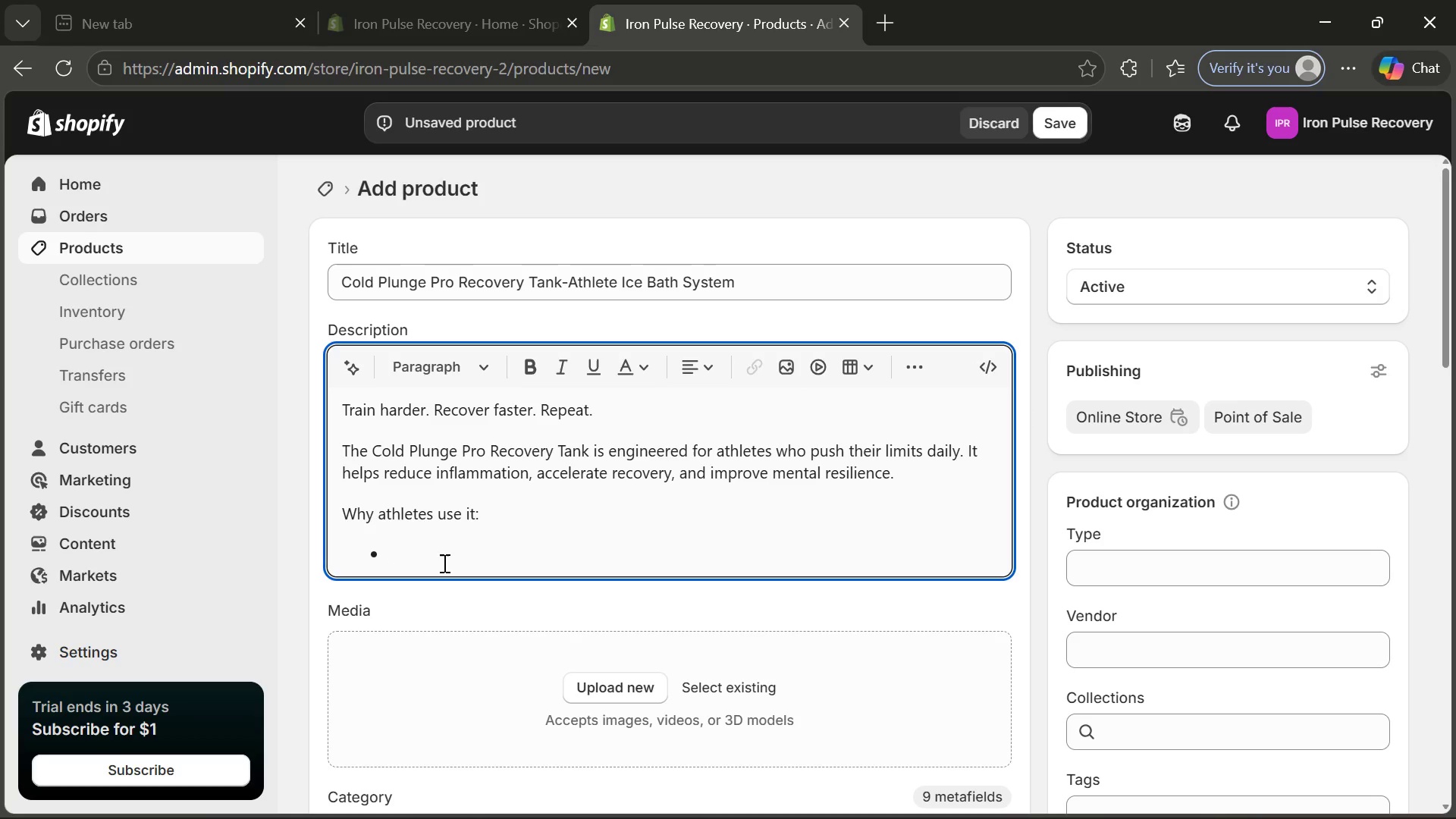 
type(Reduce muscle soreness fast)
 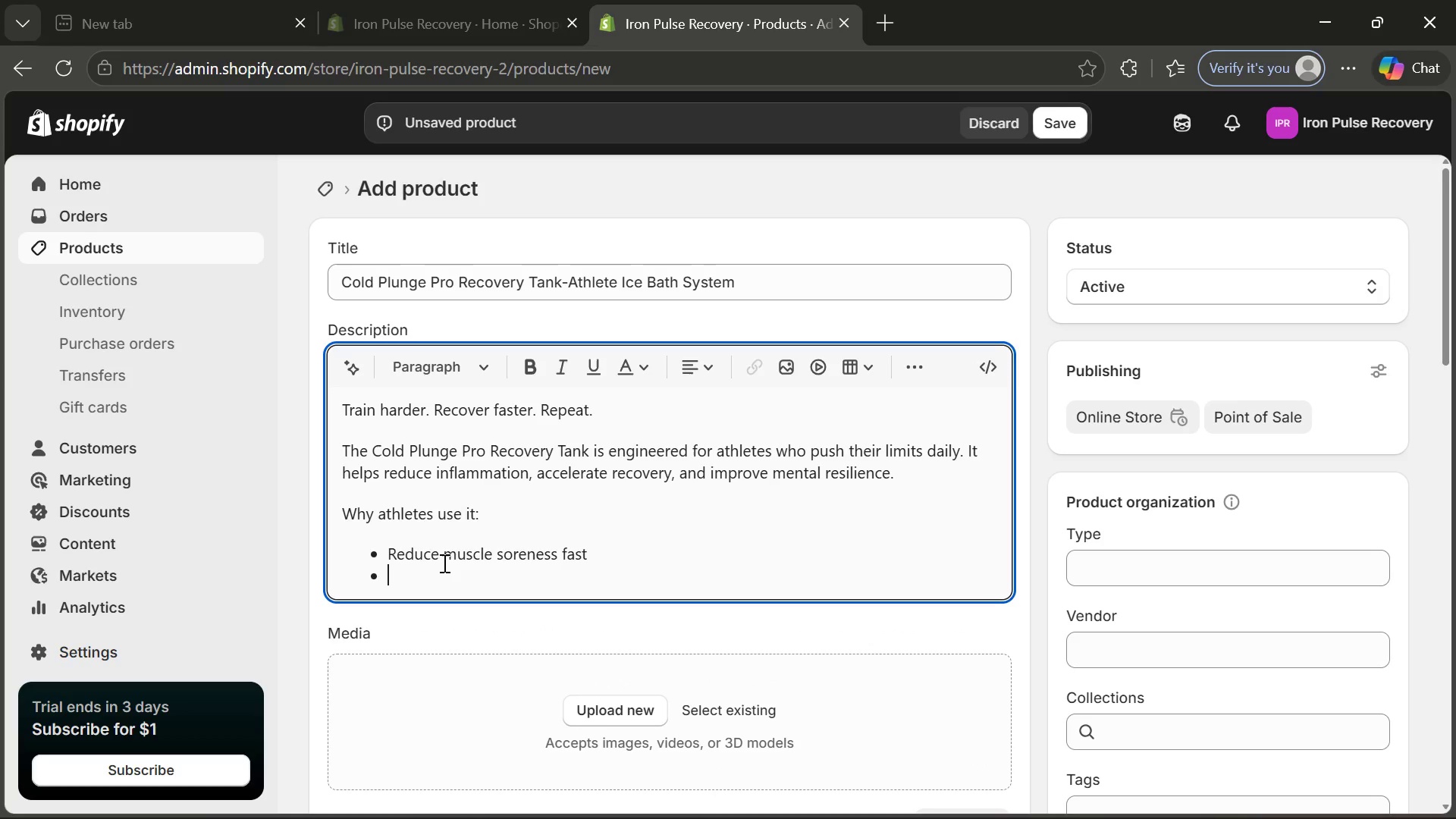 
key(Enter)
 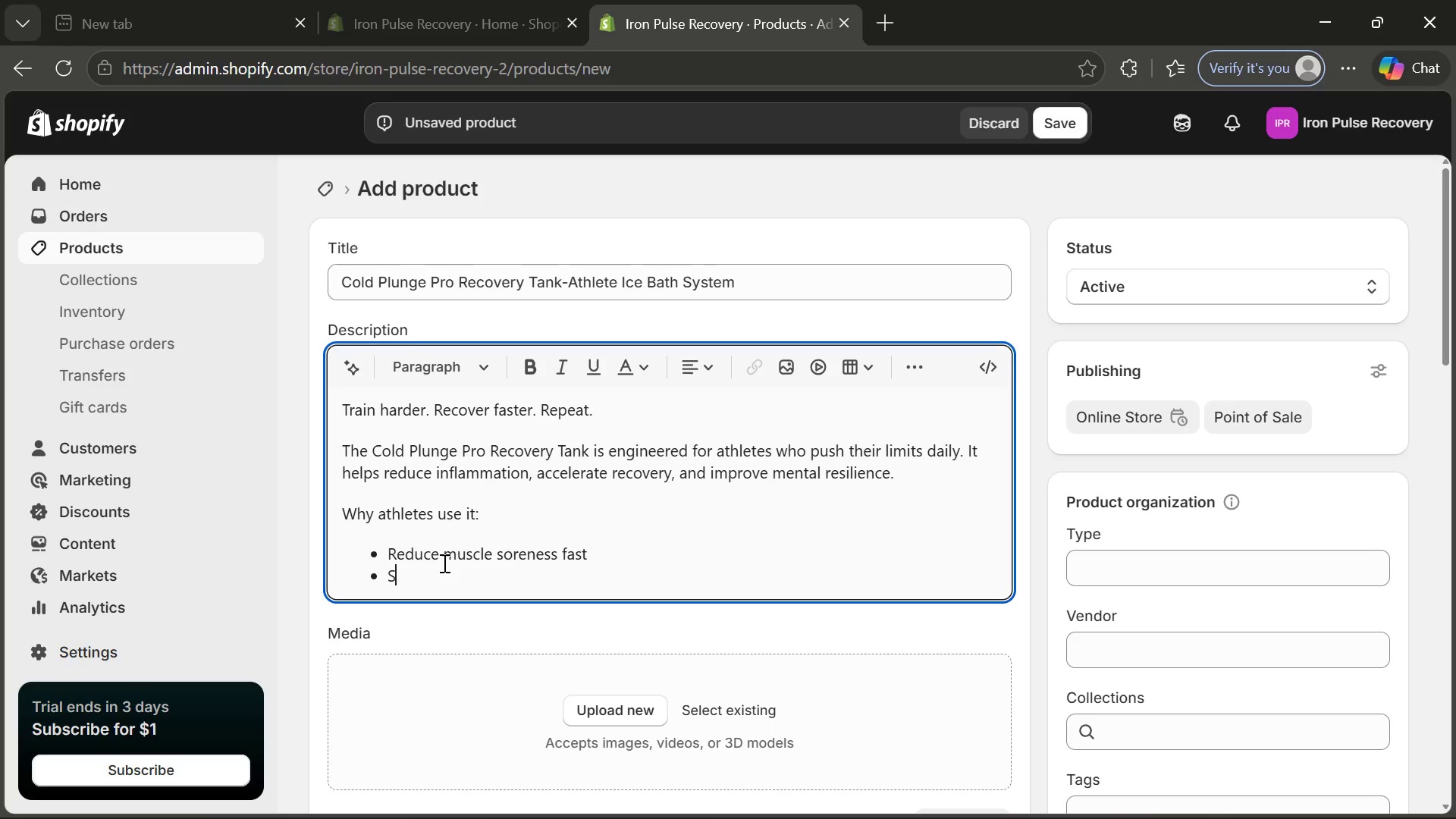 
type(Speeds uo)
key(Backspace)
type(p recovery  time)
 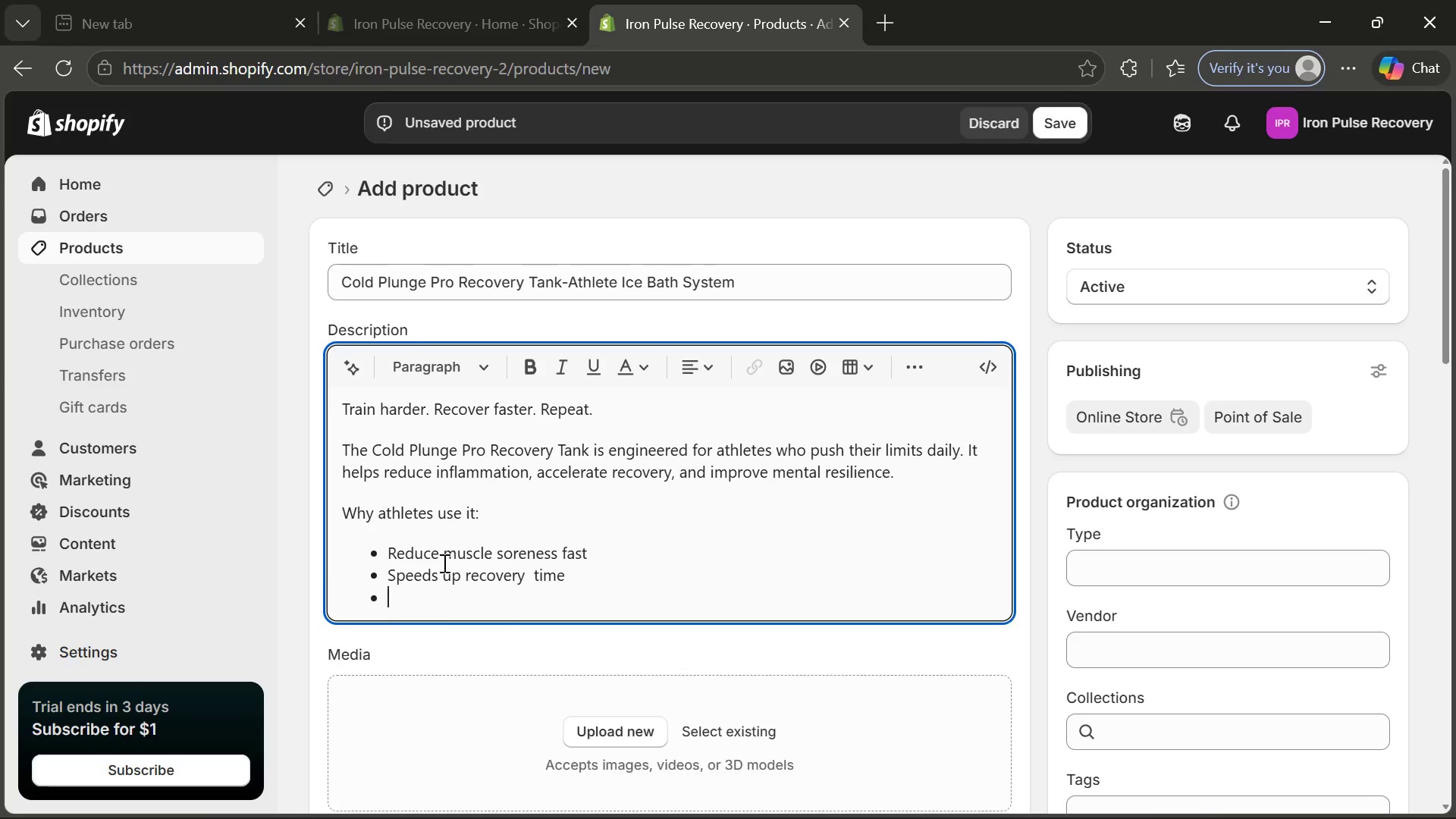 
key(Enter)
 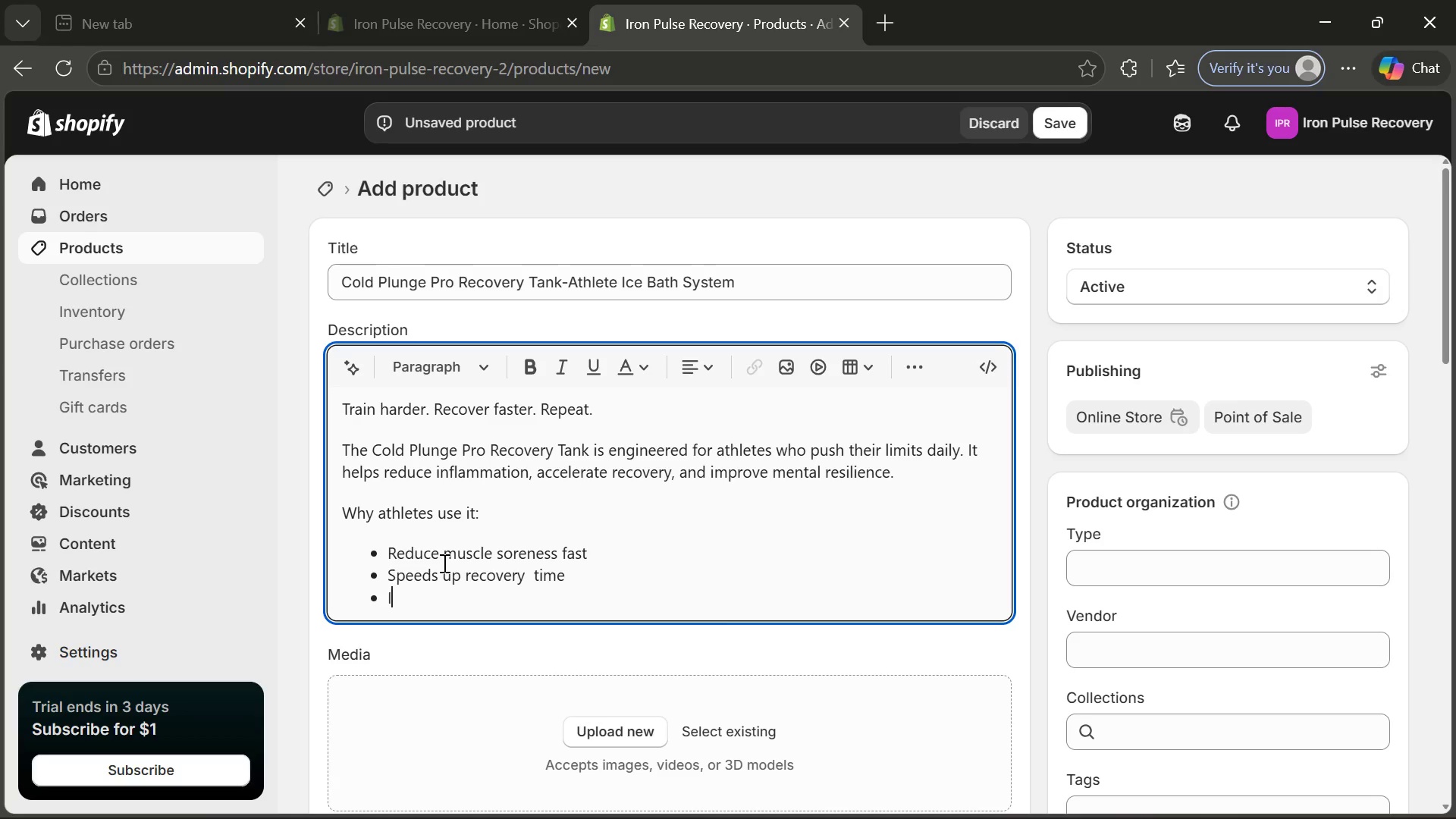 
type(Improves circulato)
key(Backspace)
type(ion)
 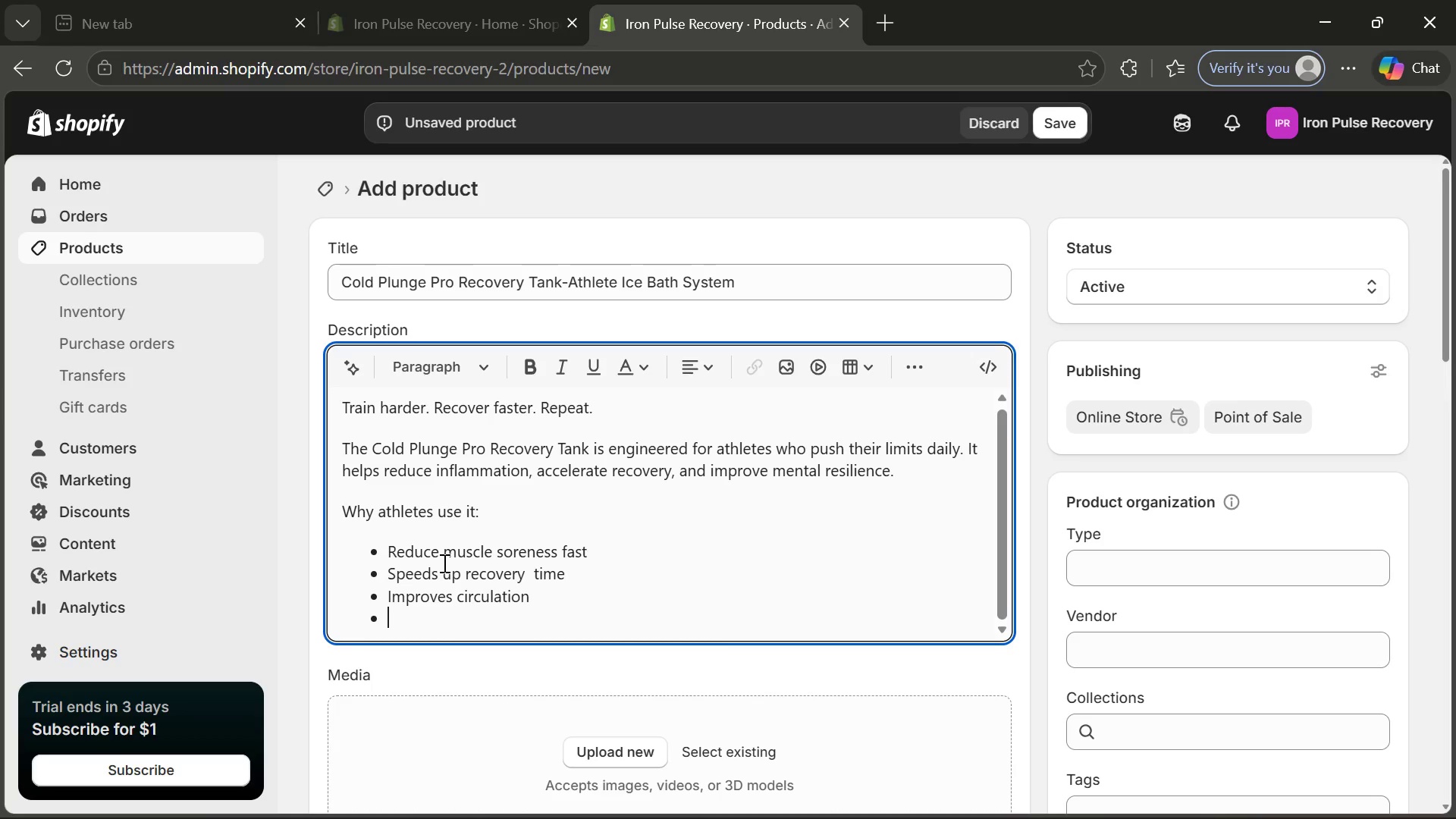 
key(Enter)
 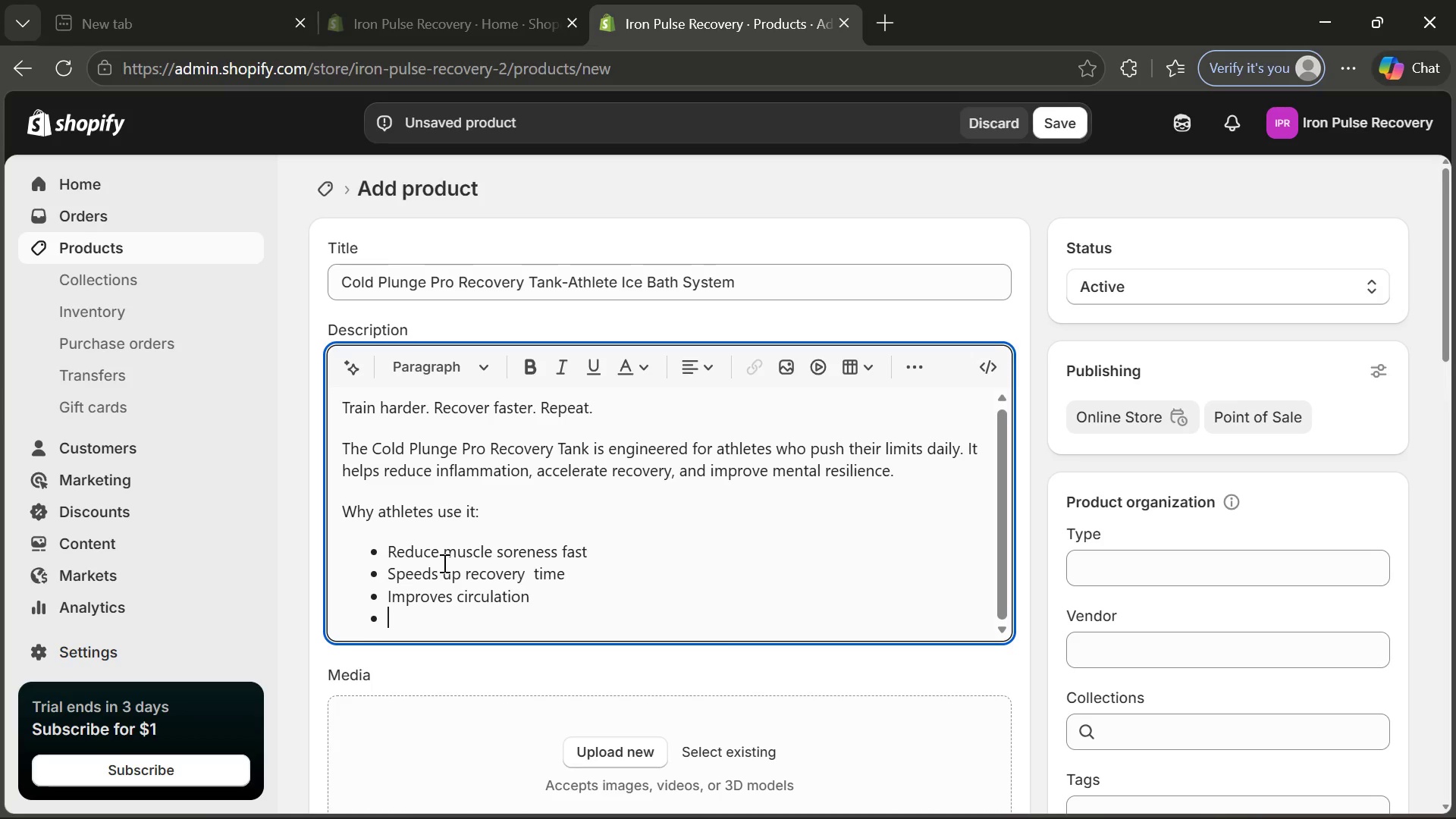 
type(Builds mental toughness)
 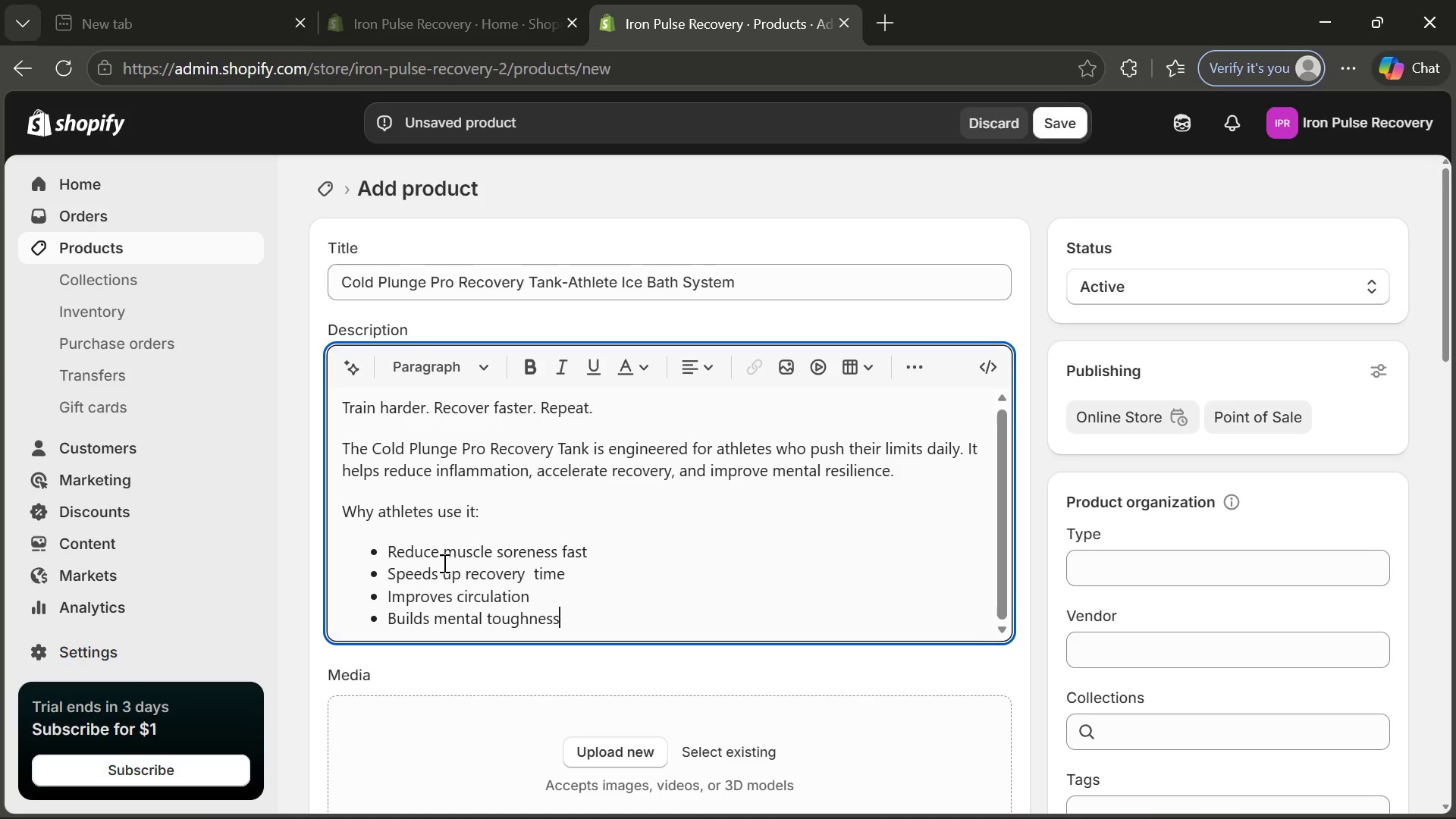 
key(Enter)
 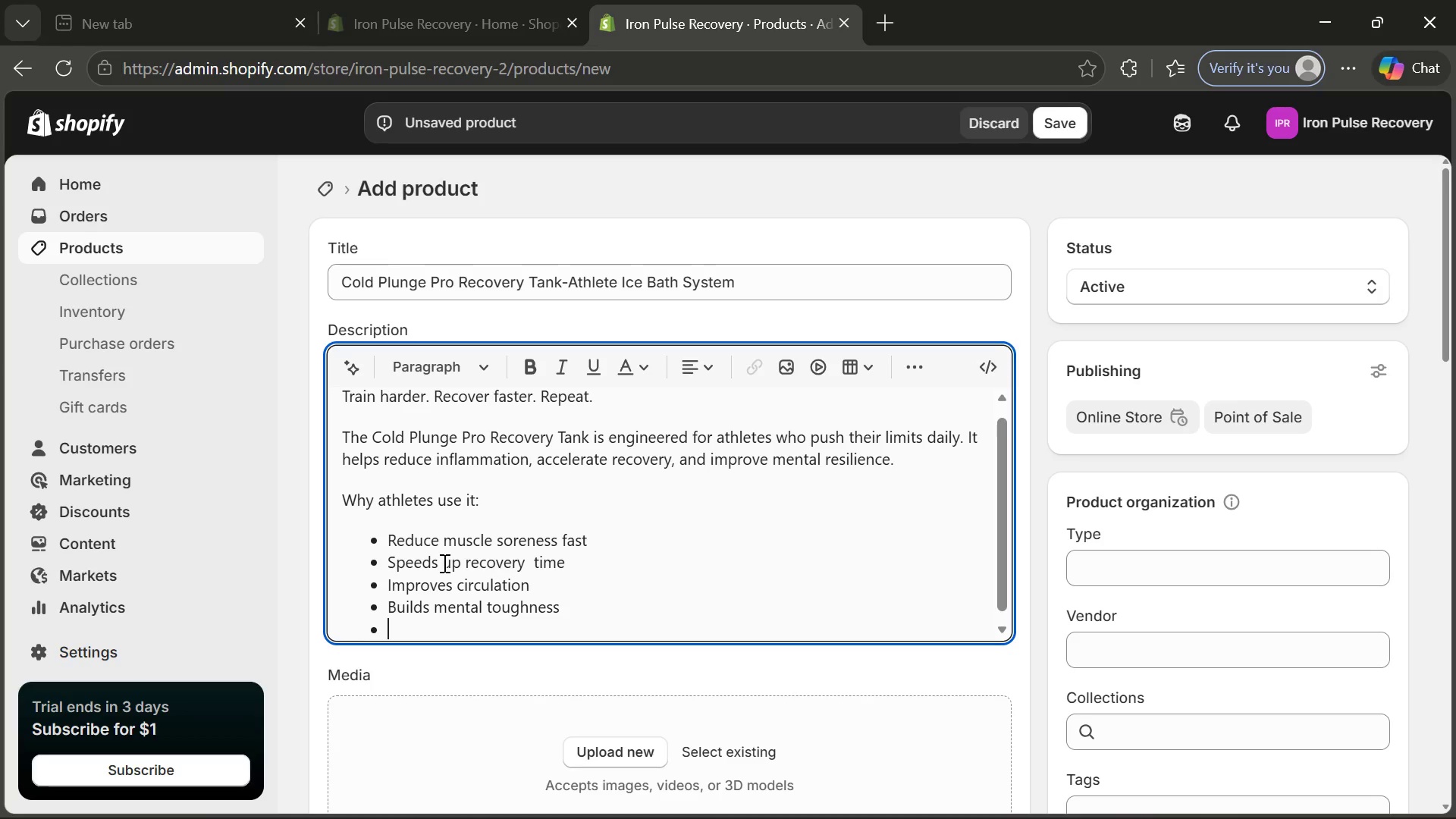 
wait(12.22)
 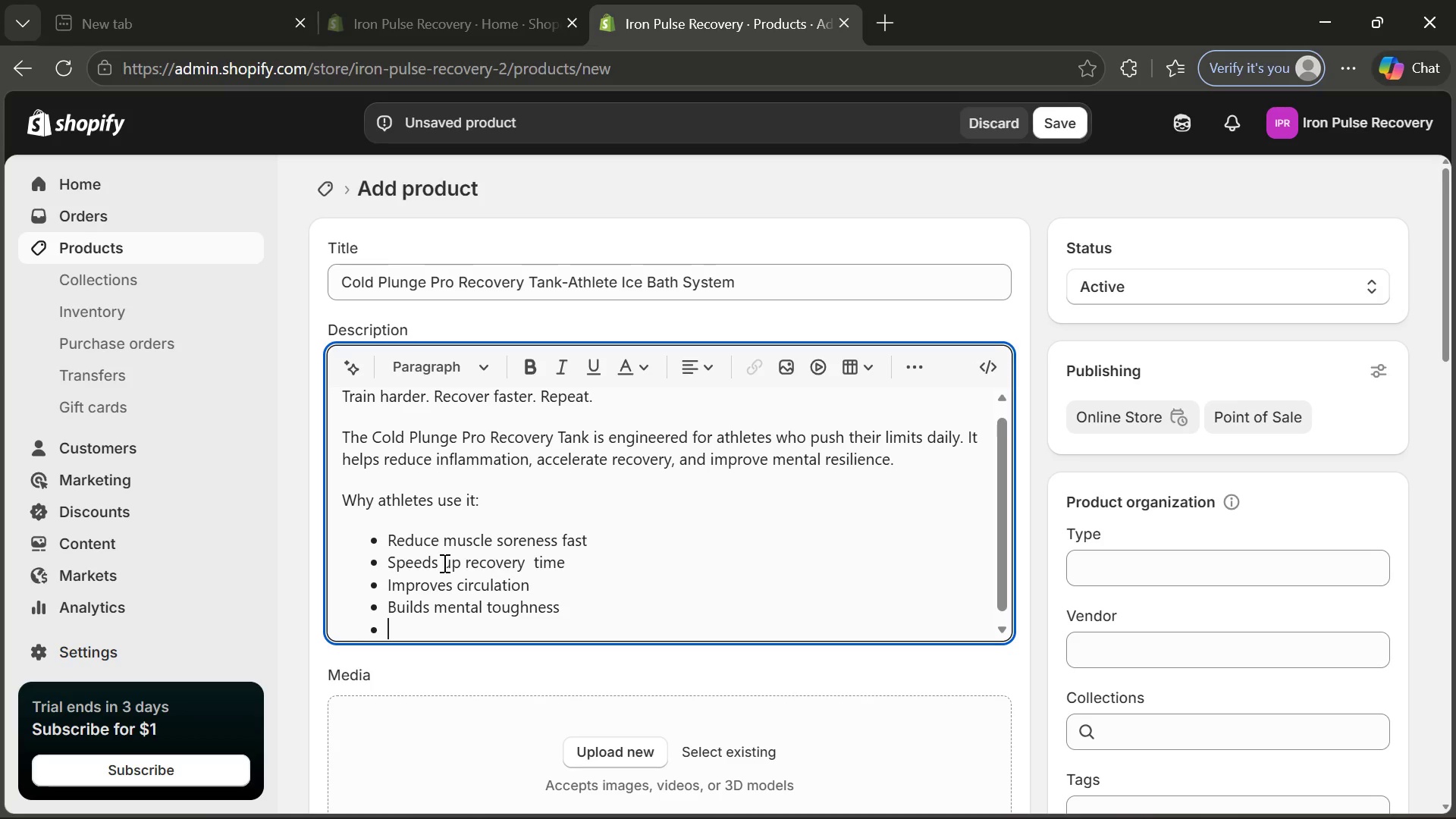 
key(CapsLock)
 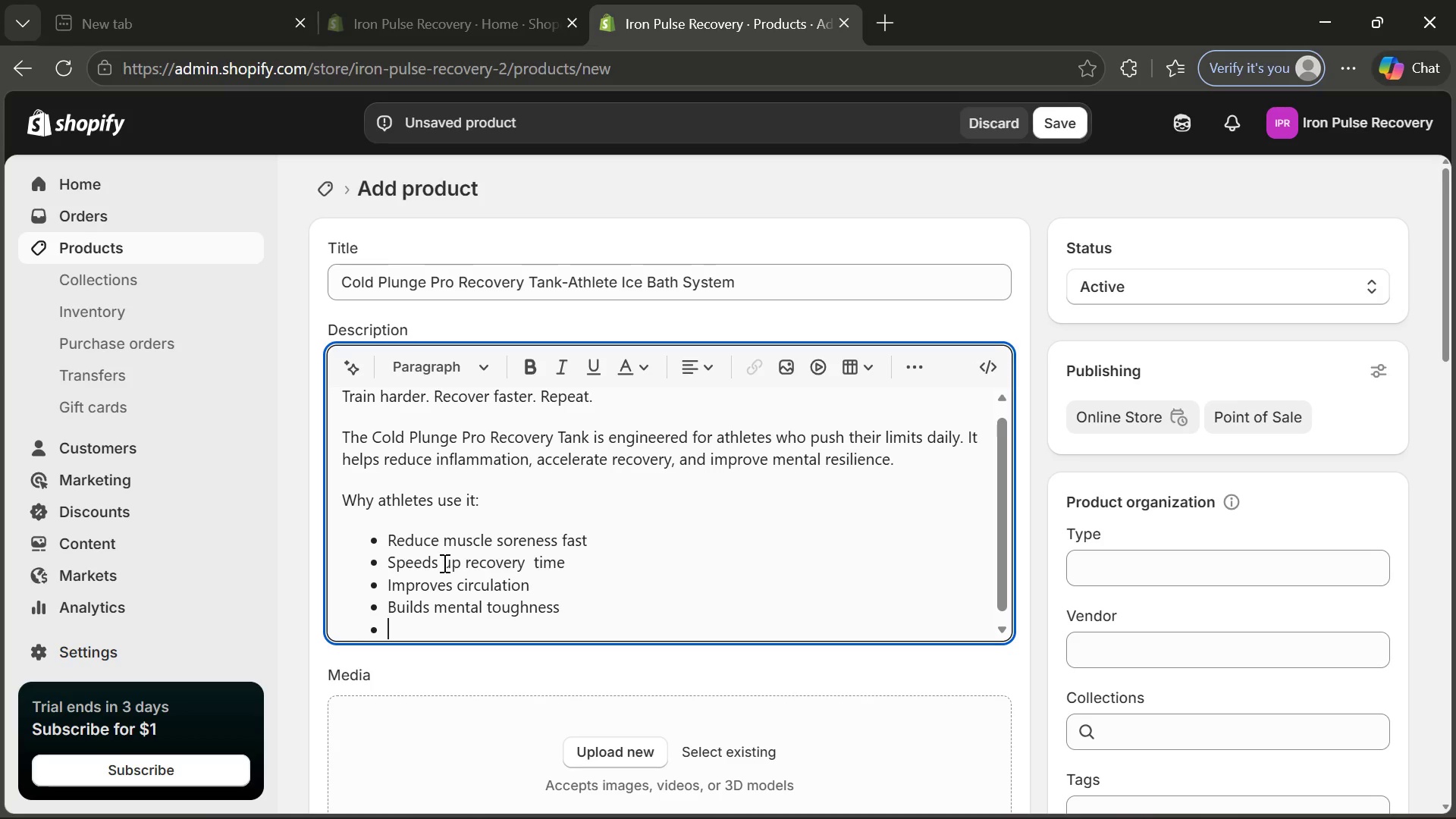 
key(CapsLock)
 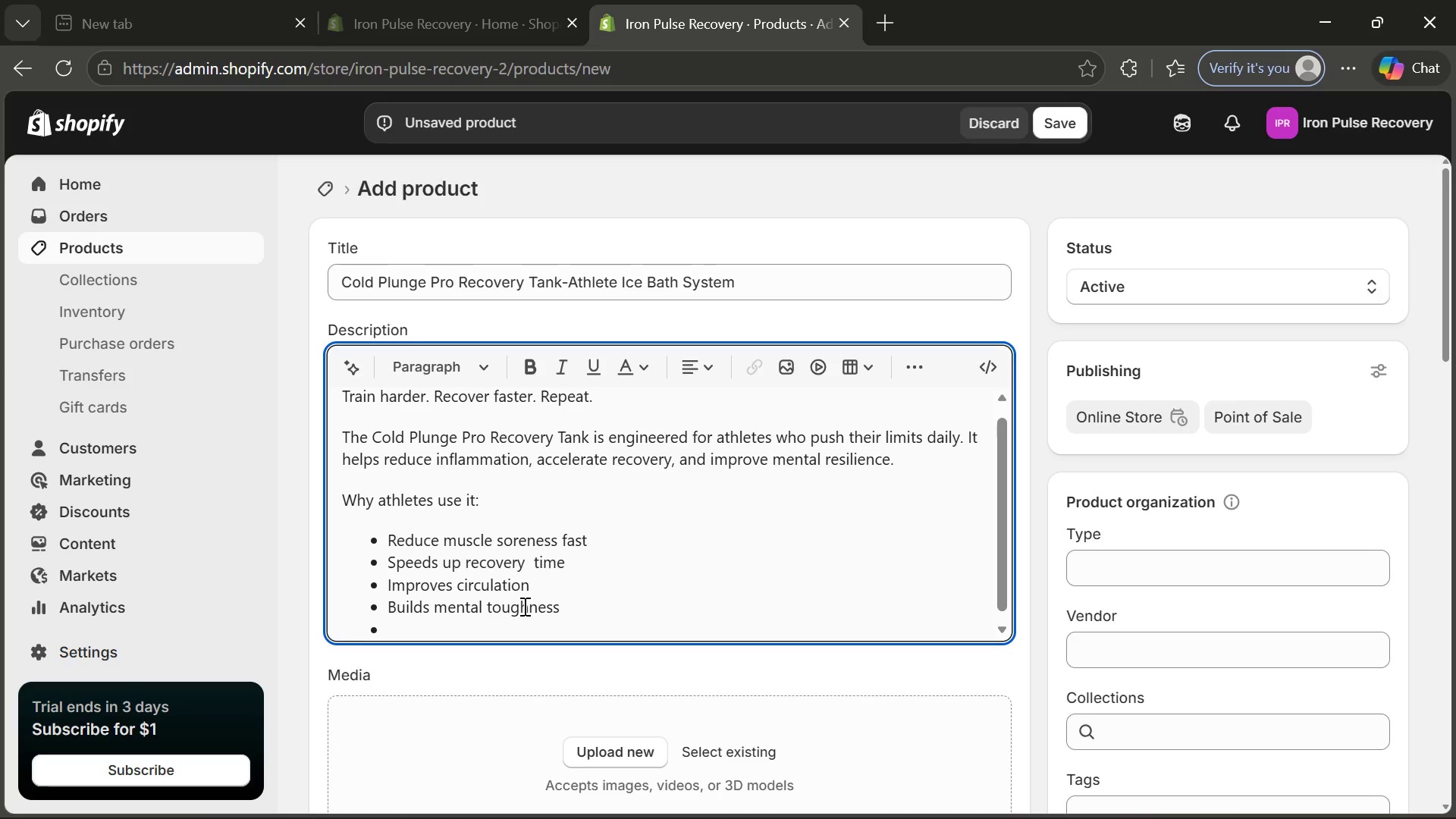 
wait(13.83)
 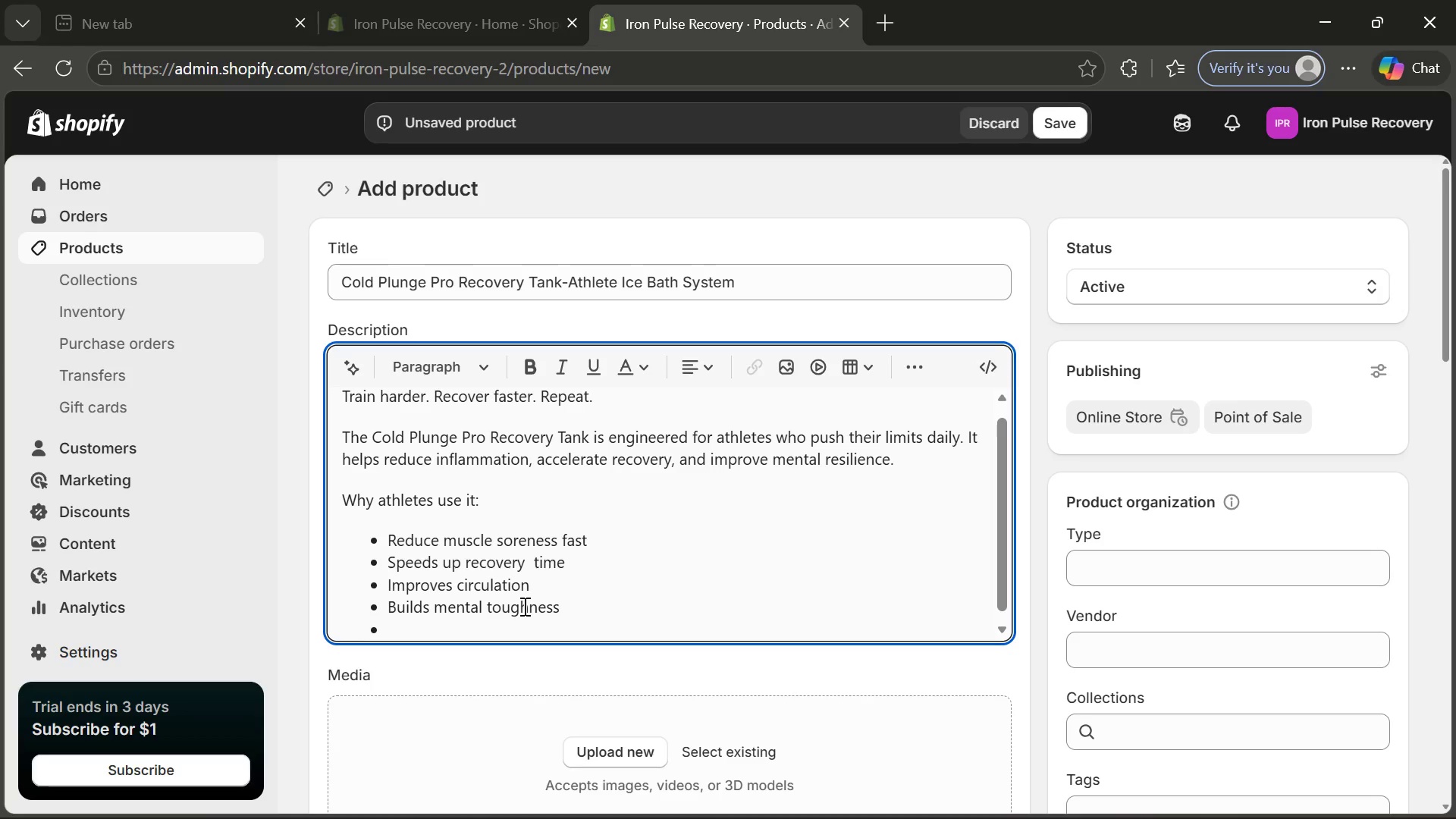 
type(pO)
key(Backspace)
key(Backspace)
type(Portable an)
 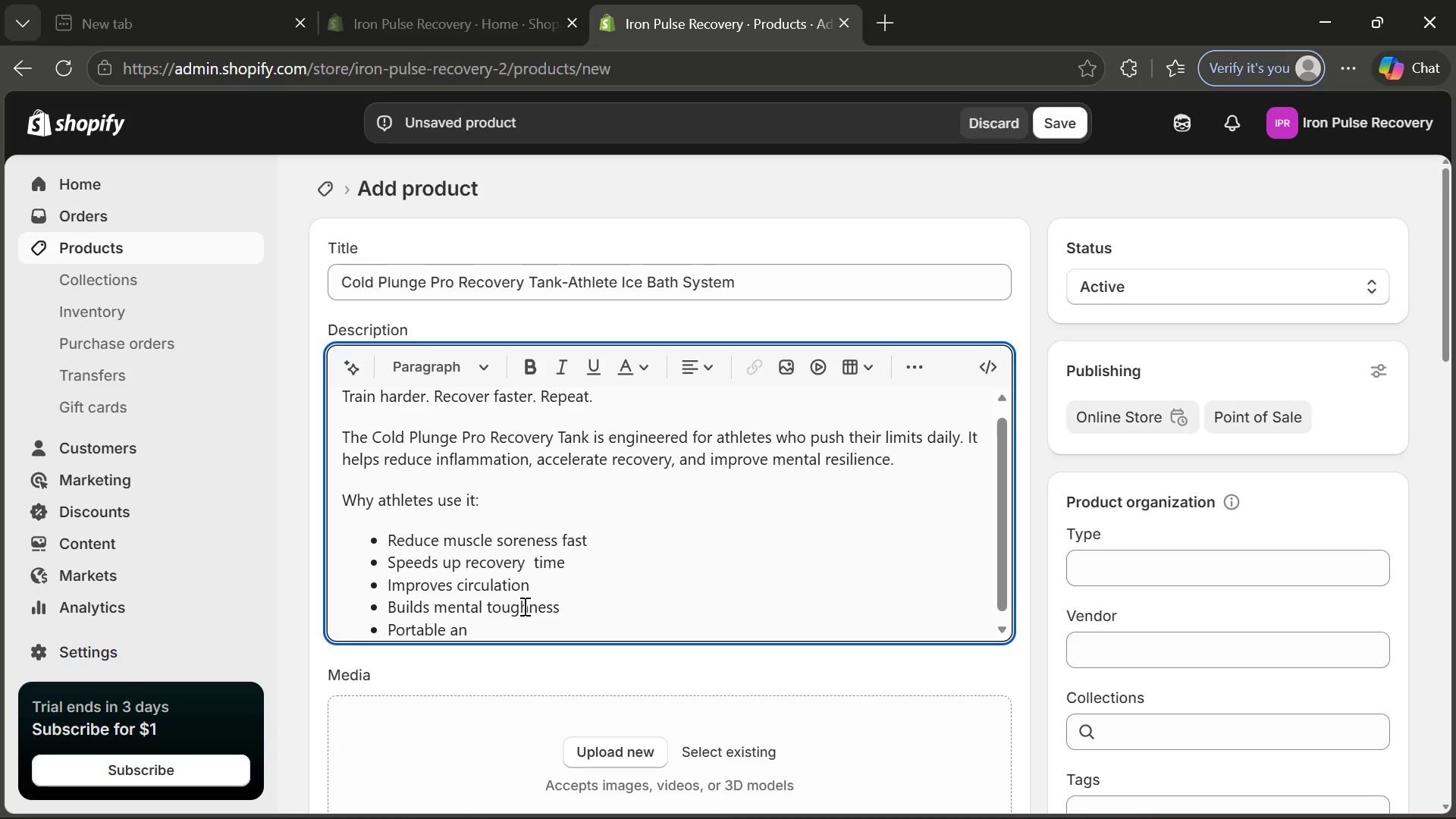 
type(d easy setup)
 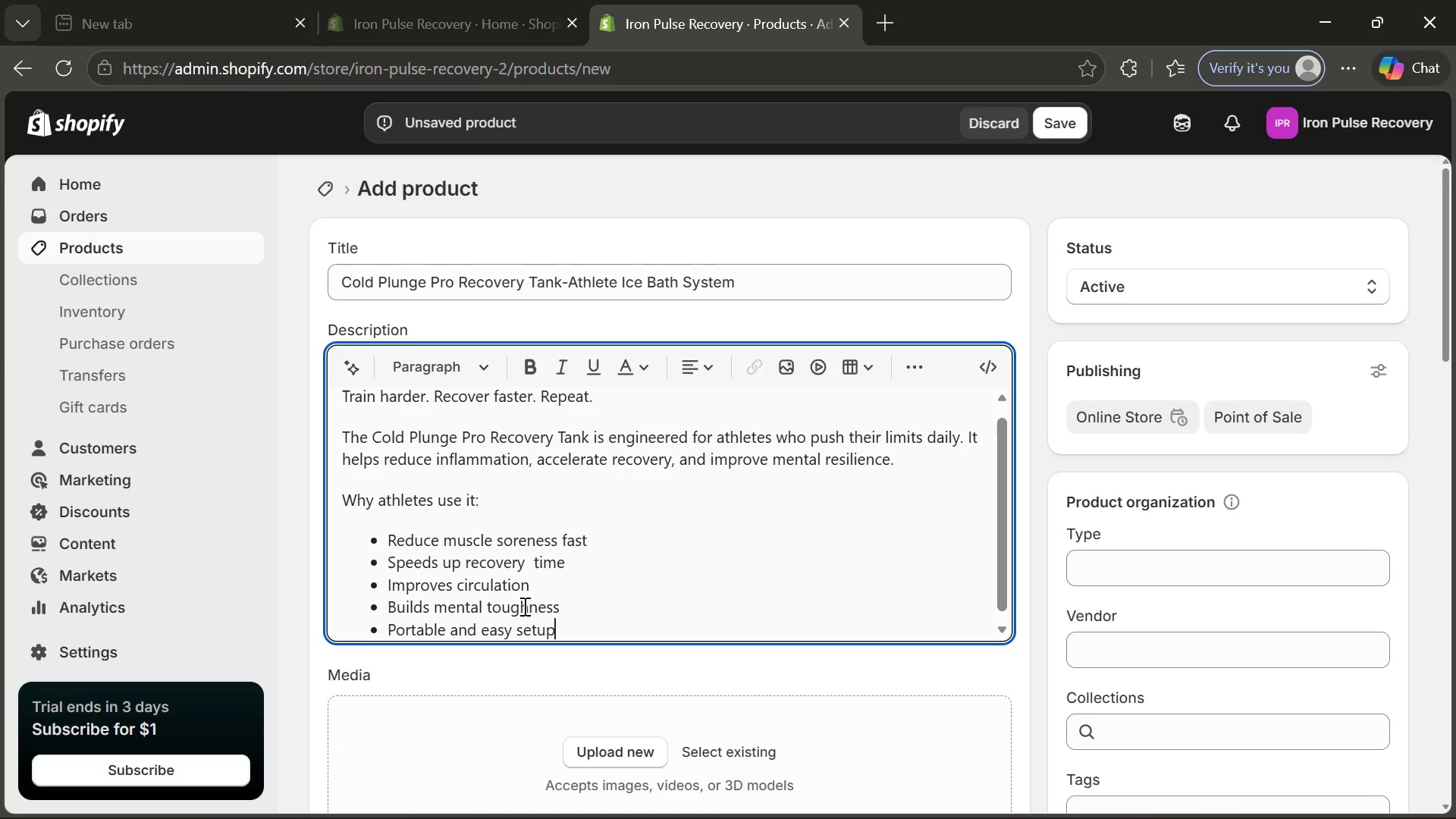 
key(Enter)
 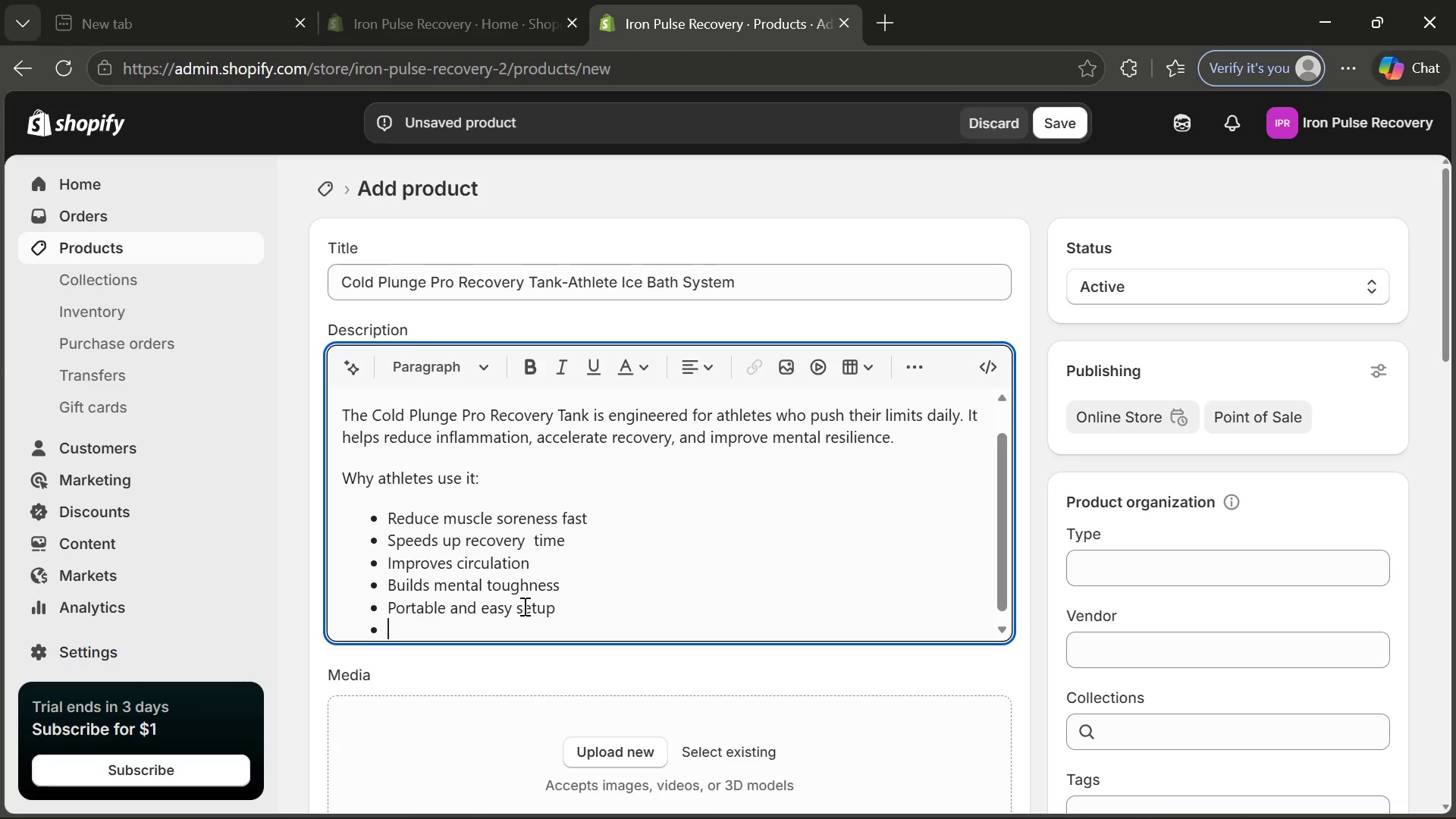 
type(Works for home and gym)
 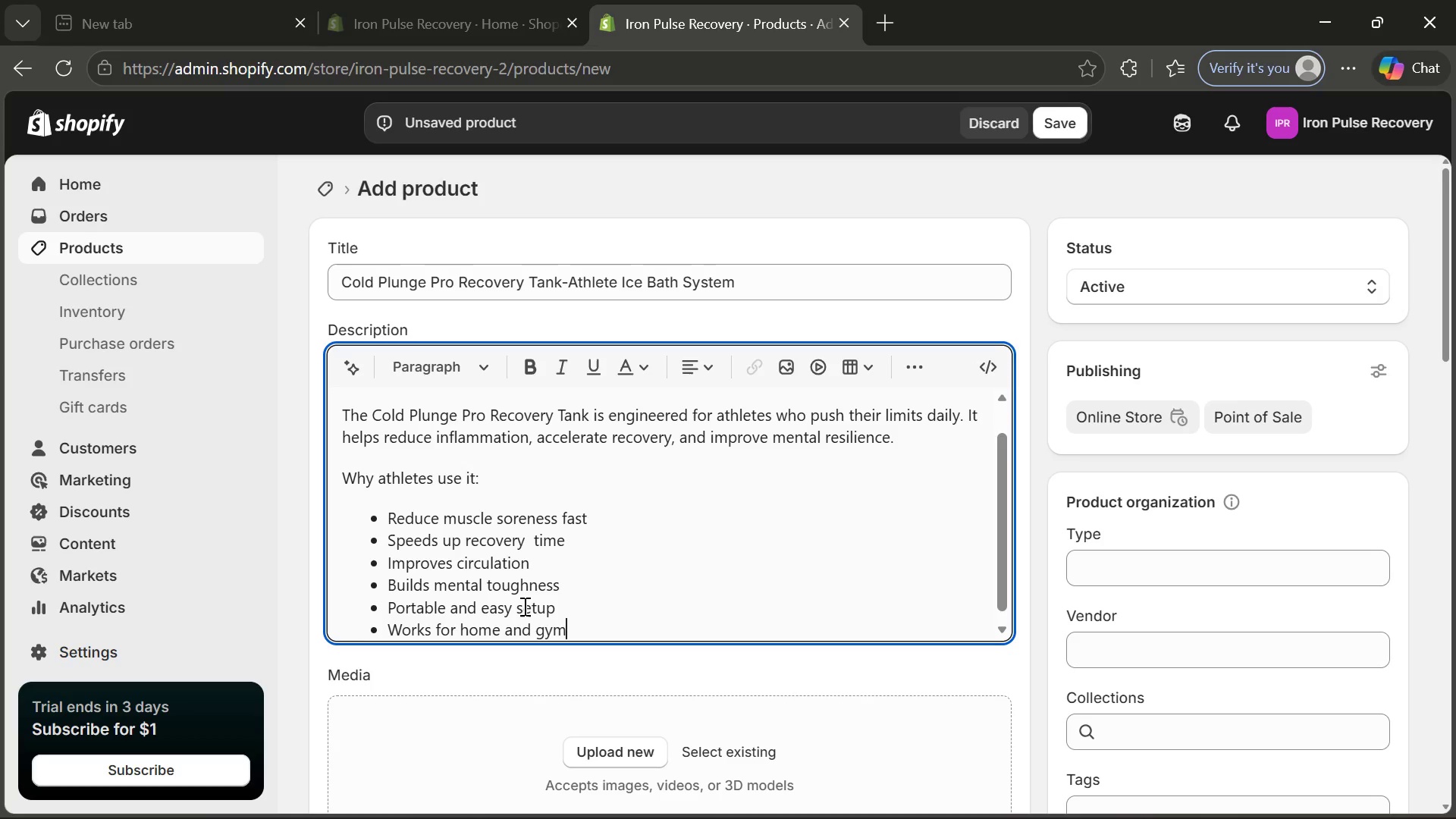 
wait(5.53)
 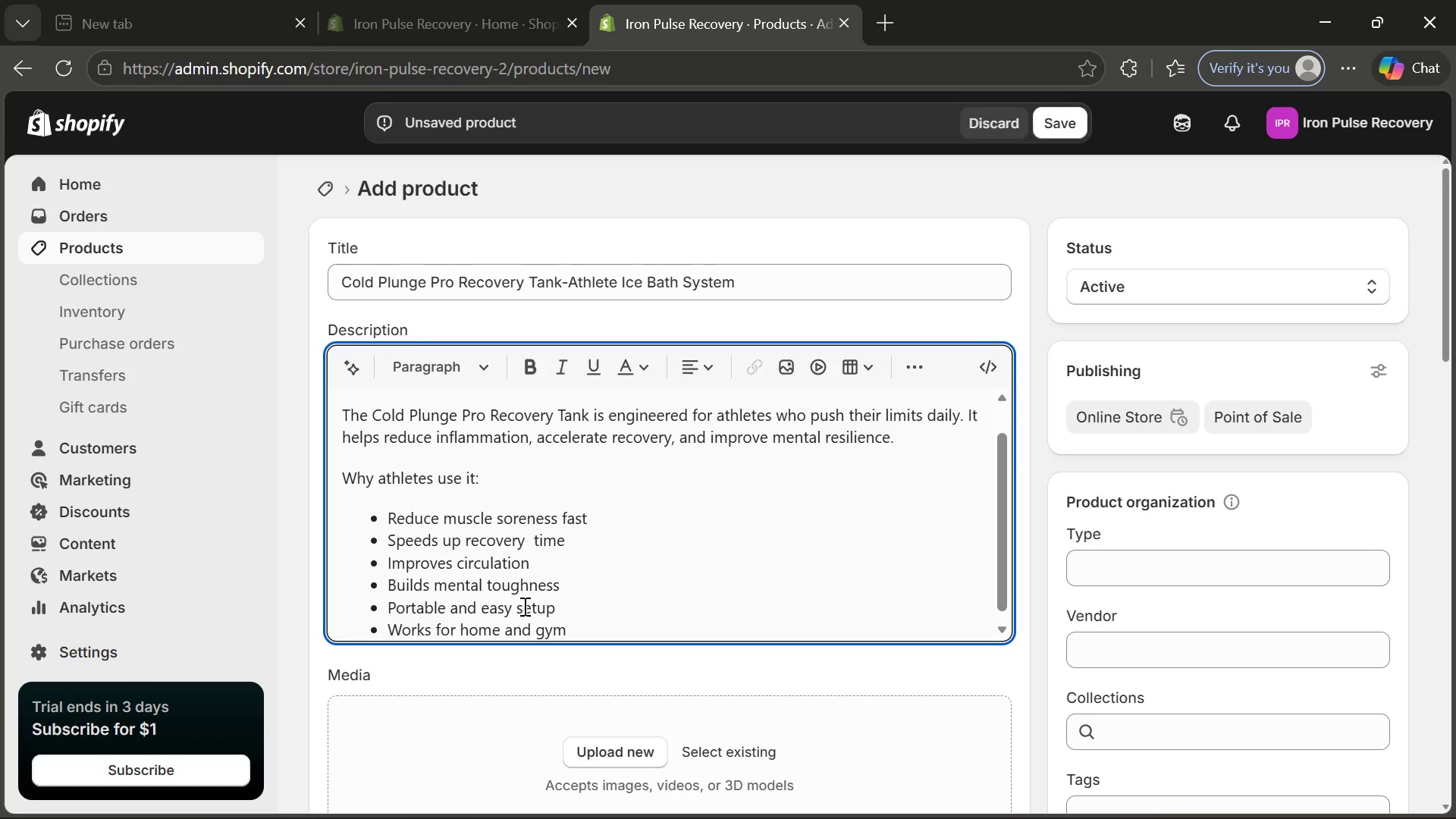 
type( use)
 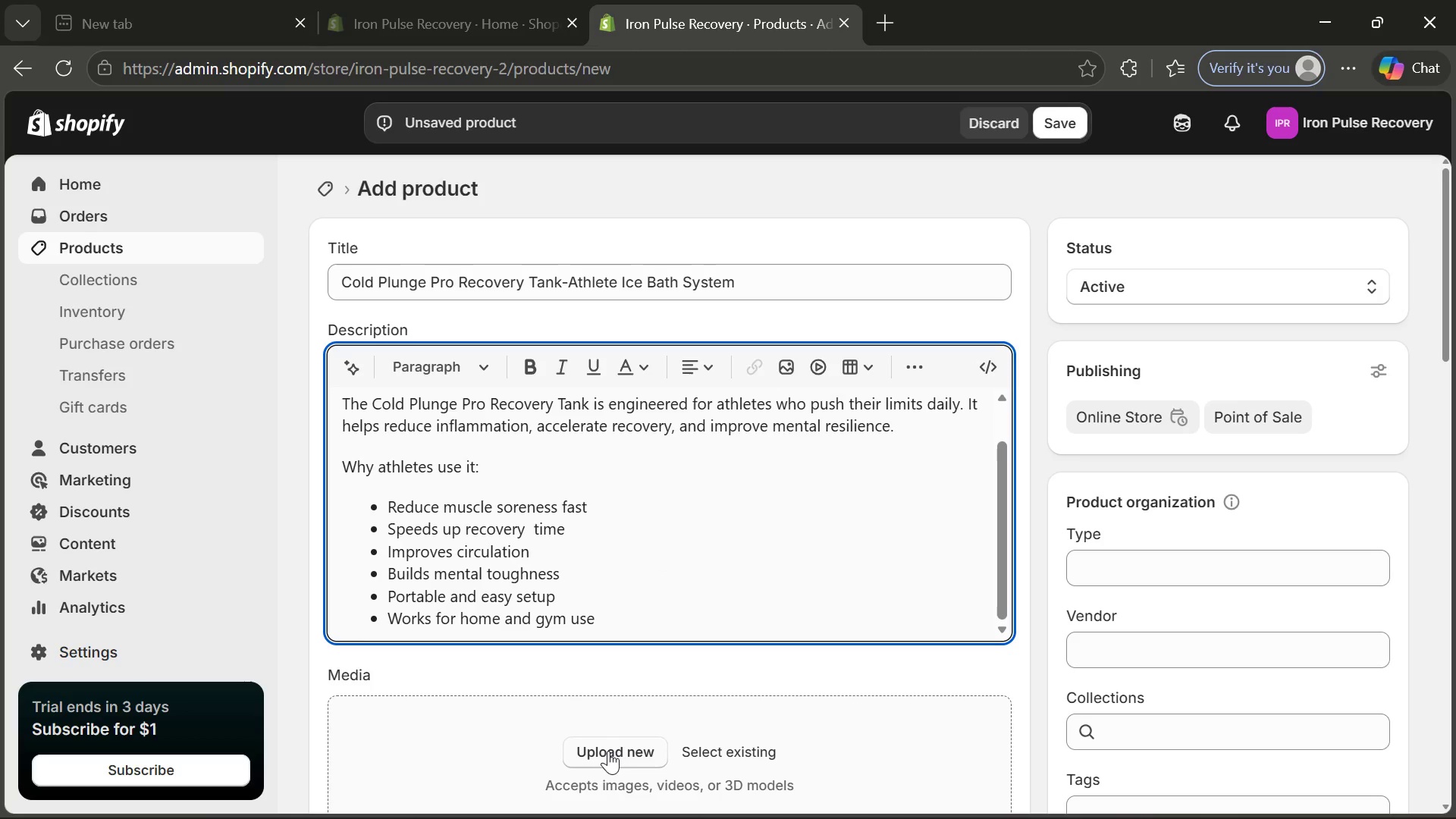 
left_click([607, 751])
 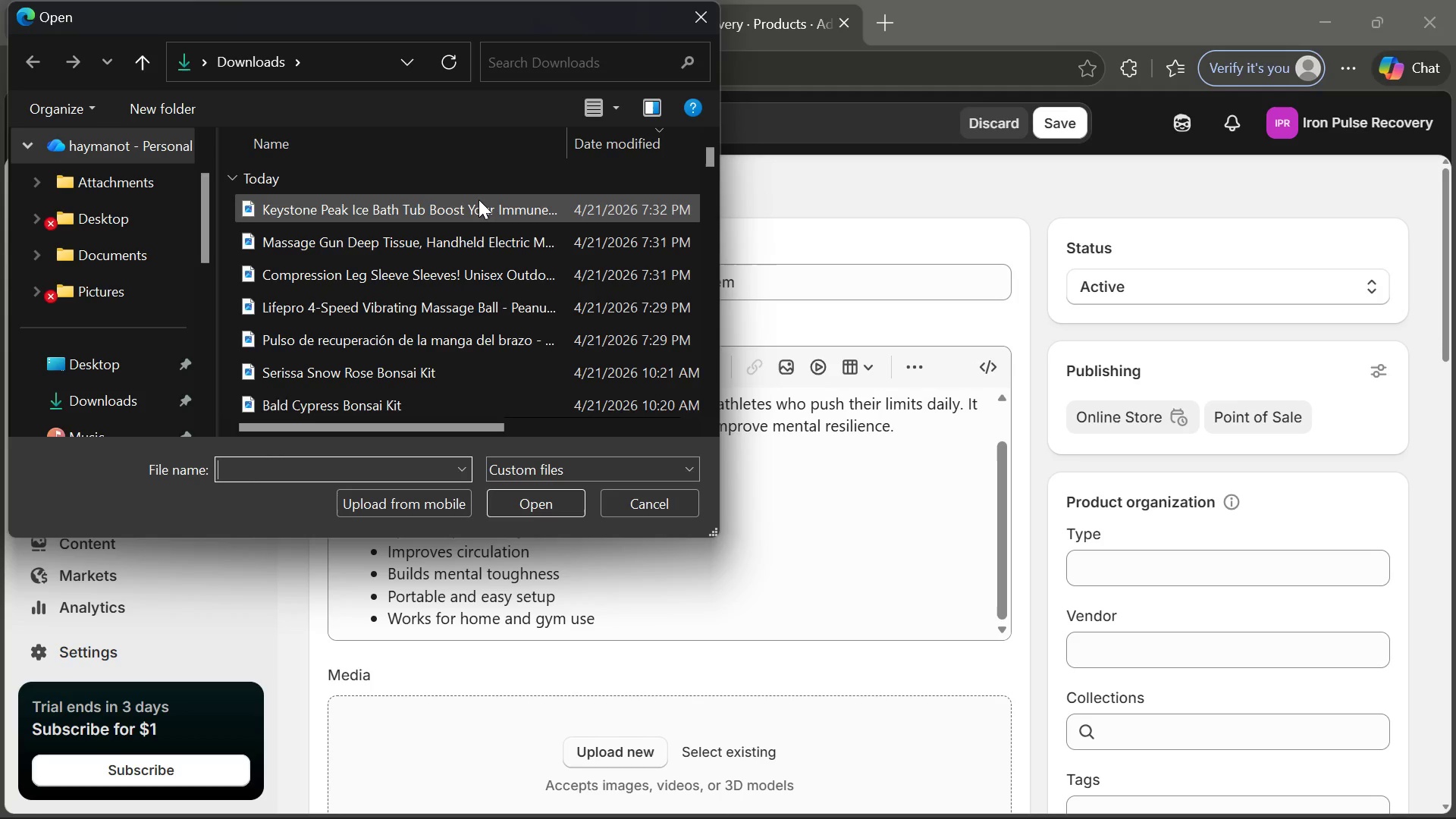 
double_click([479, 199])
 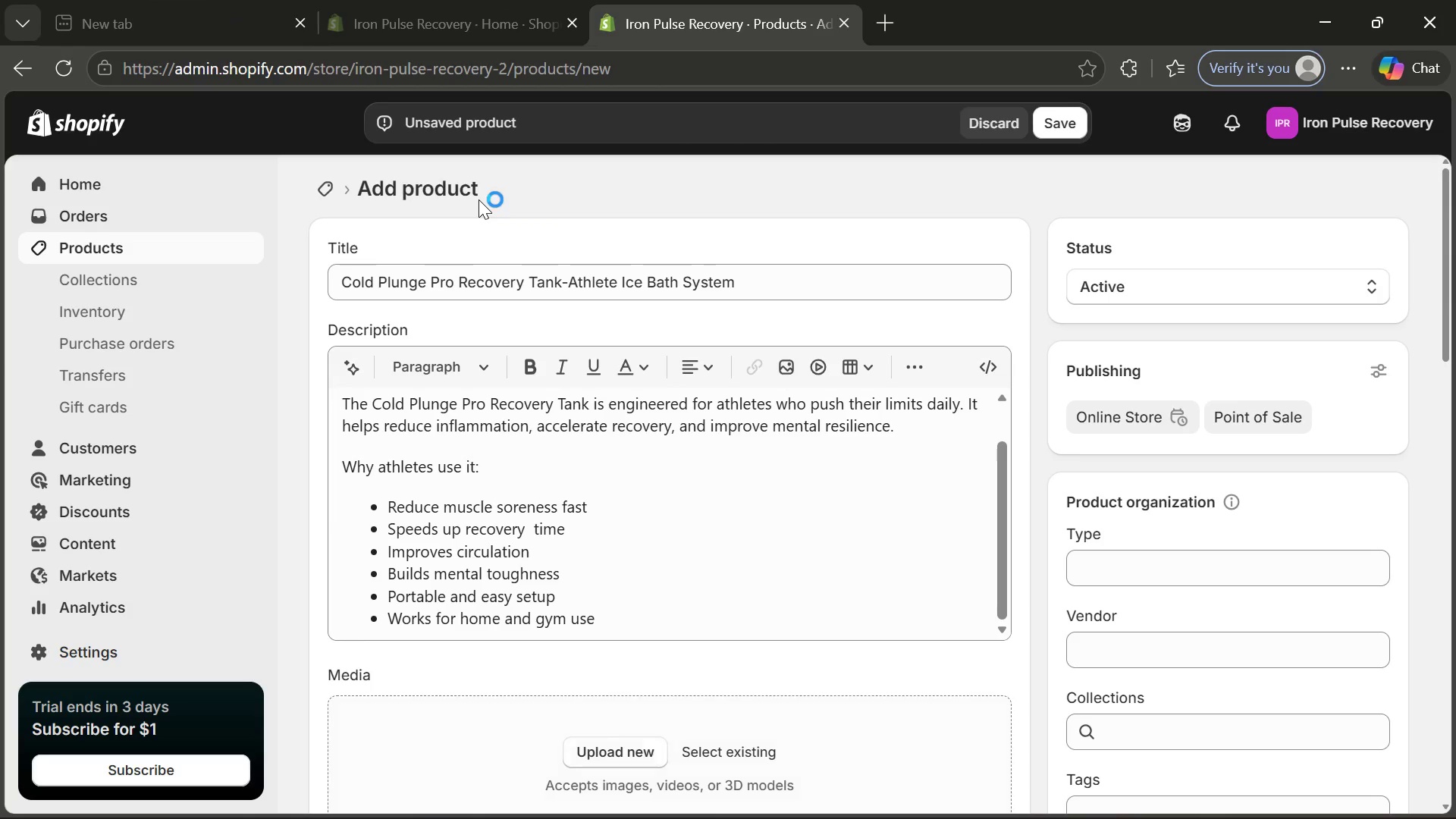 
triple_click([479, 199])
 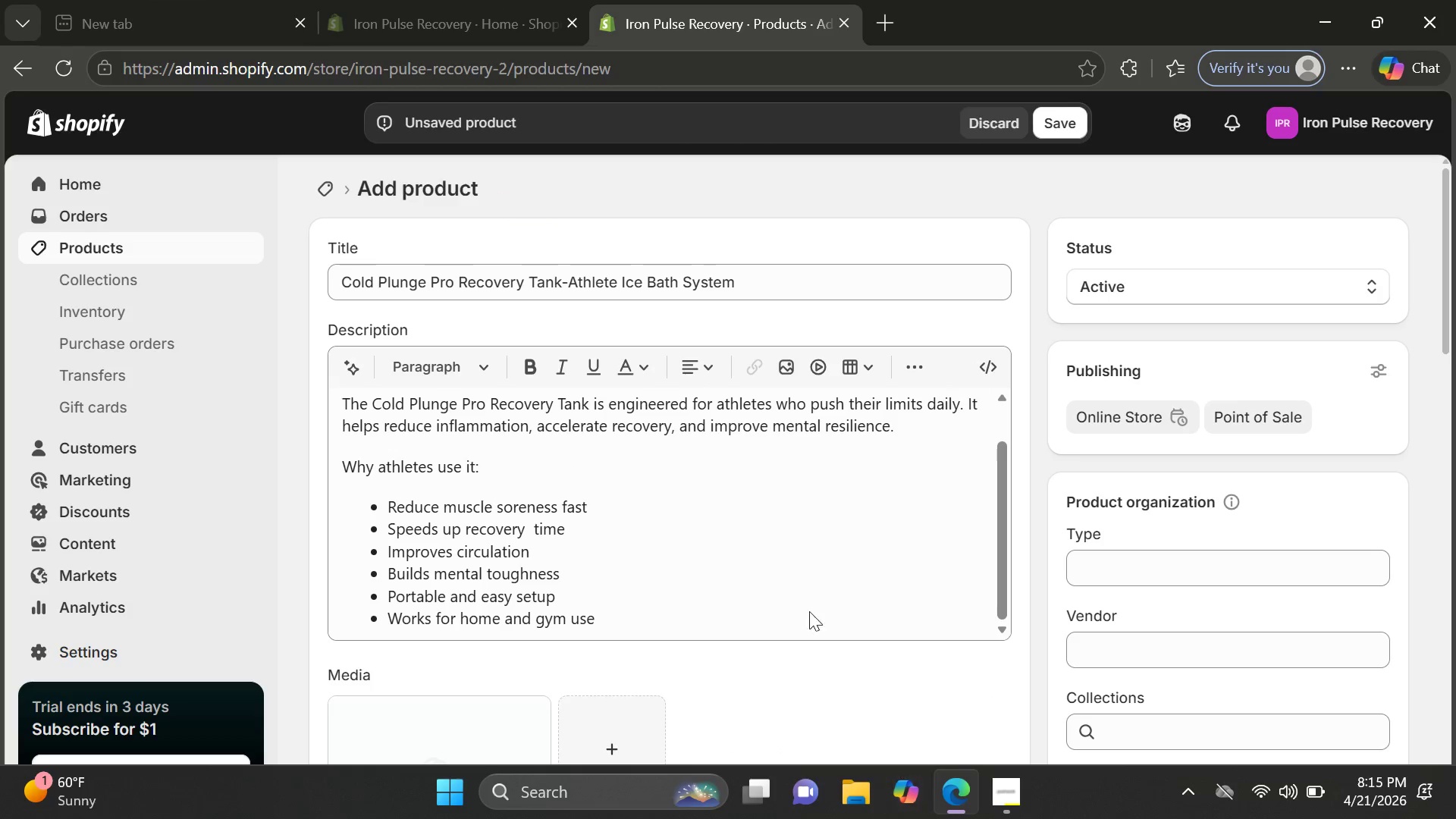 
wait(8.19)
 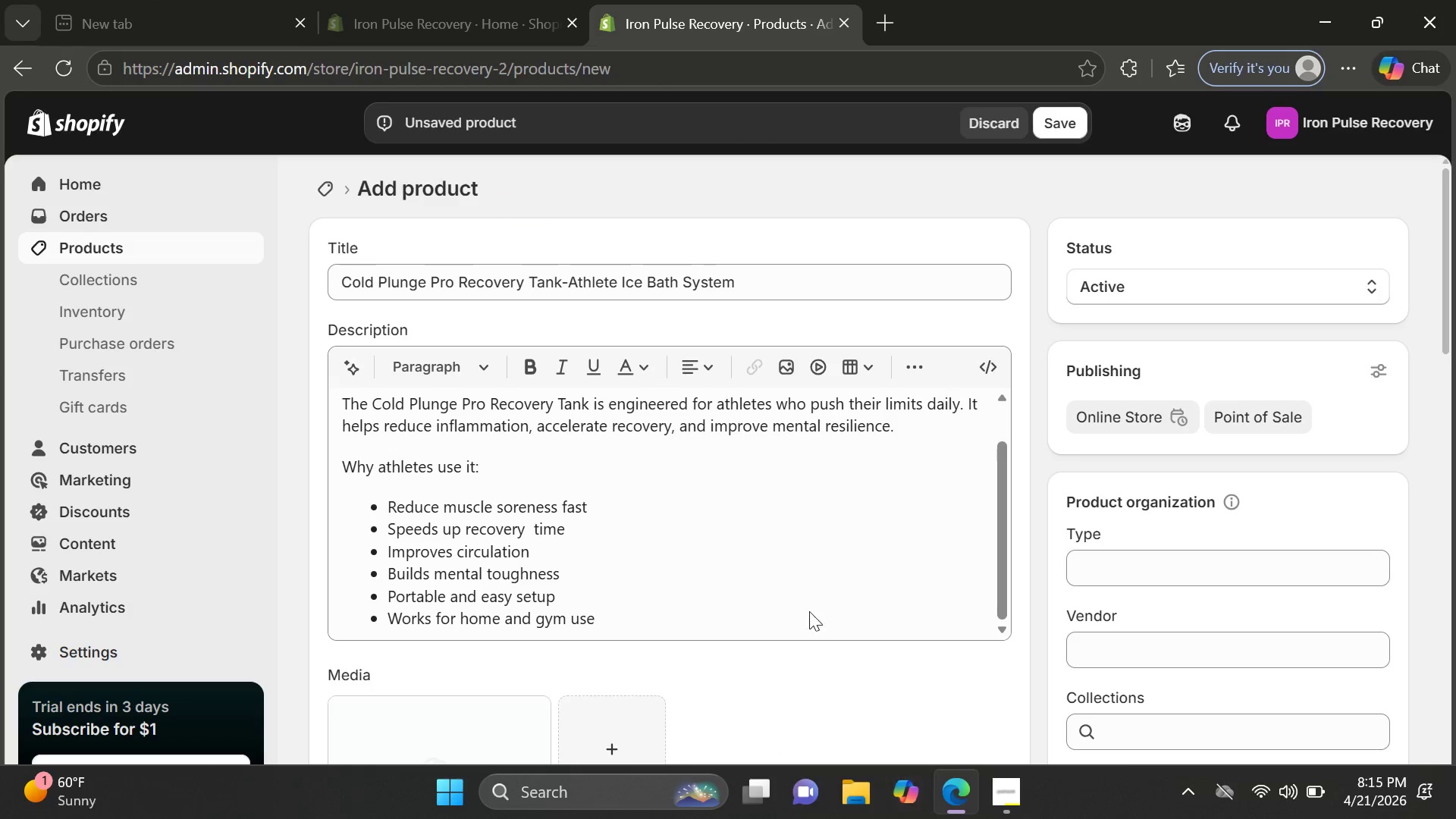 
left_click([469, 508])
 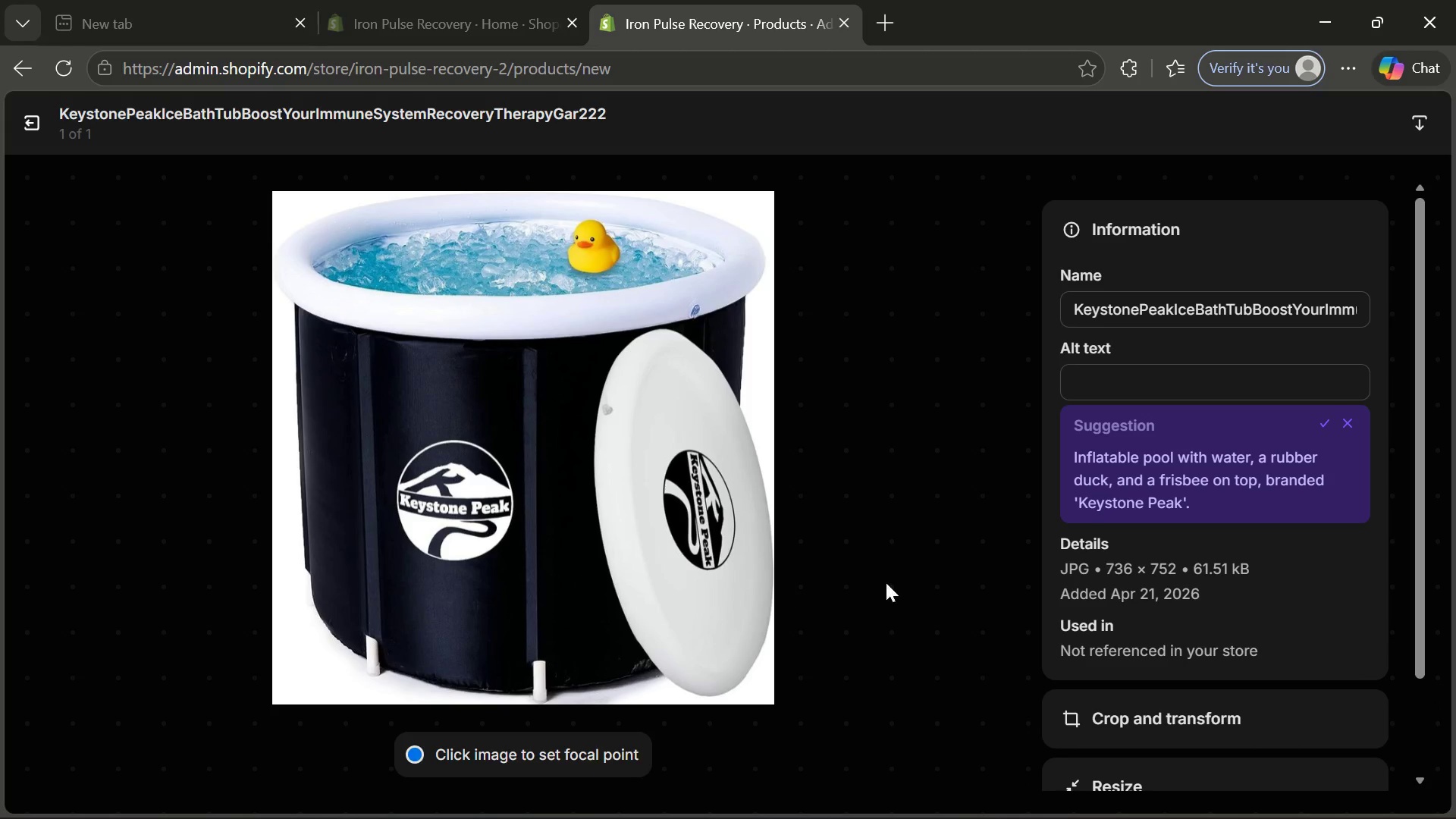 
left_click([1150, 386])
 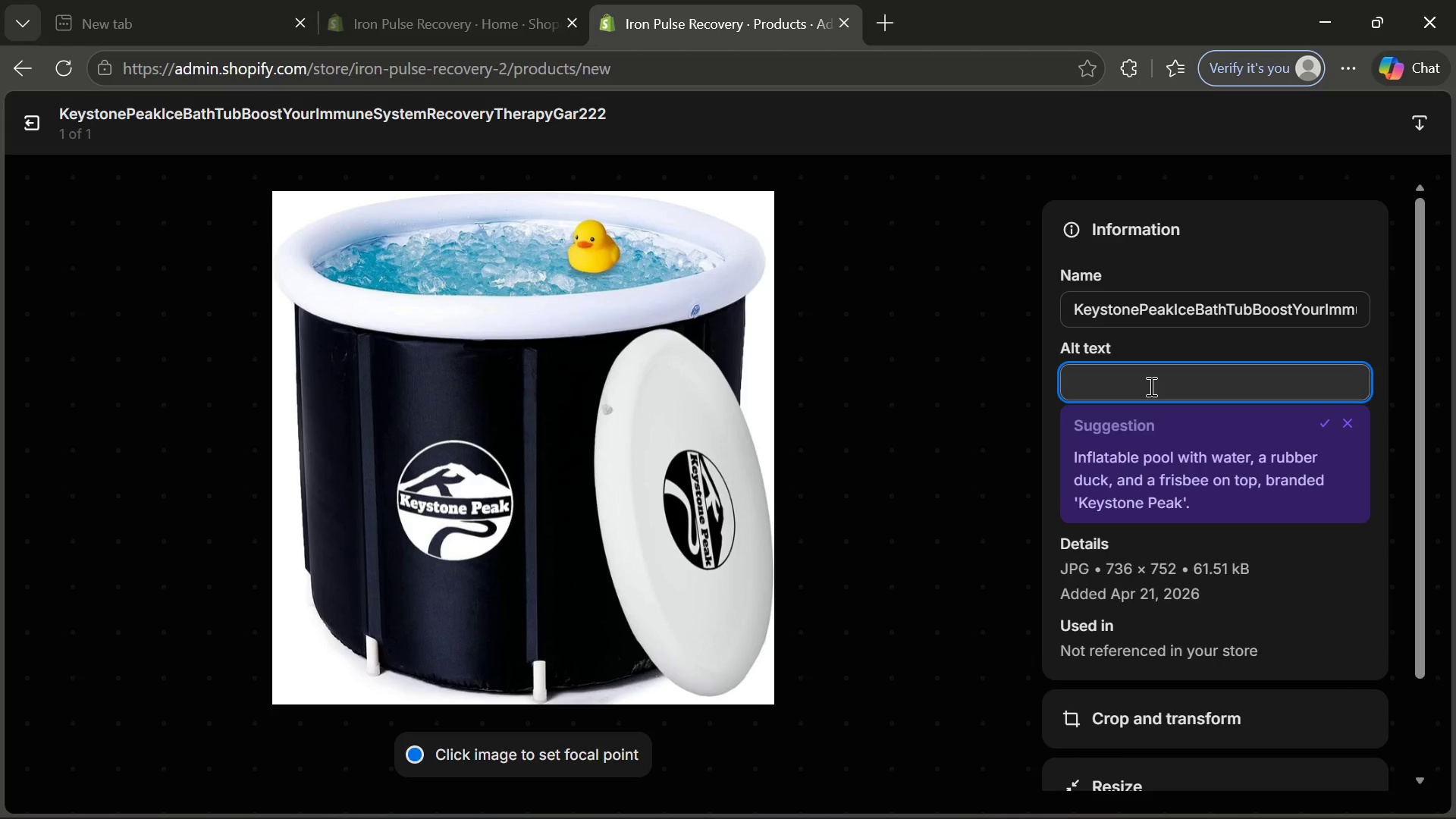 
type(Athelete us)
 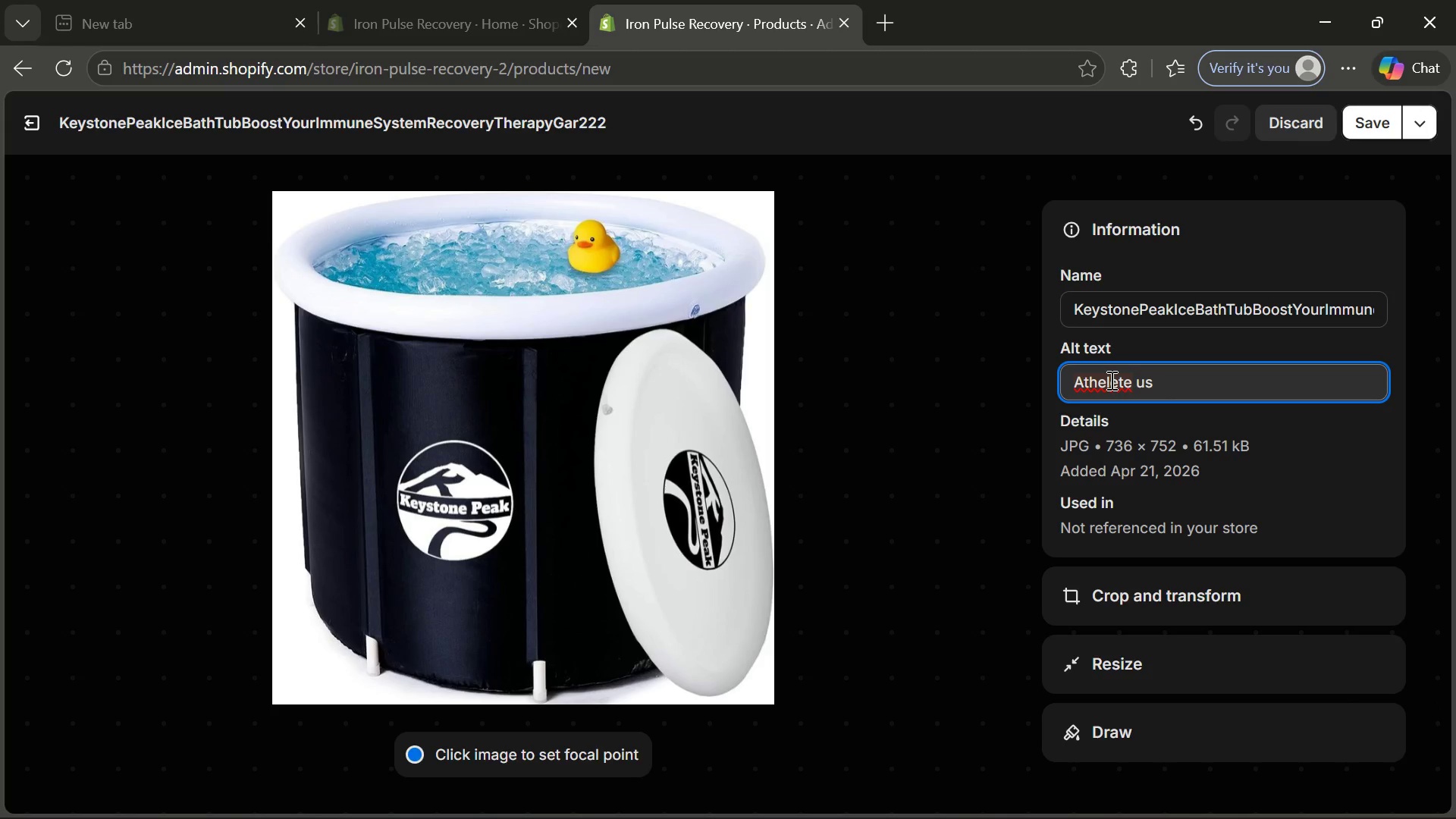 
left_click([1110, 380])
 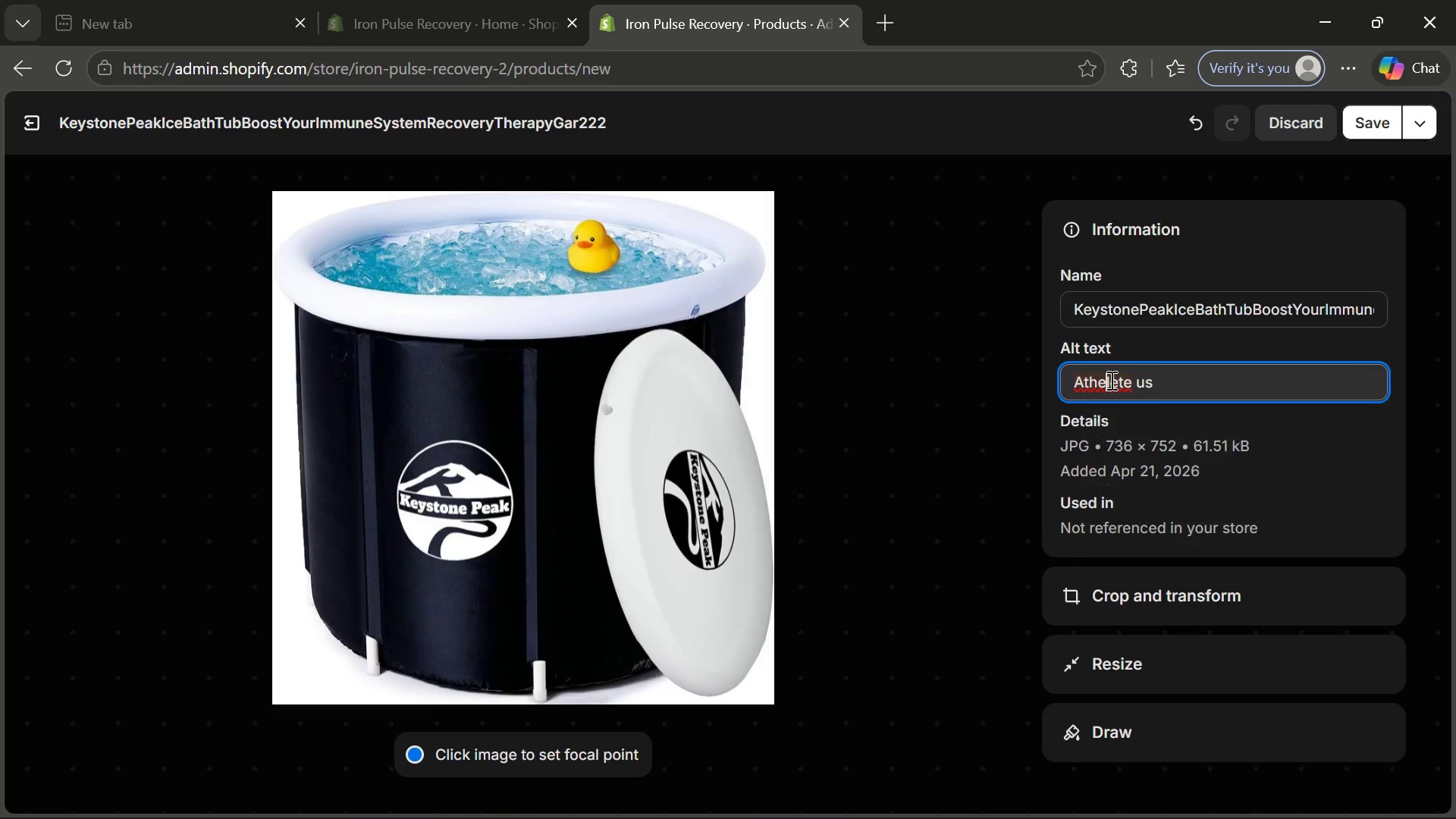 
key(ArrowLeft)
 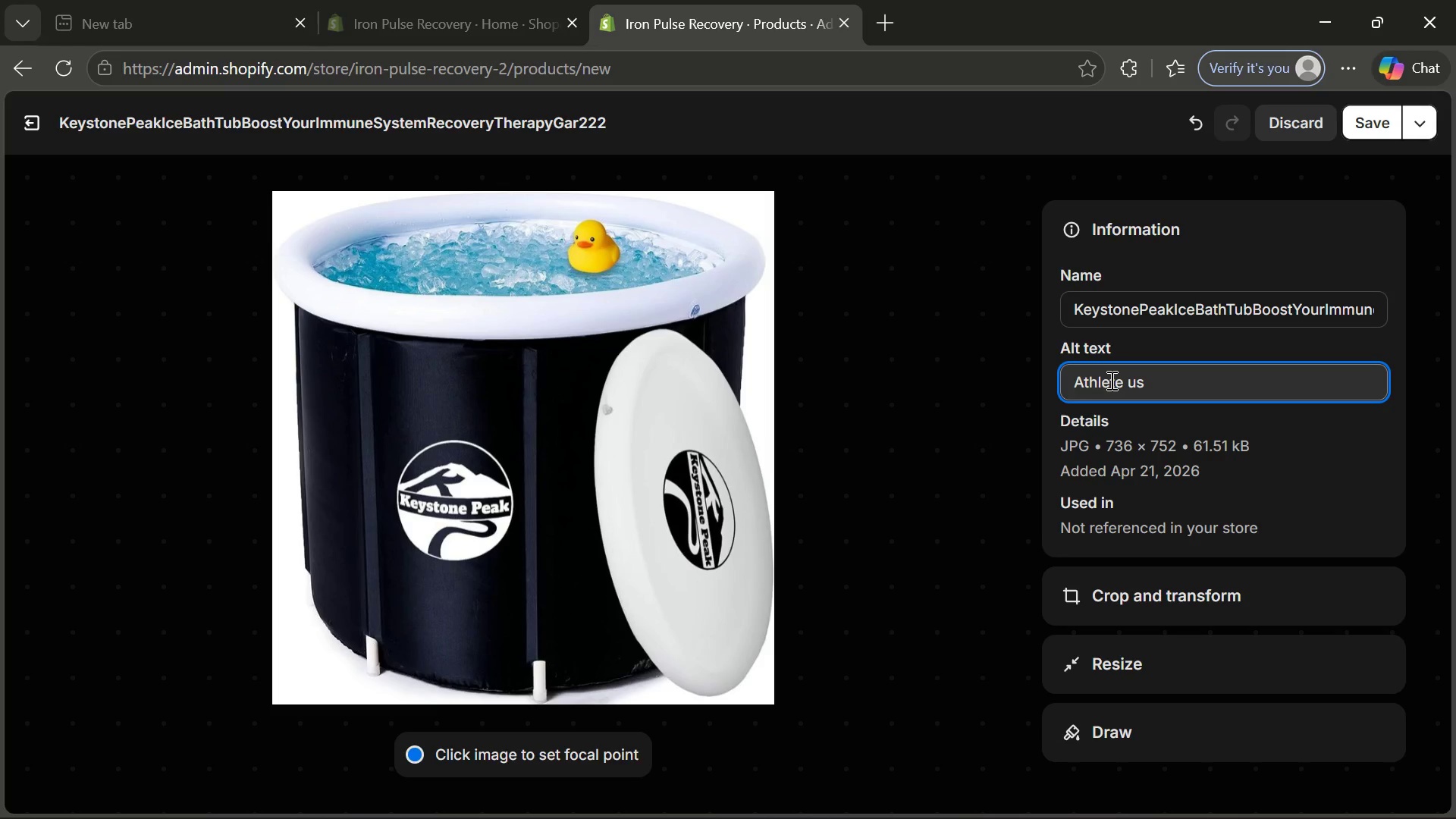 
key(Backspace)
 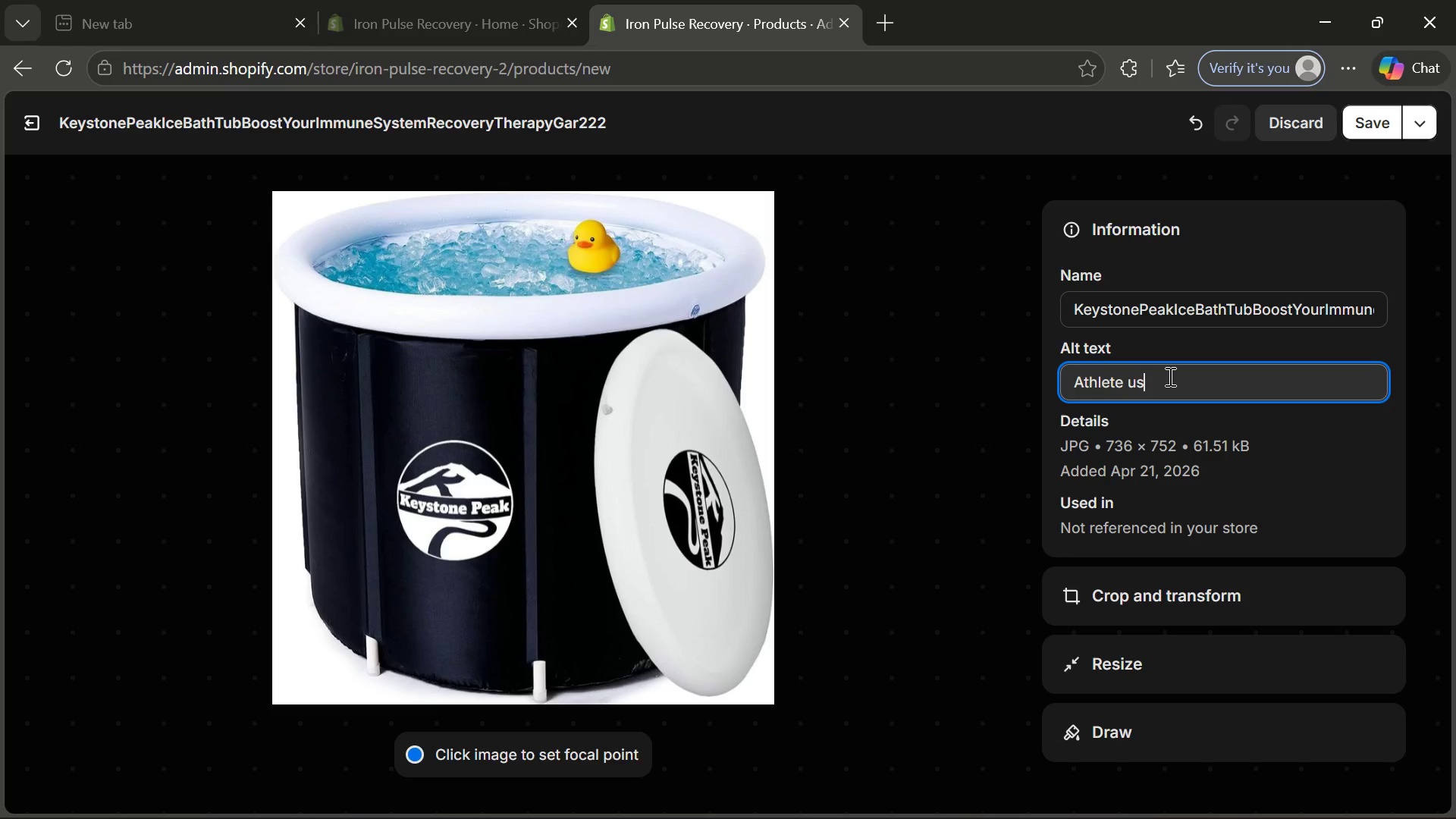 
left_click([1169, 376])
 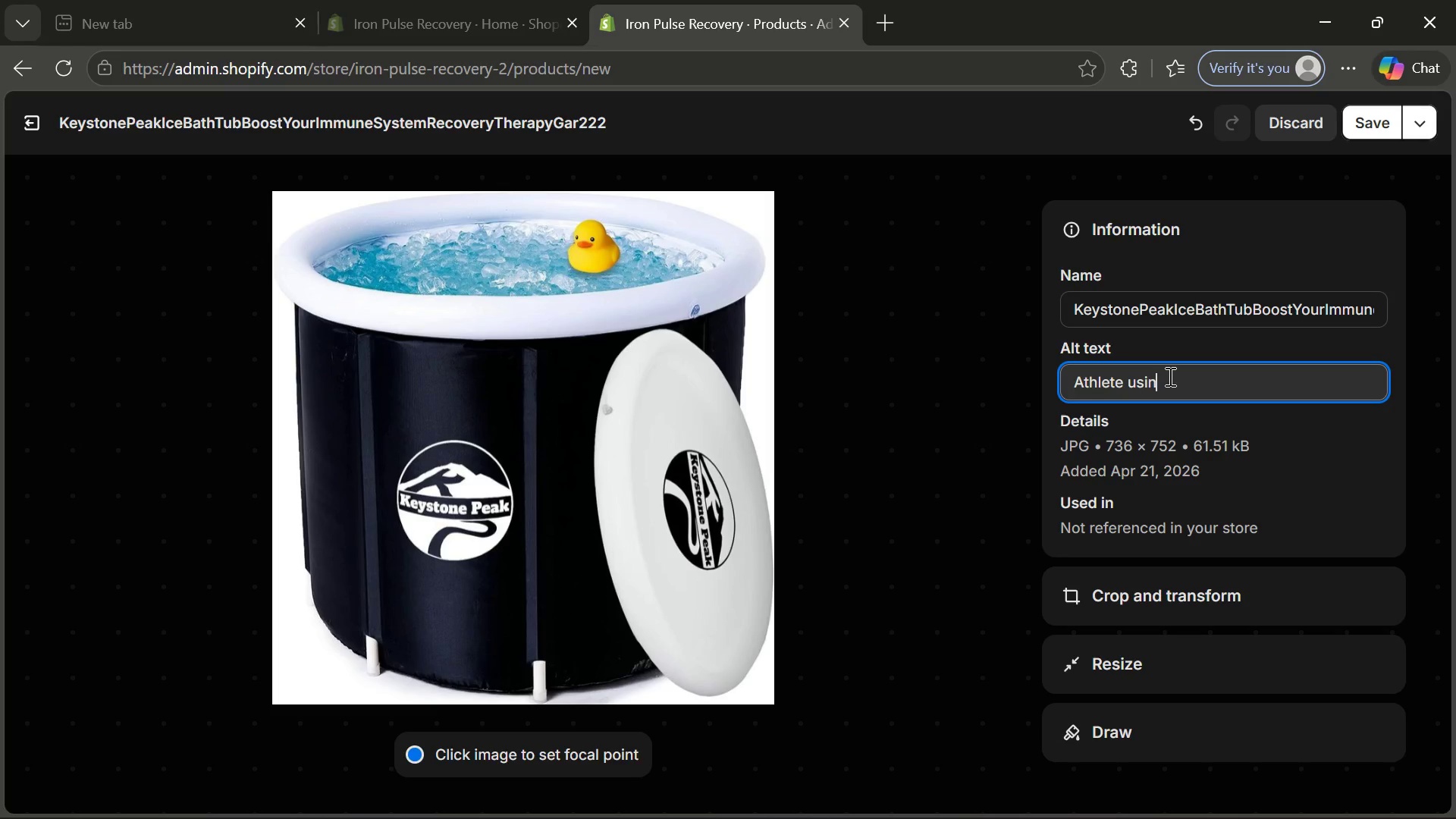 
type(ing )
 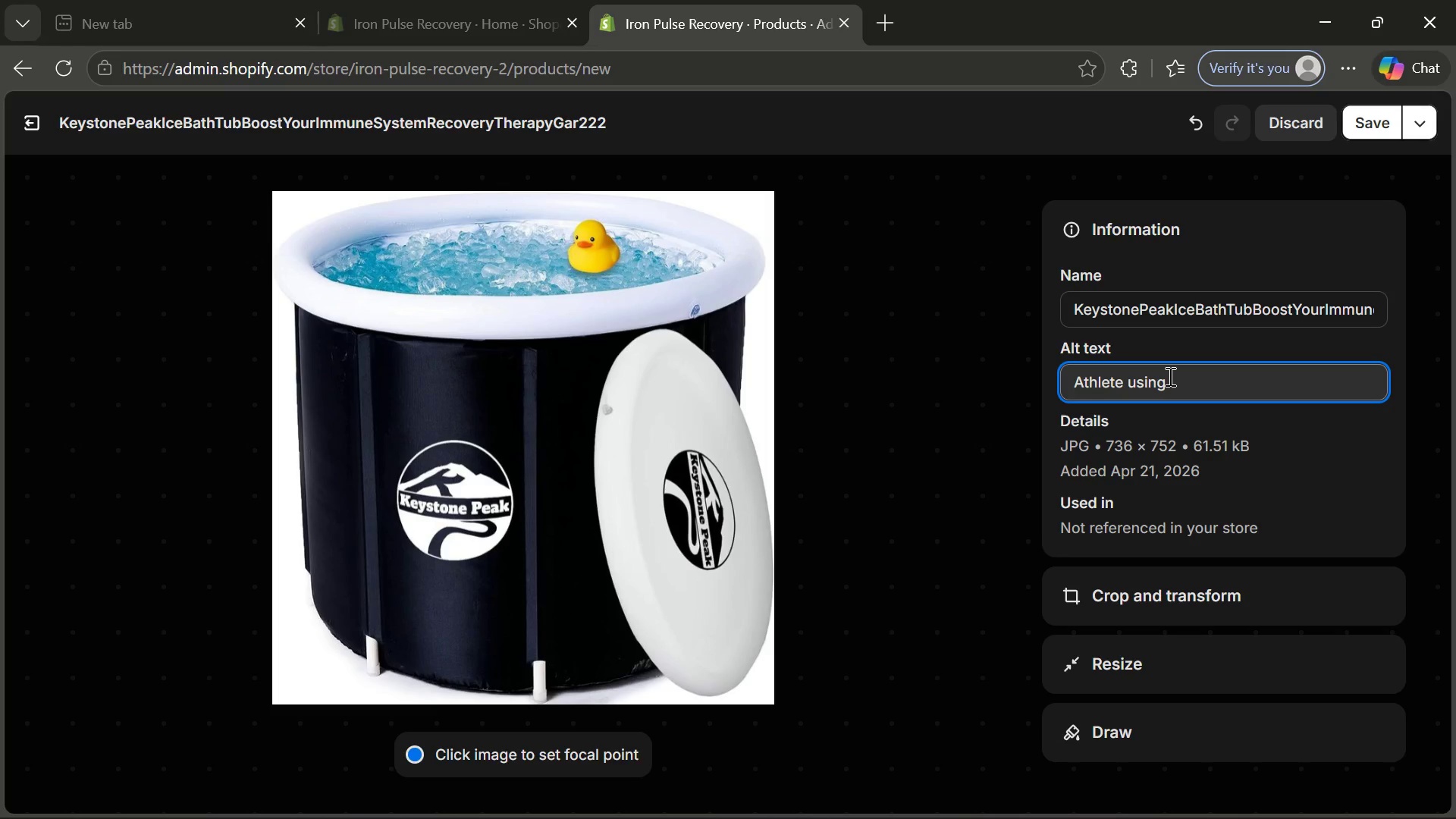 
type(cold pulge )
 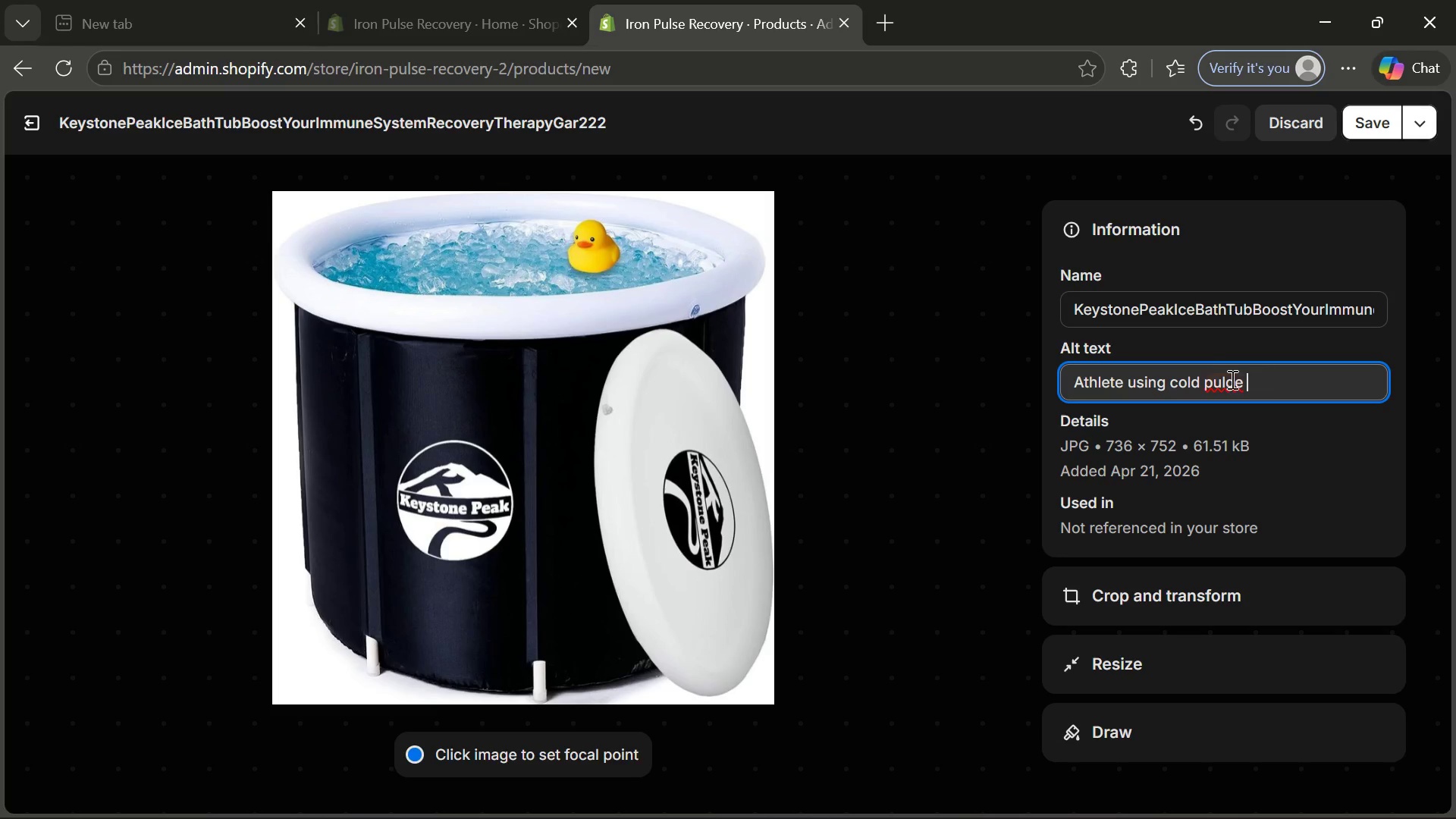 
left_click([1224, 380])
 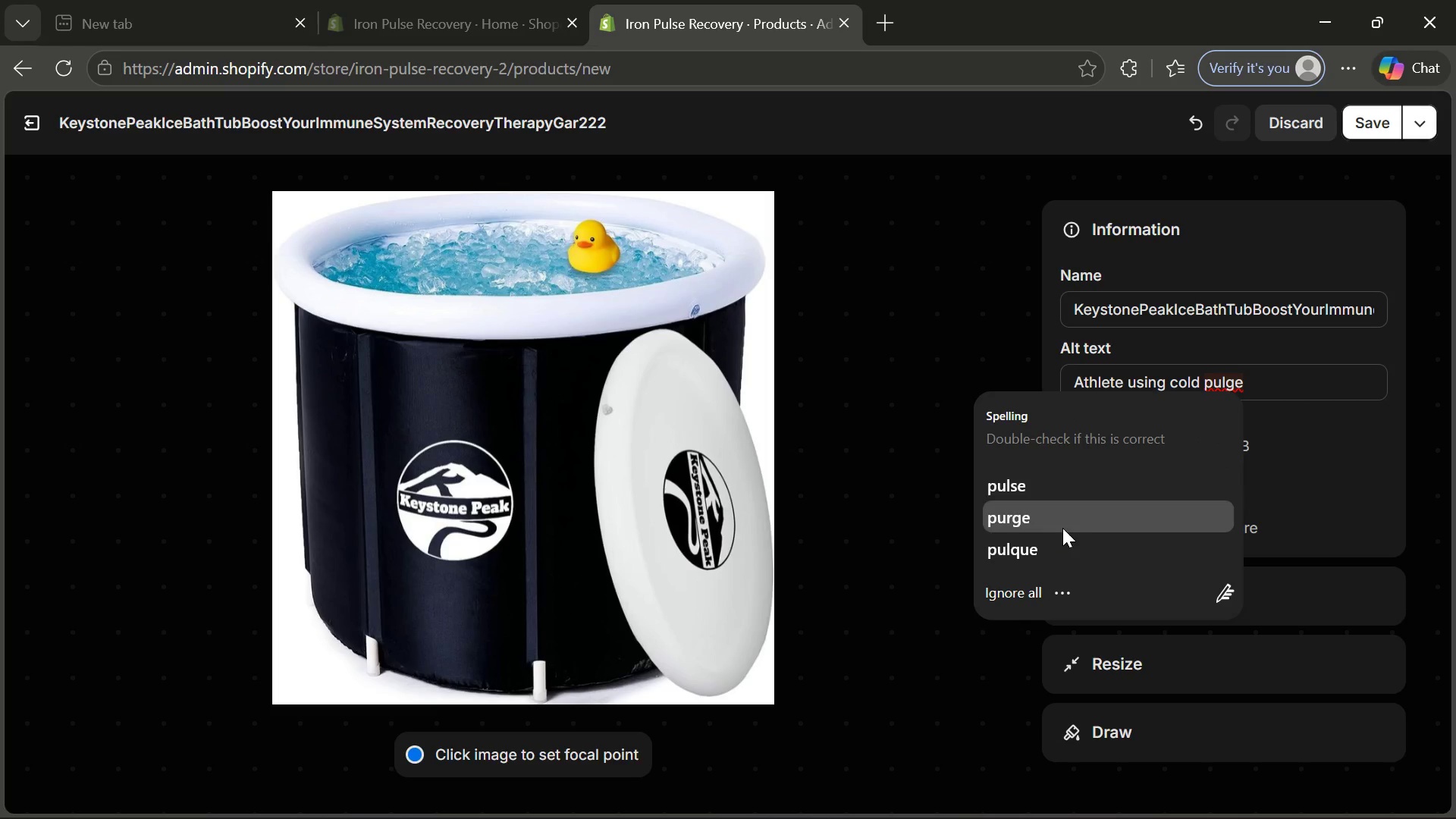 
left_click_drag(start_coordinate=[1062, 528], to_coordinate=[1255, 389])
 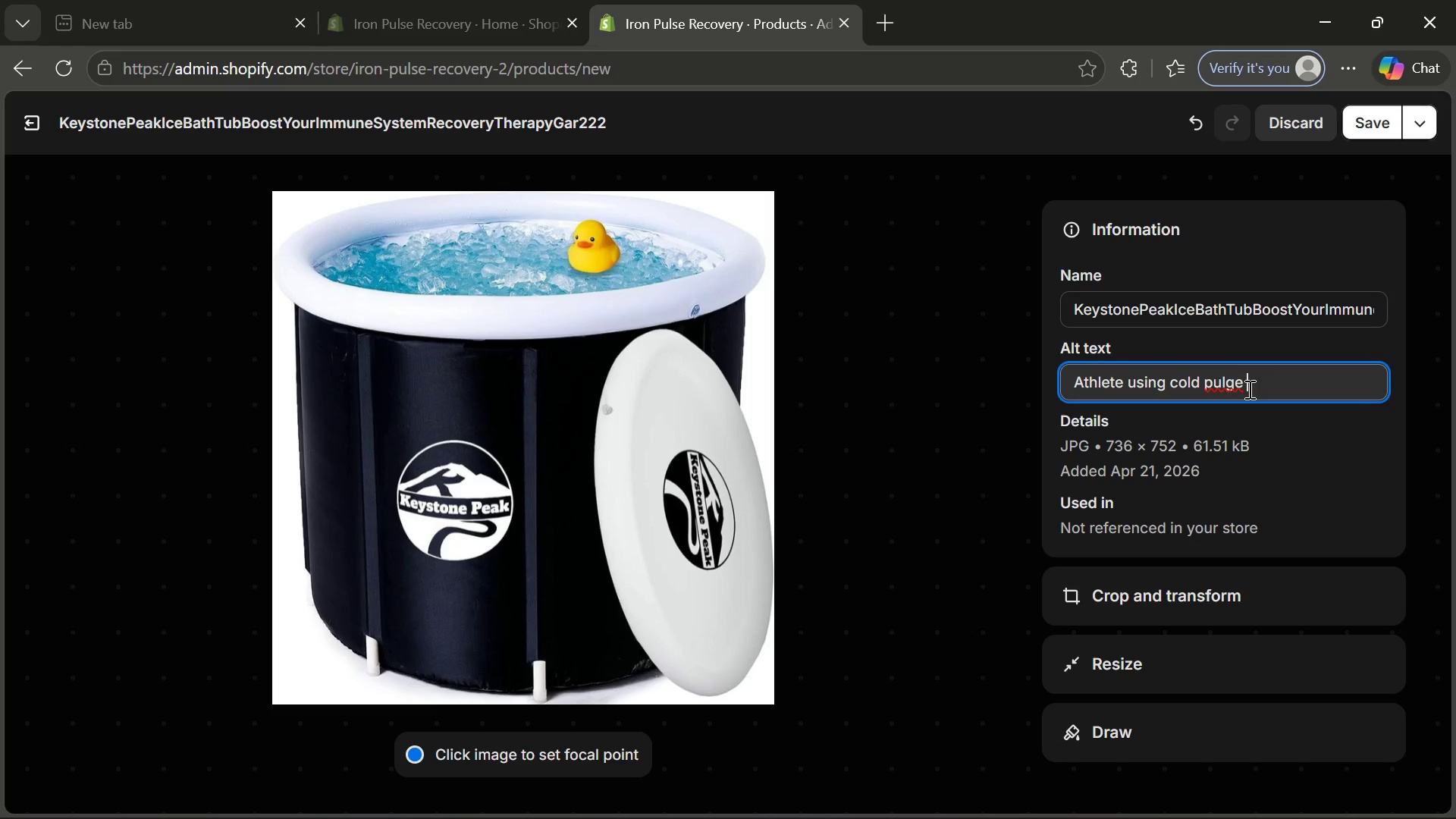 
left_click([1255, 389])
 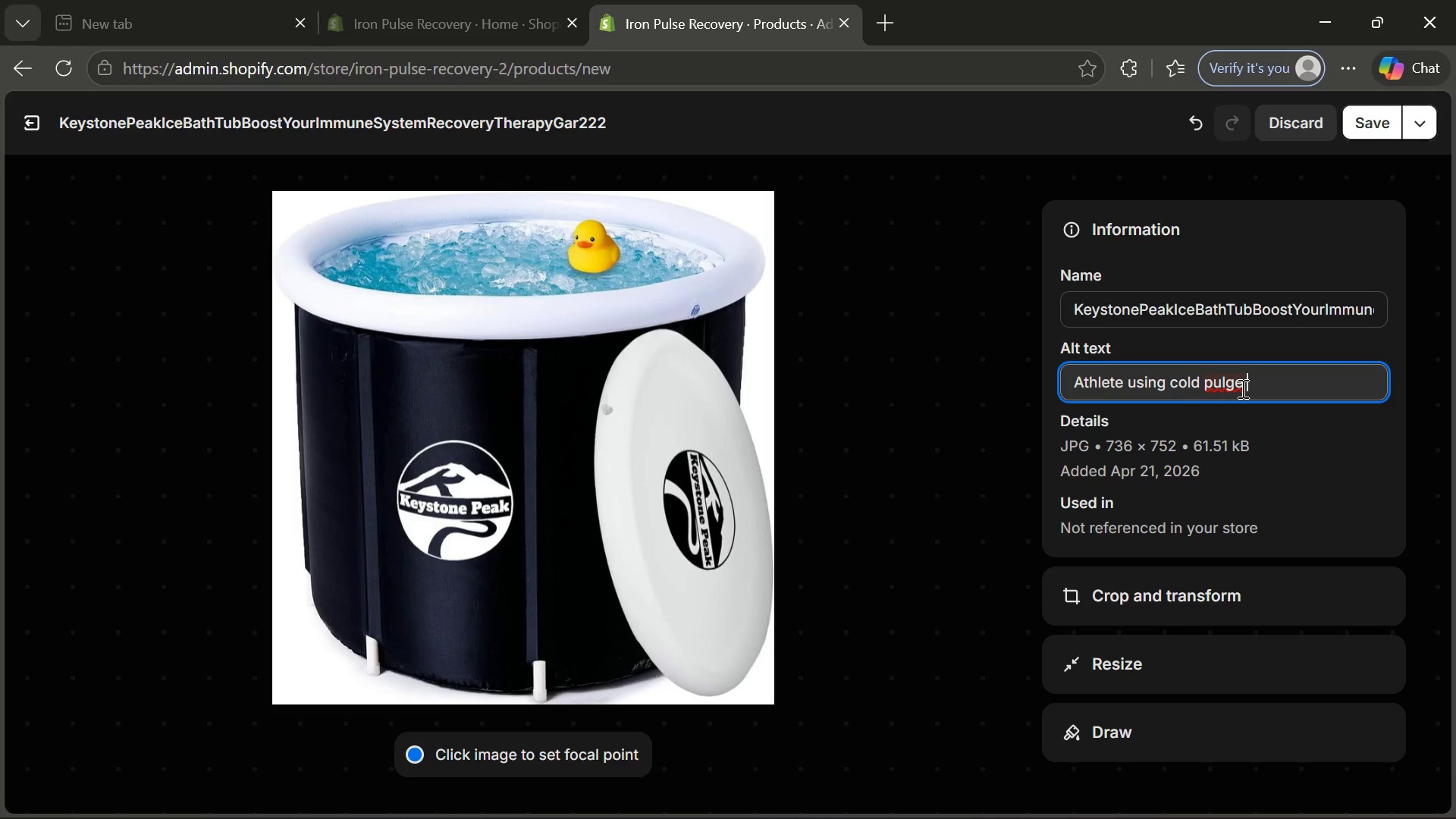 
key(Backspace)
key(Backspace)
key(Backspace)
key(Backspace)
key(Backspace)
type(lunge )
 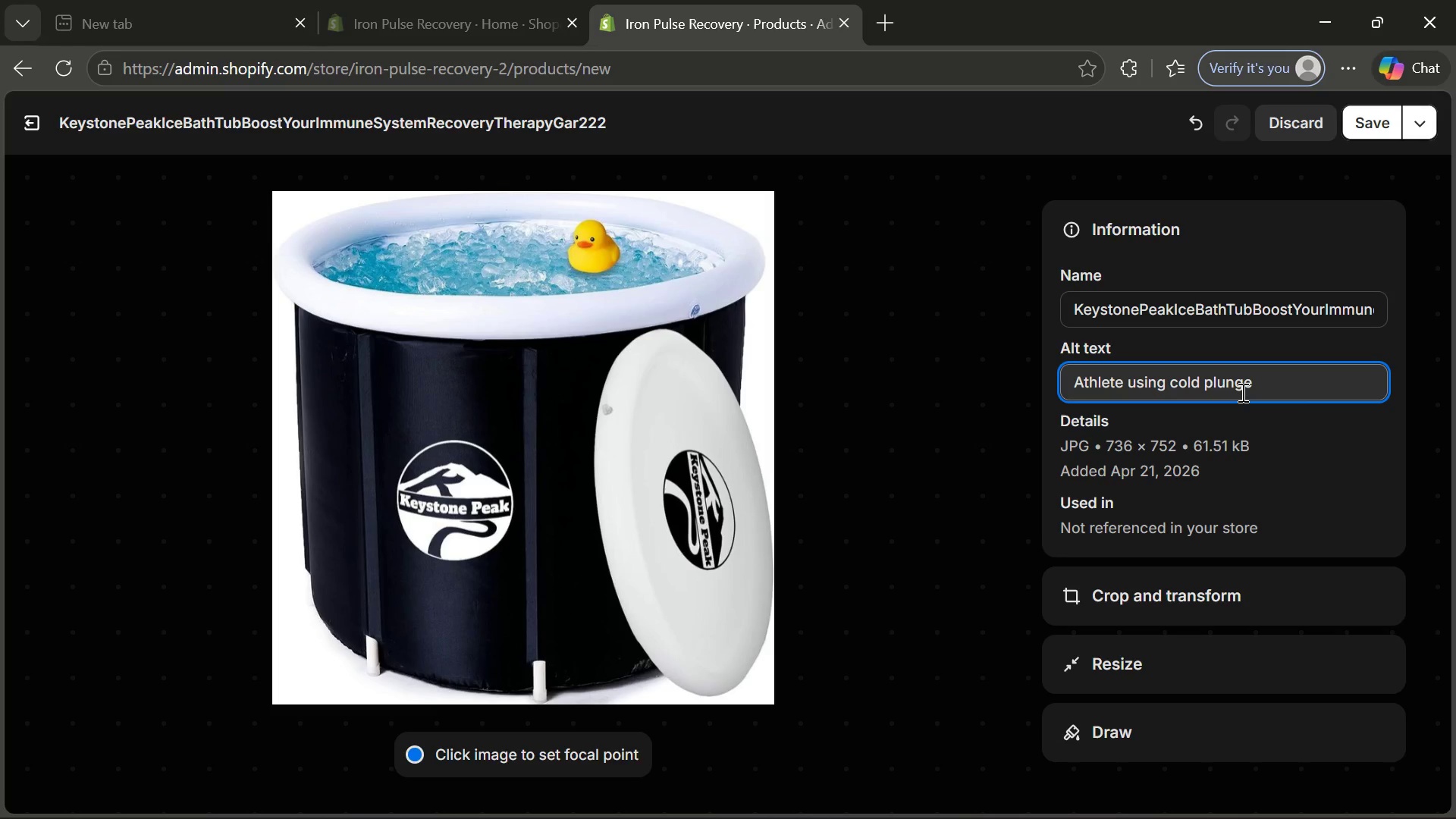 
type(recoveru)
key(Backspace)
type(y tank o)
key(Backspace)
type(ice bath for muscle )
 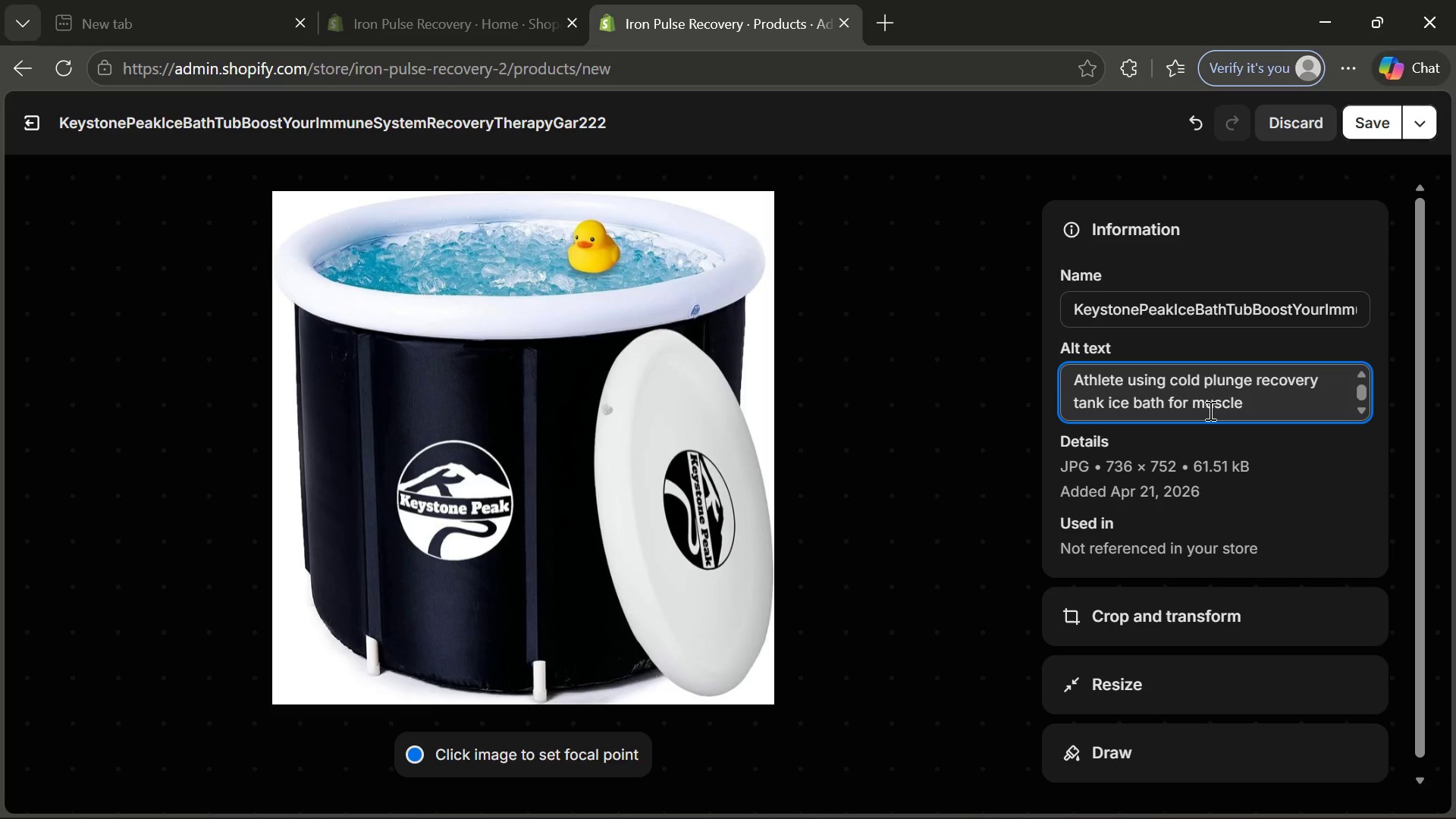 
wait(17.09)
 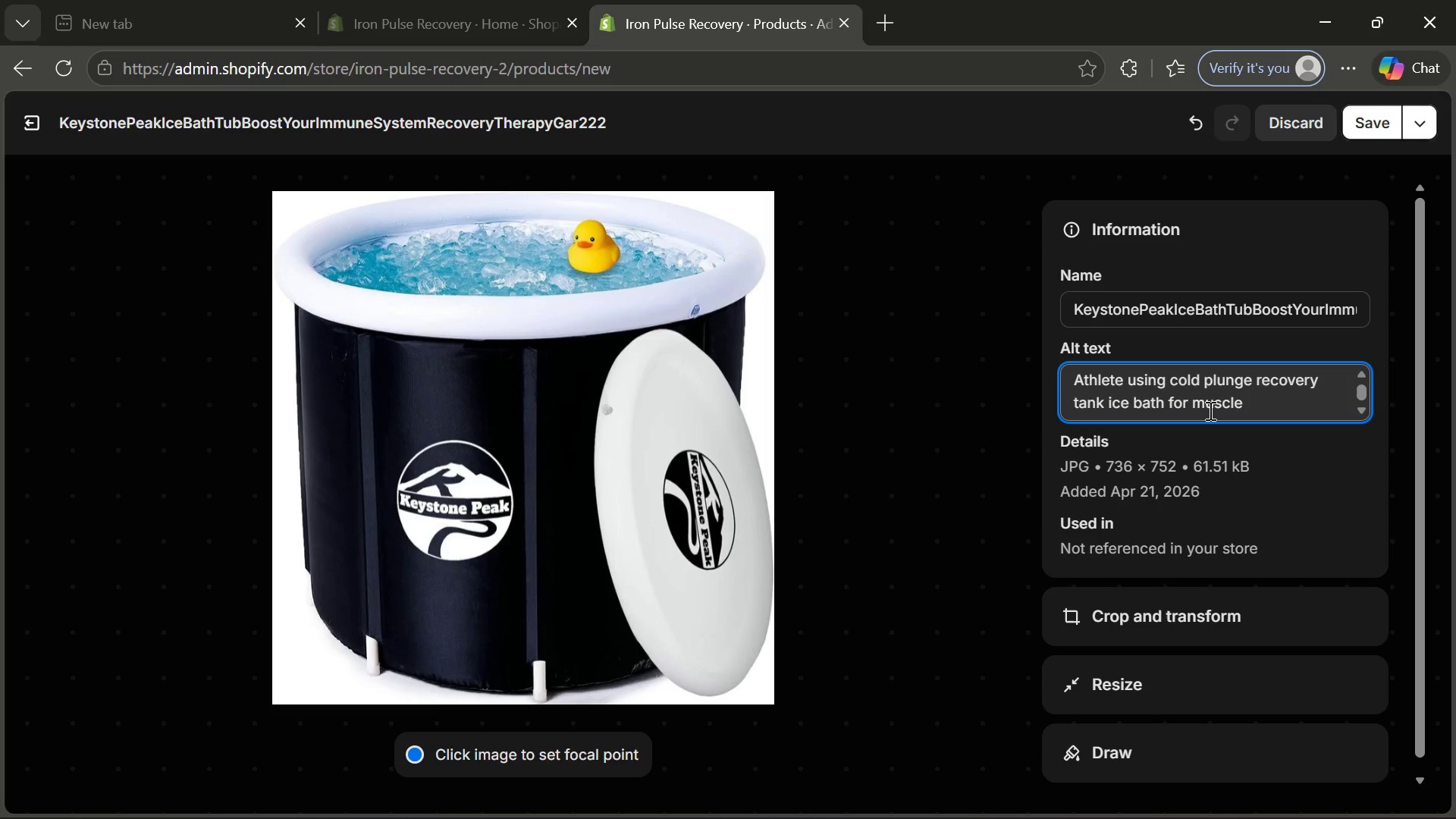 
type(recover)
 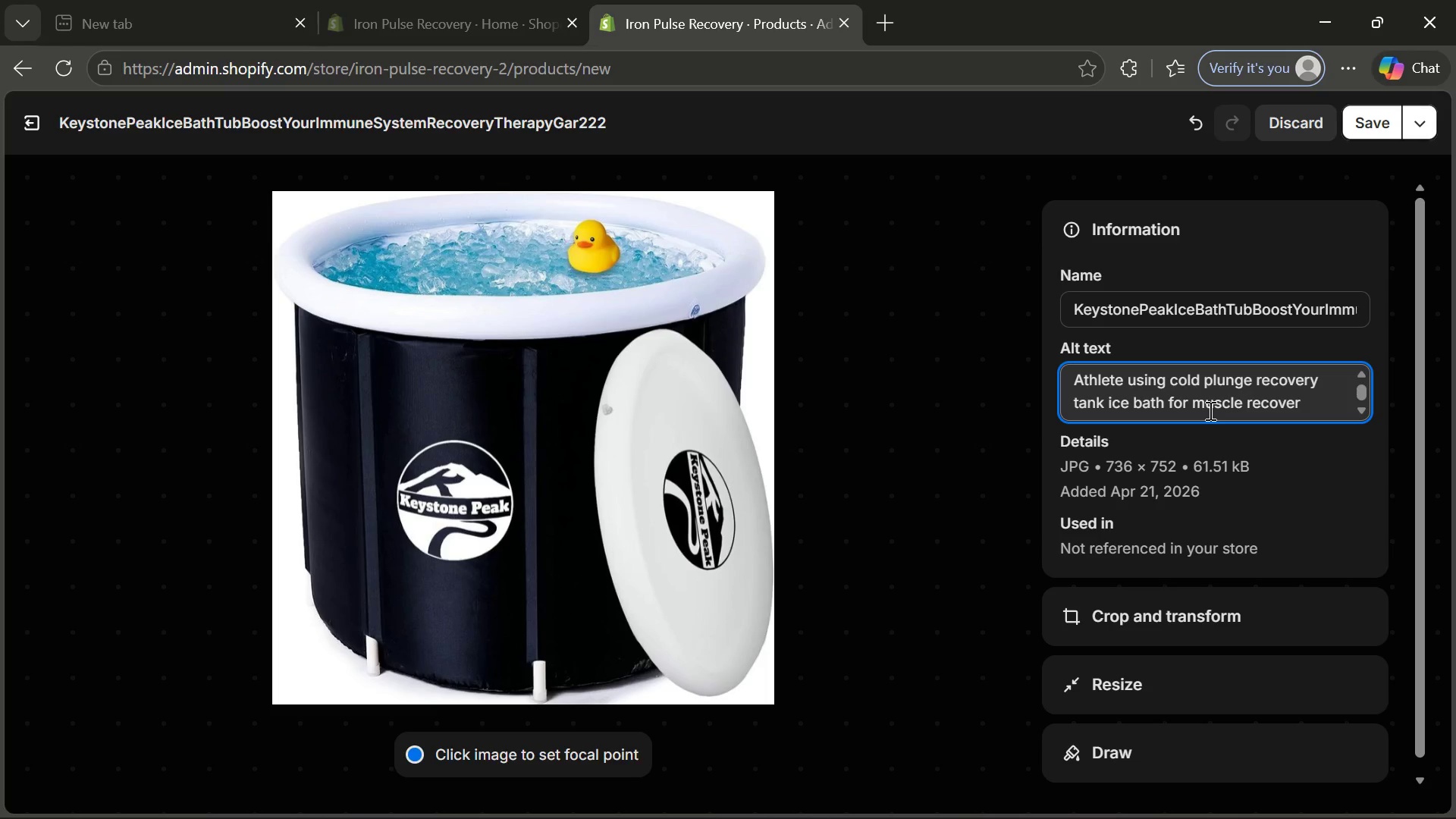 
key(Y)
 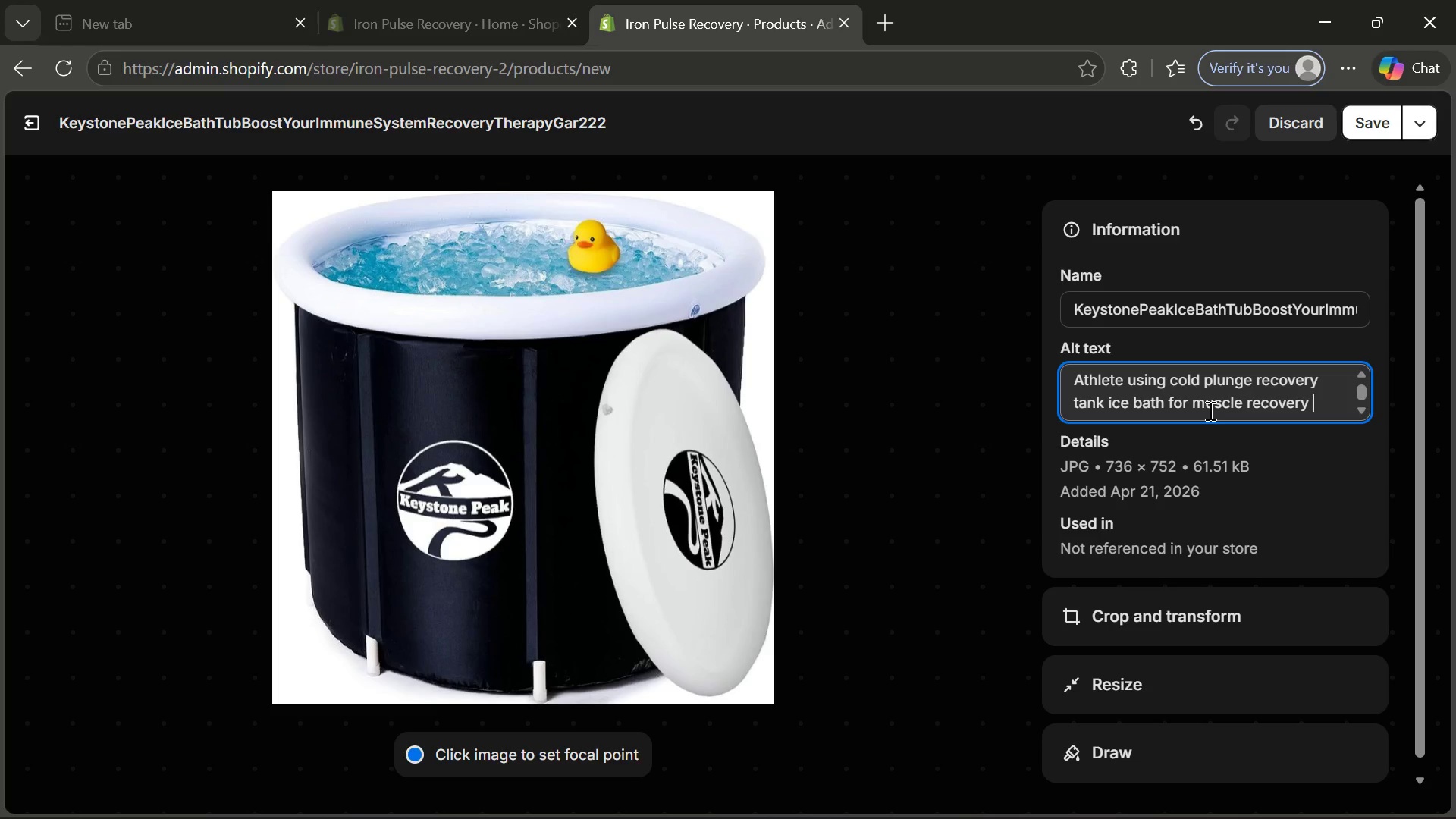 
key(Space)
 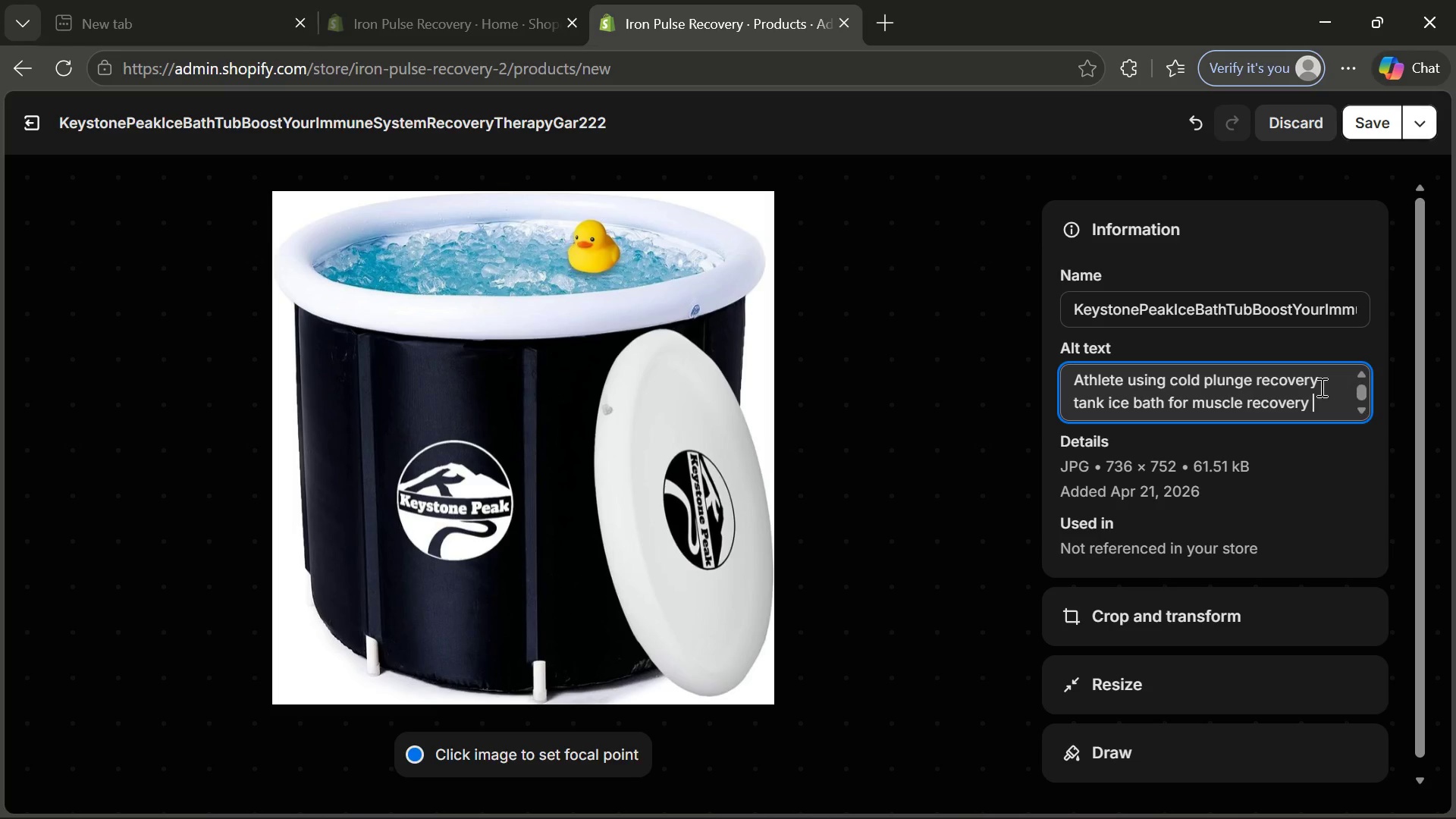 
left_click_drag(start_coordinate=[1318, 402], to_coordinate=[1109, 405])
 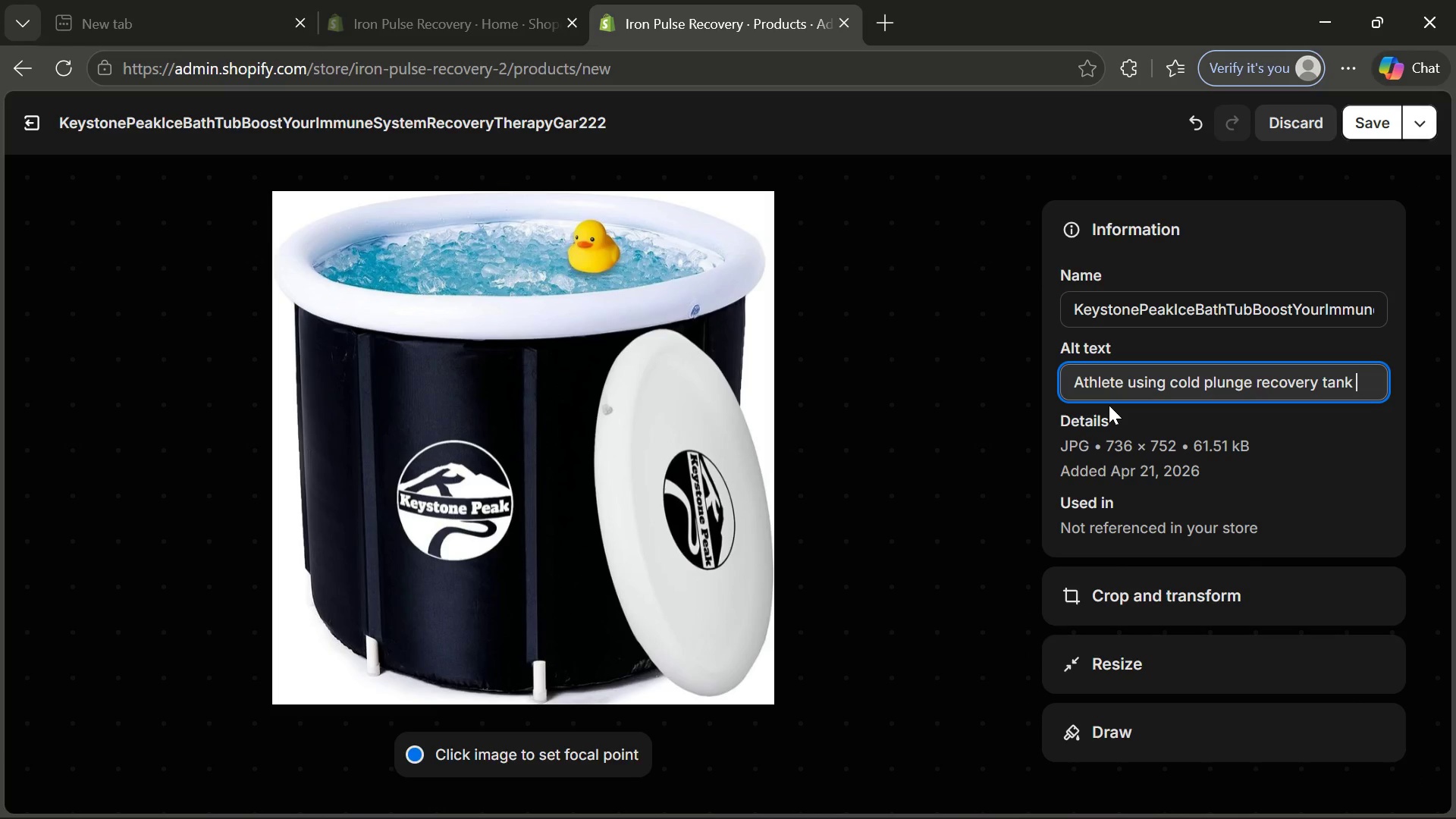 
key(Backspace)
 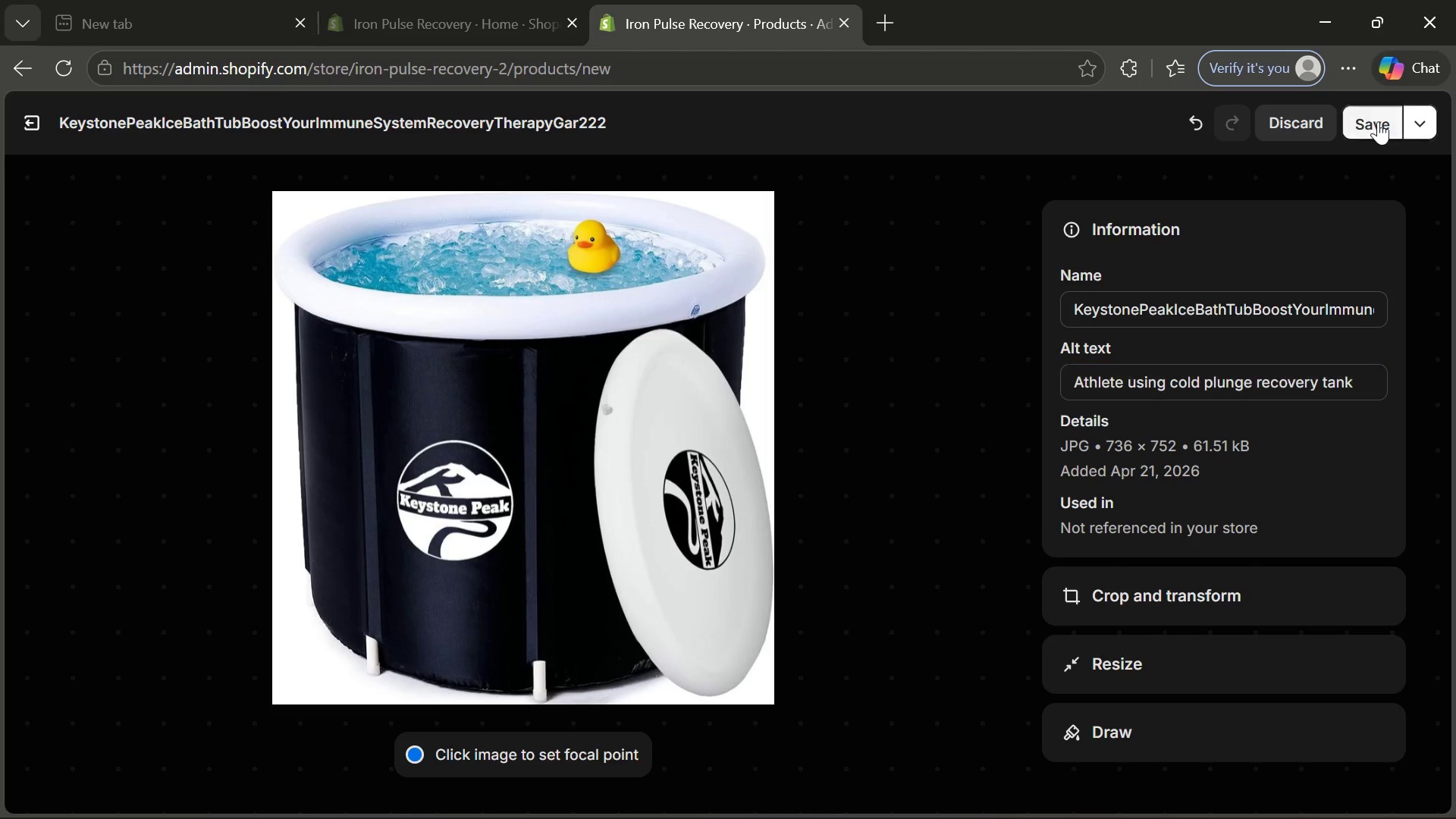 
left_click([1378, 121])
 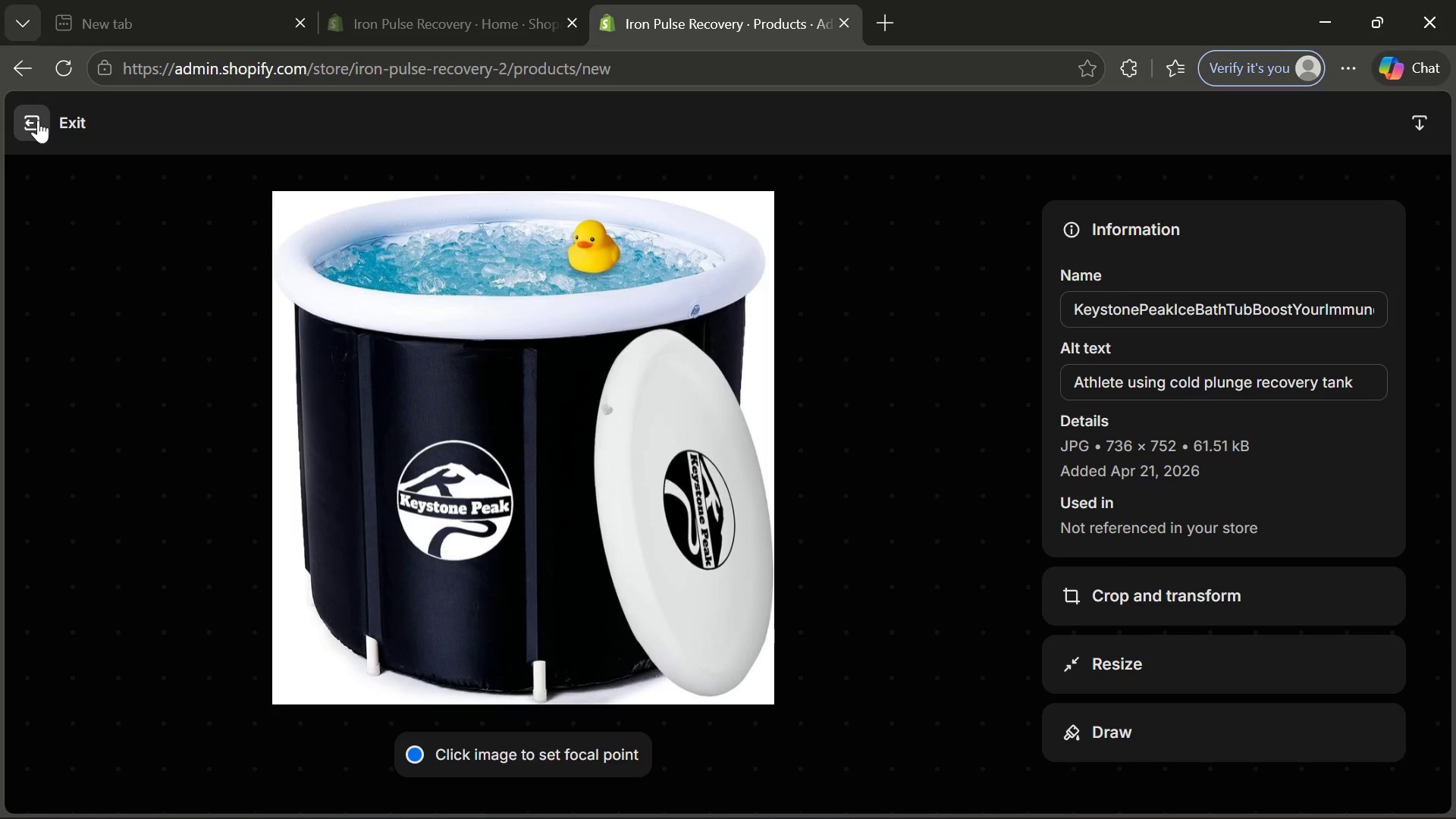 
left_click([38, 120])
 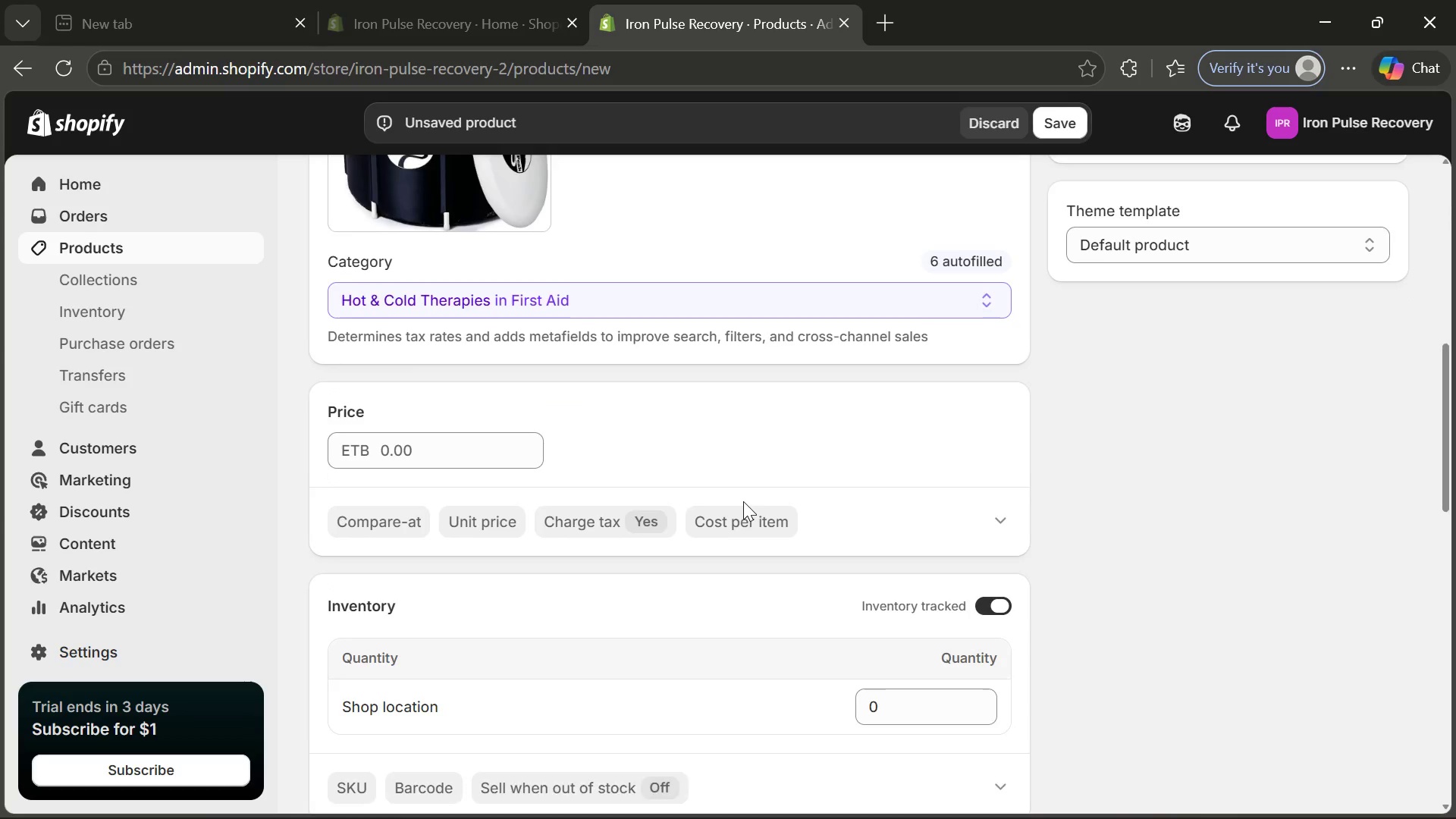 
wait(6.72)
 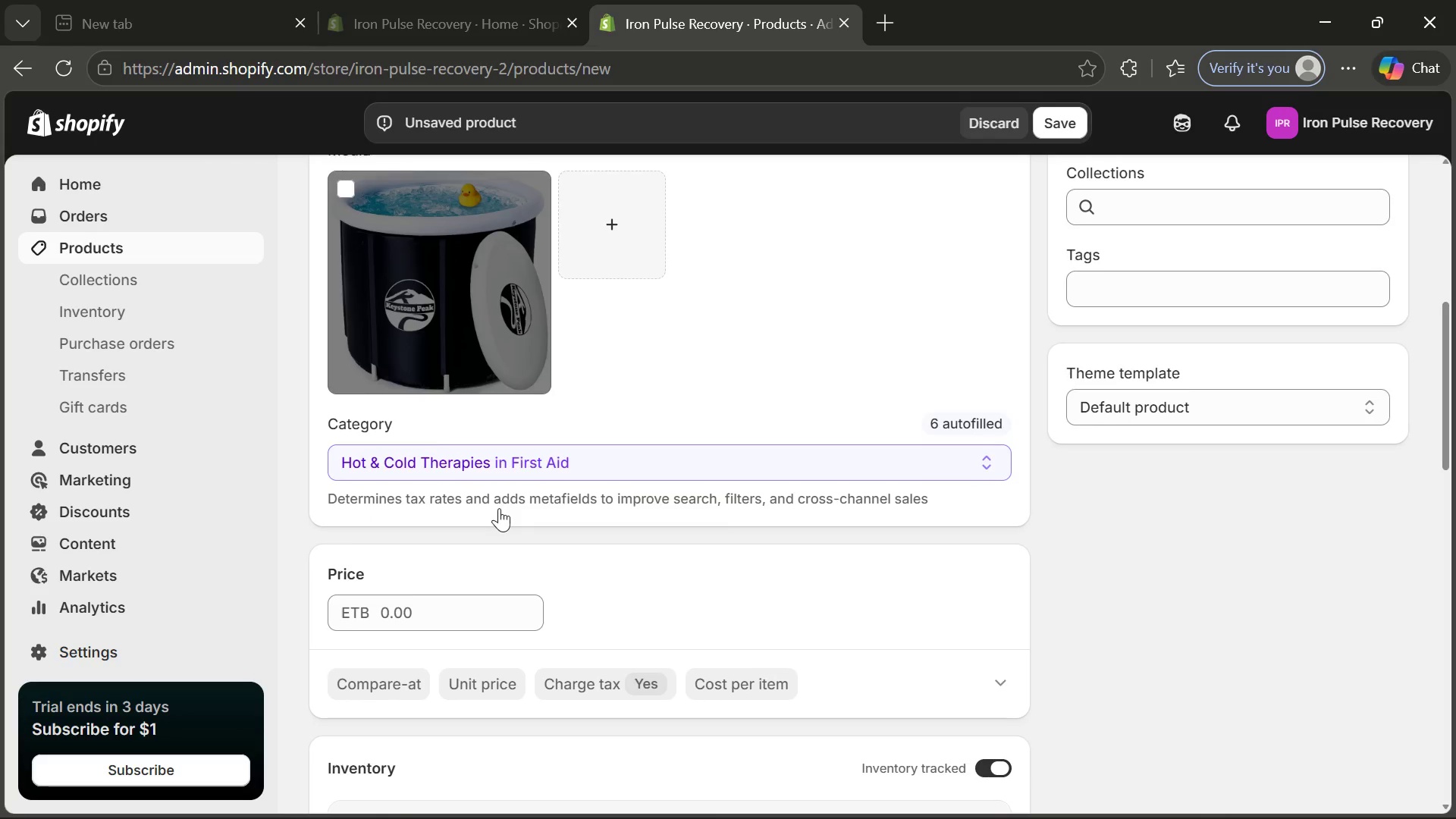 
left_click([418, 435])
 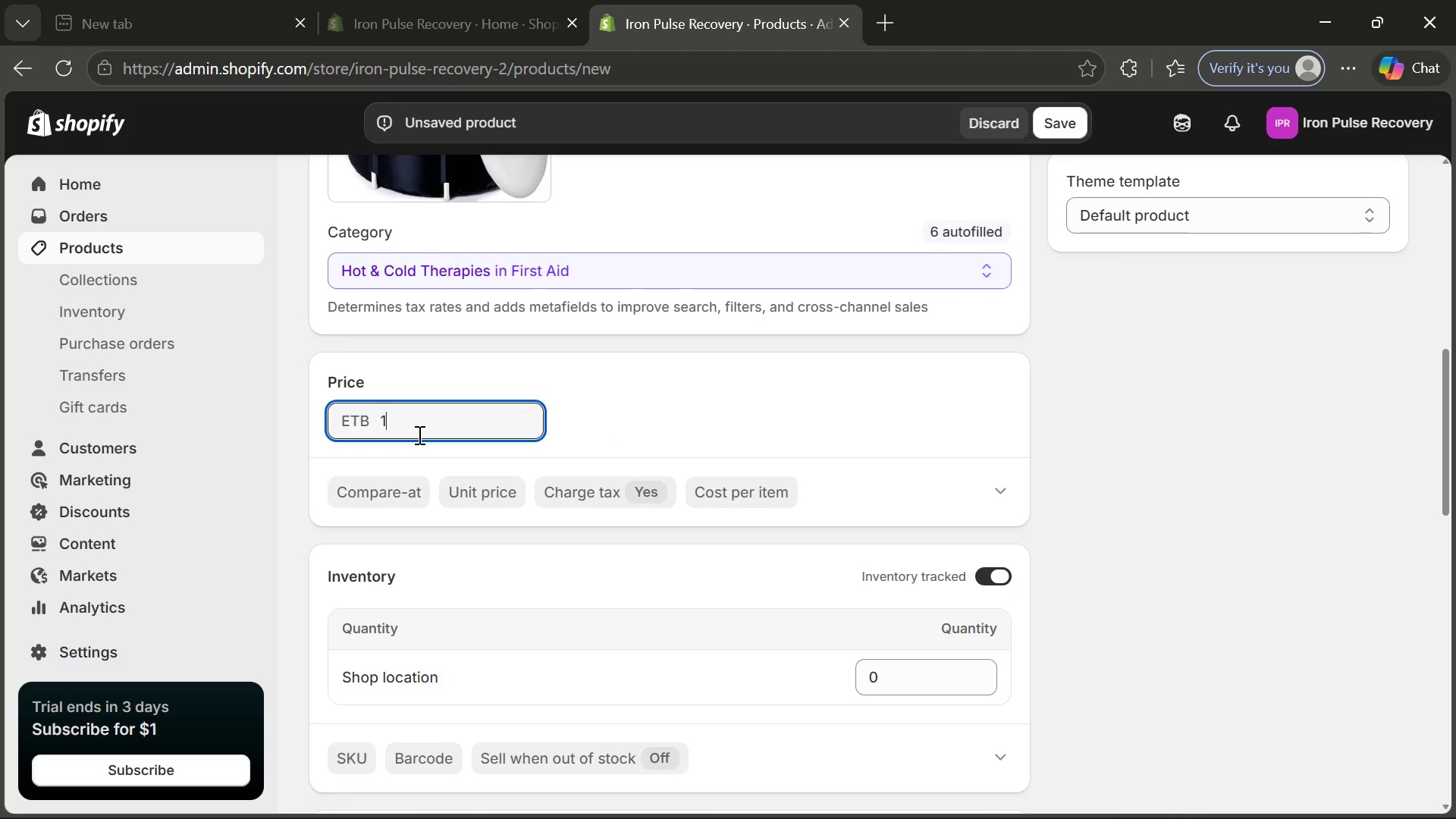 
type(12000)
key(Backspace)
 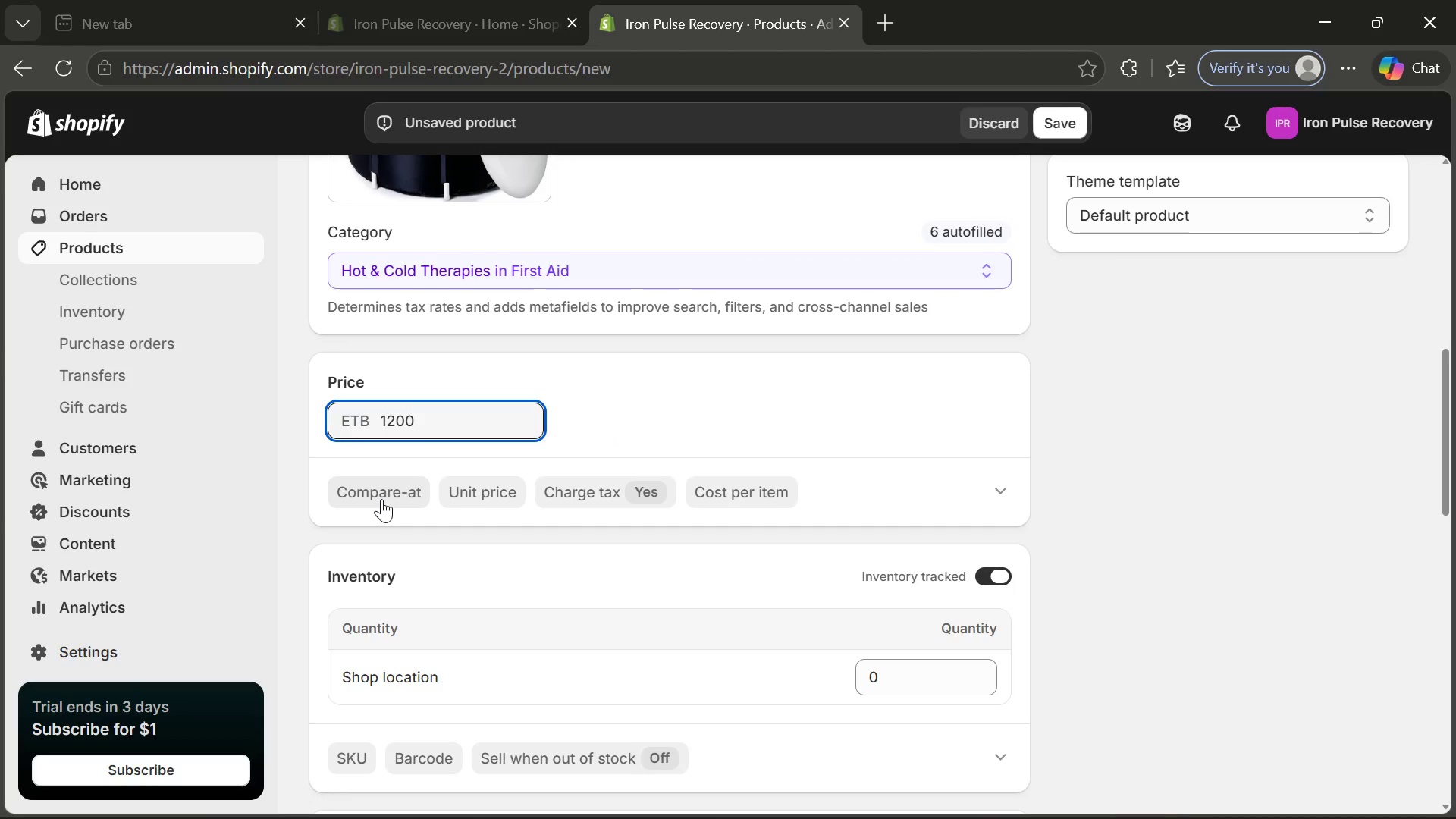 
left_click([381, 499])
 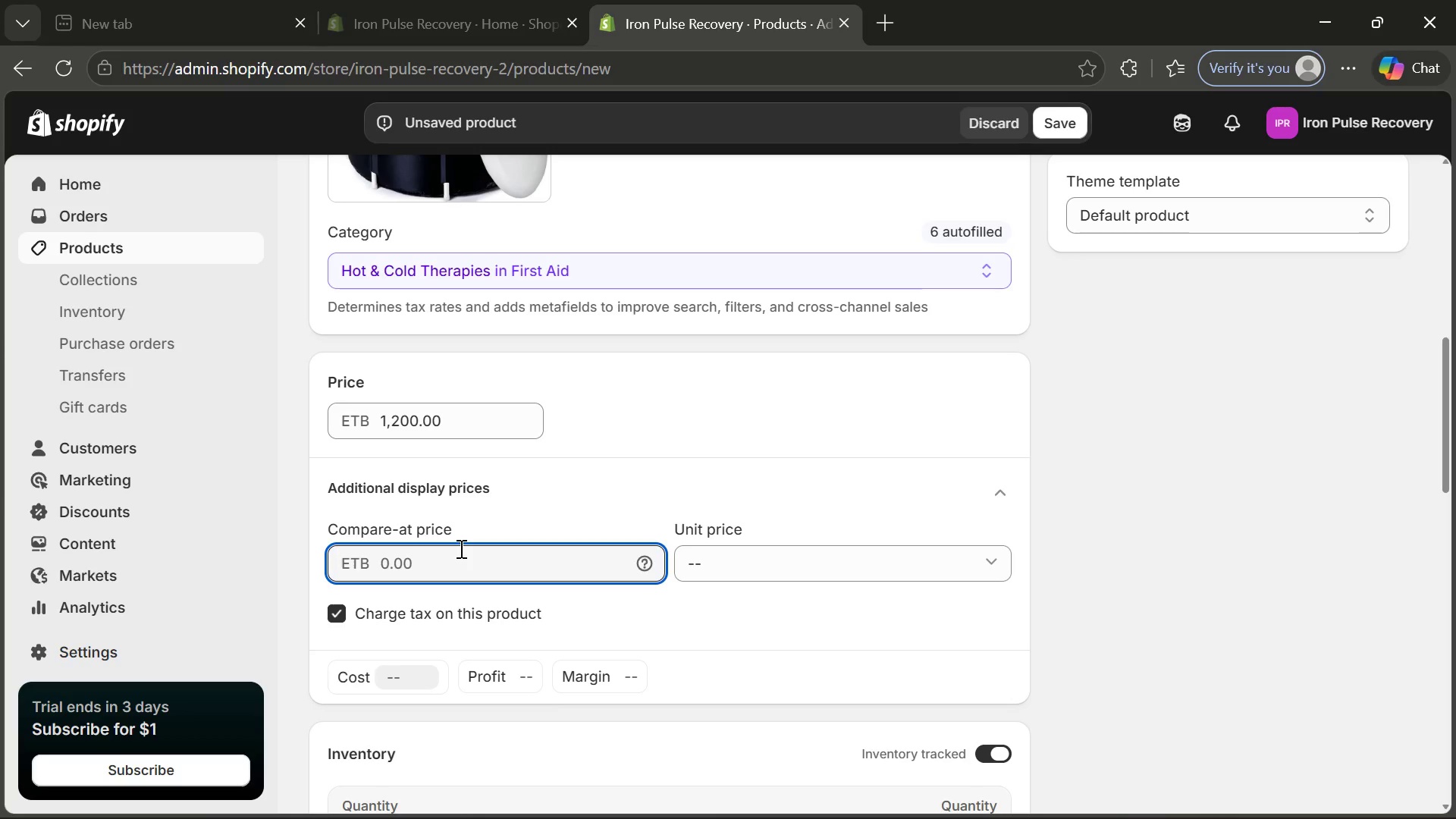 
type(20)
key(Backspace)
type(500)
 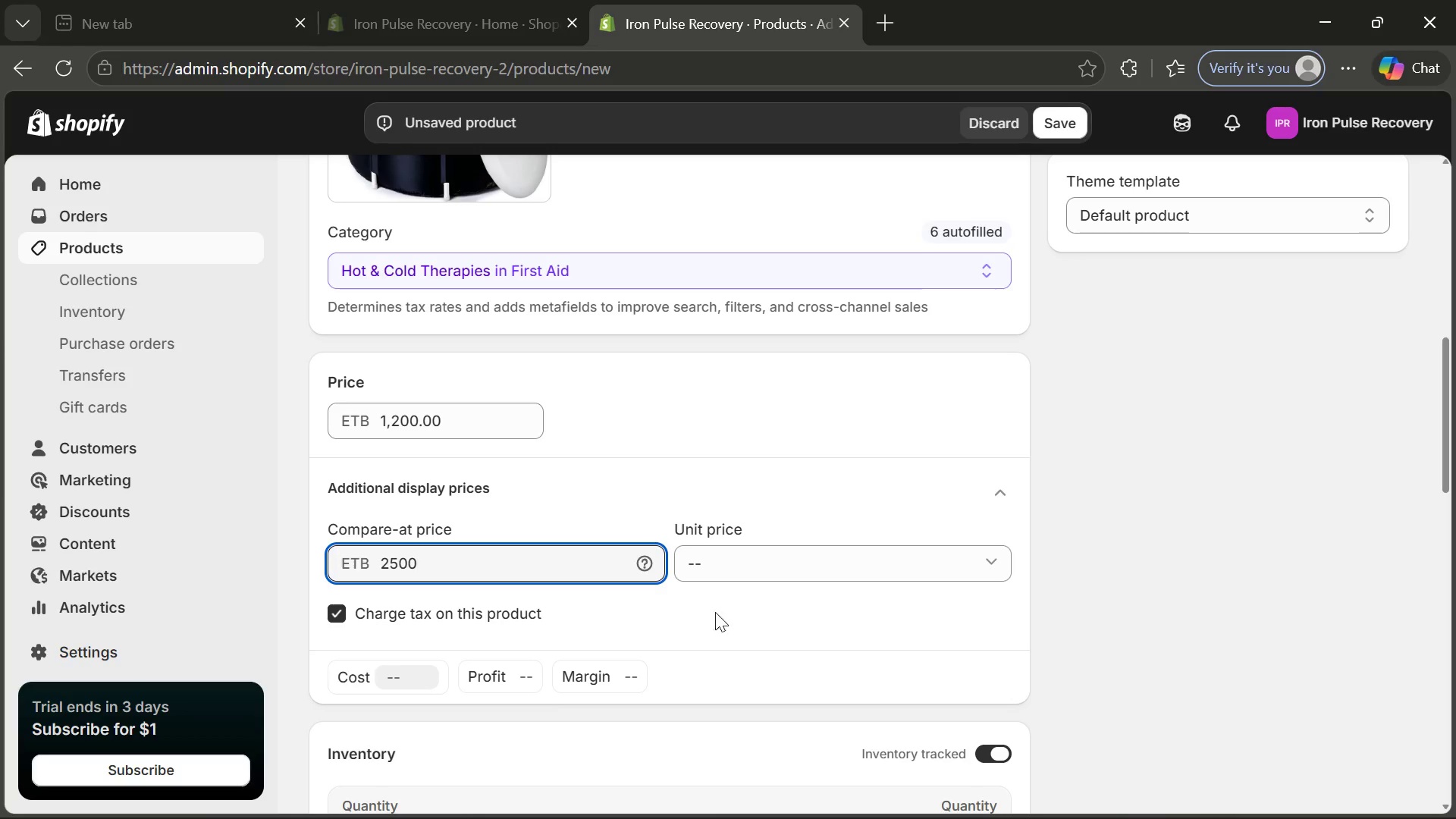 
wait(5.97)
 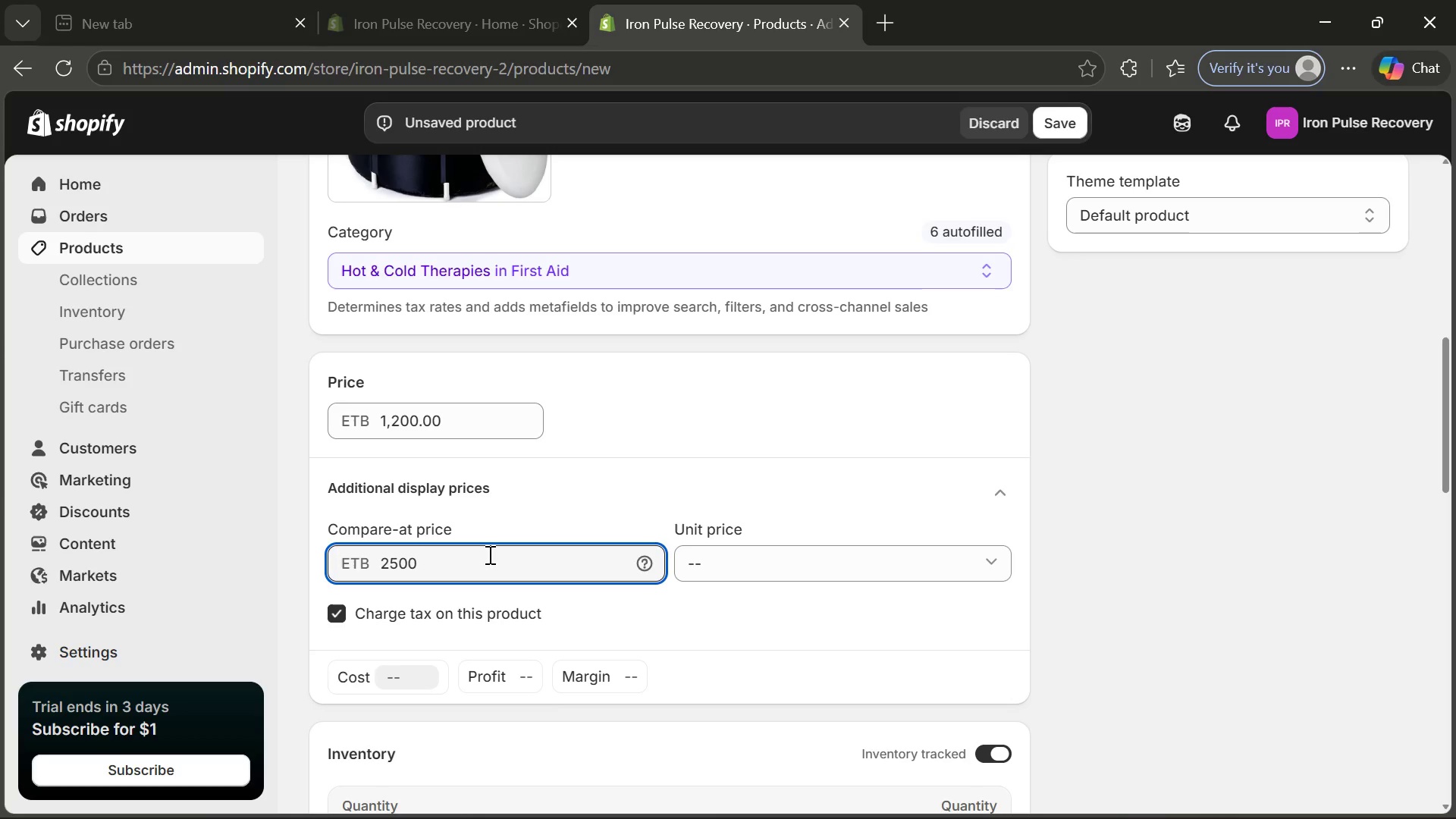 
left_click([982, 556])
 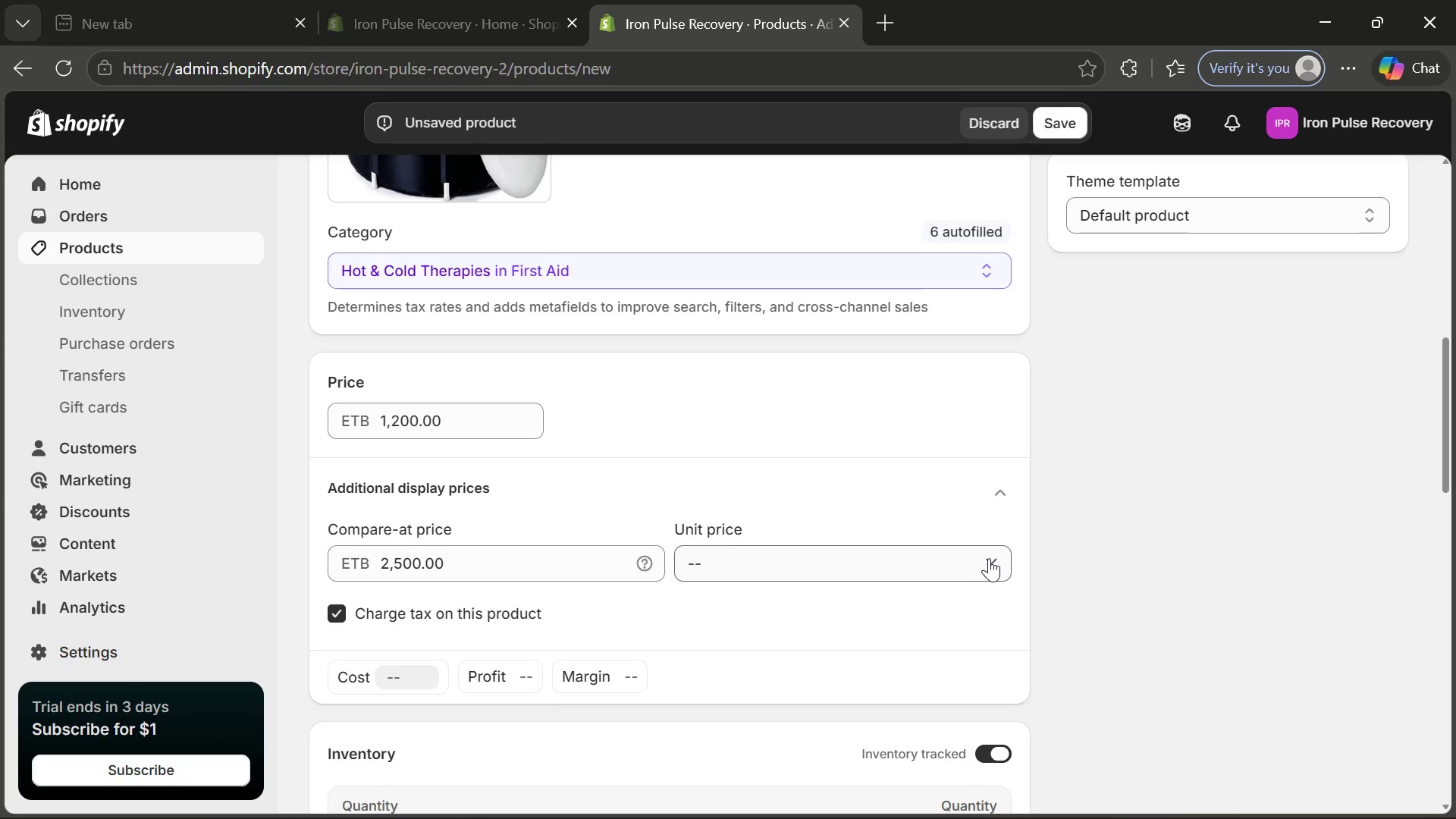 
left_click([989, 558])
 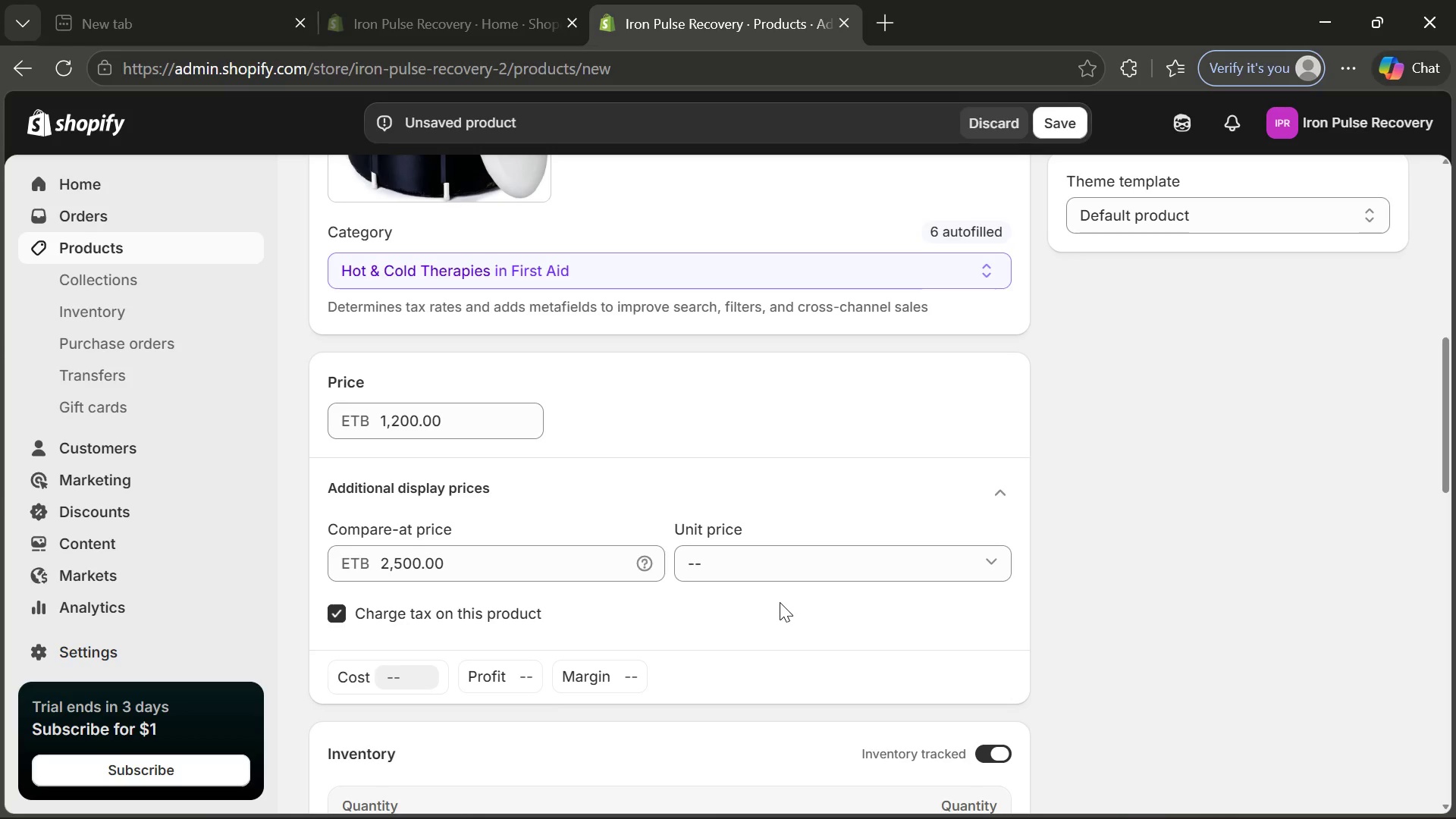 
left_click([780, 602])
 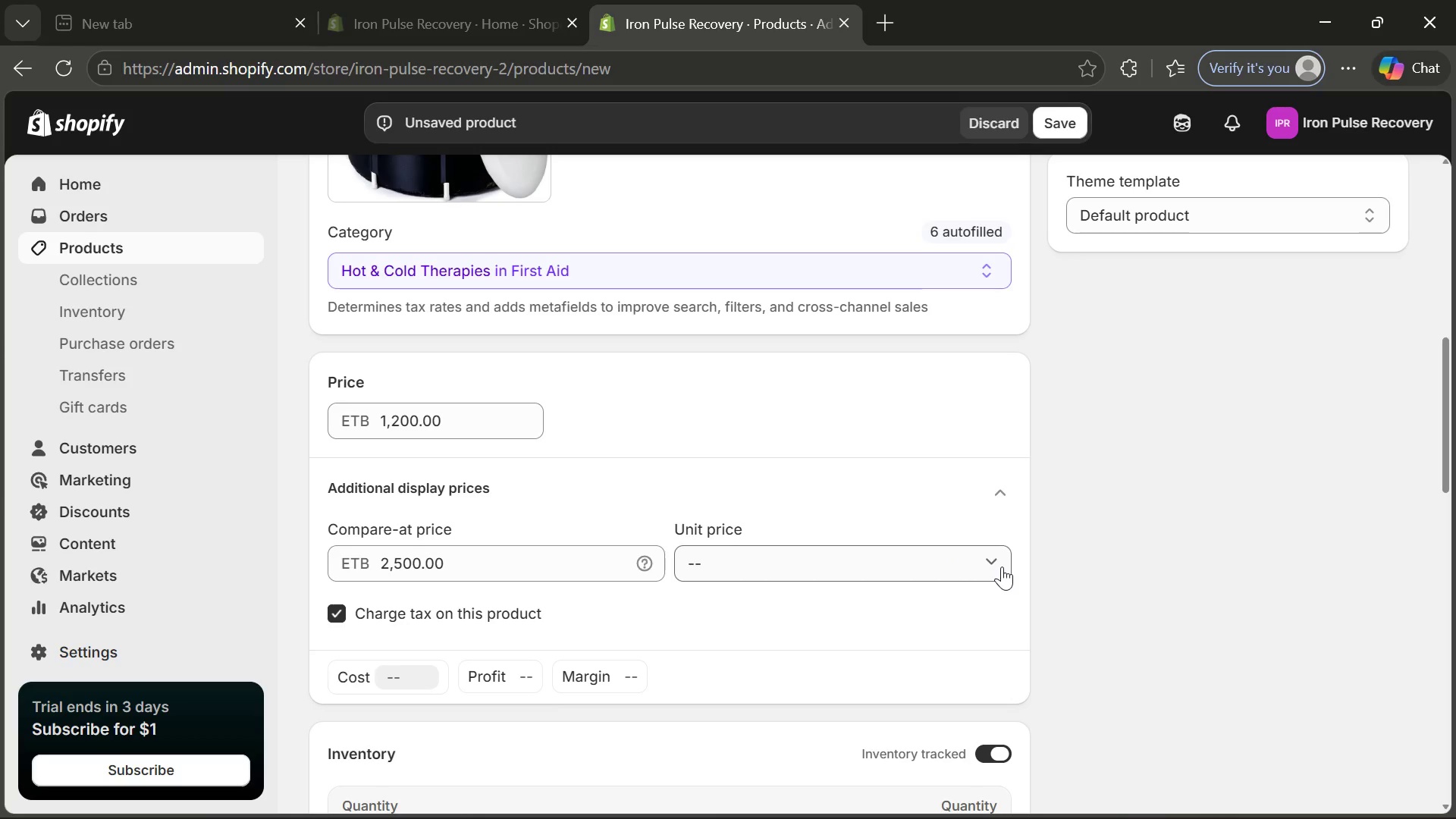 
left_click([1002, 566])
 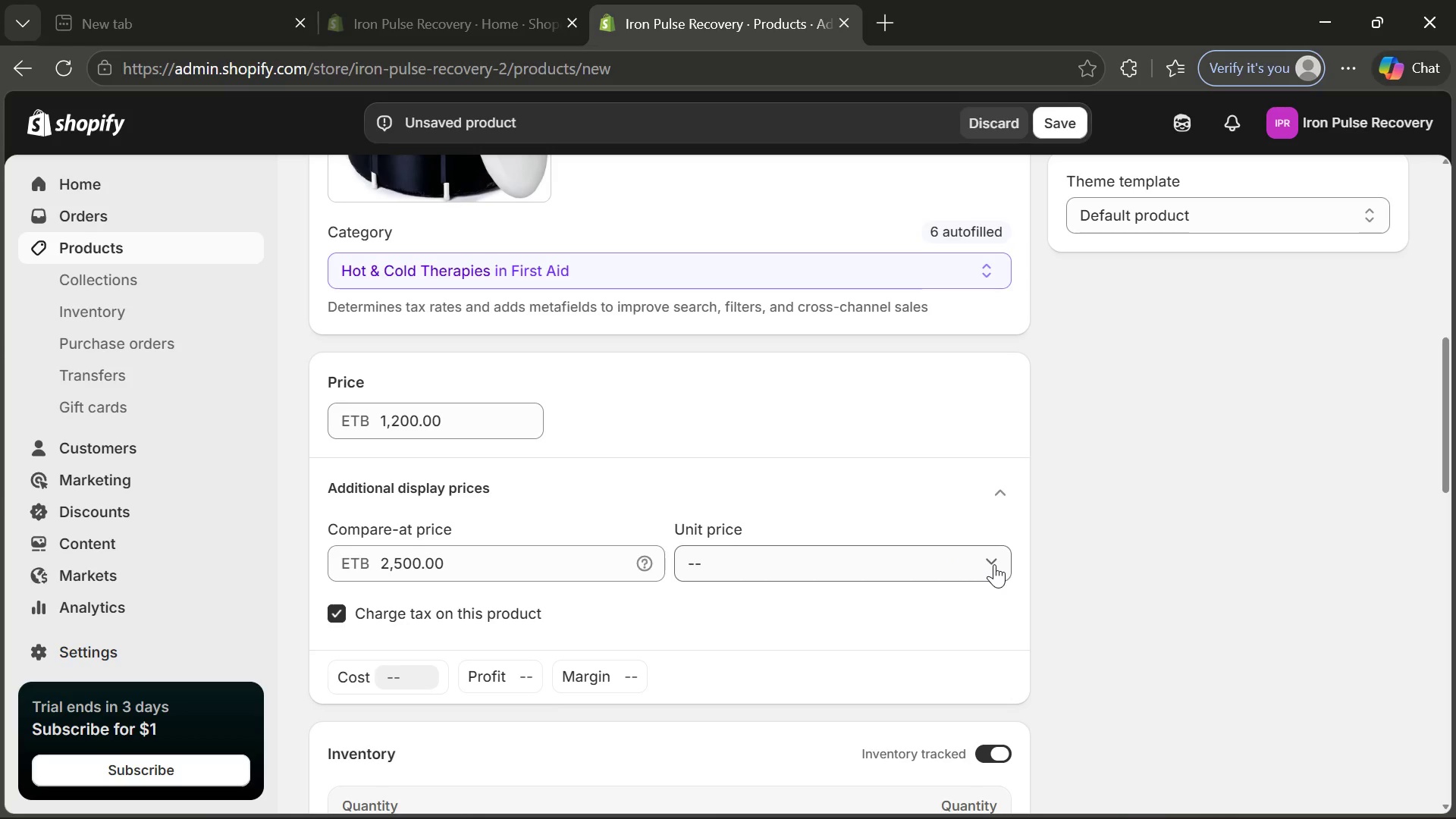 
left_click([994, 564])
 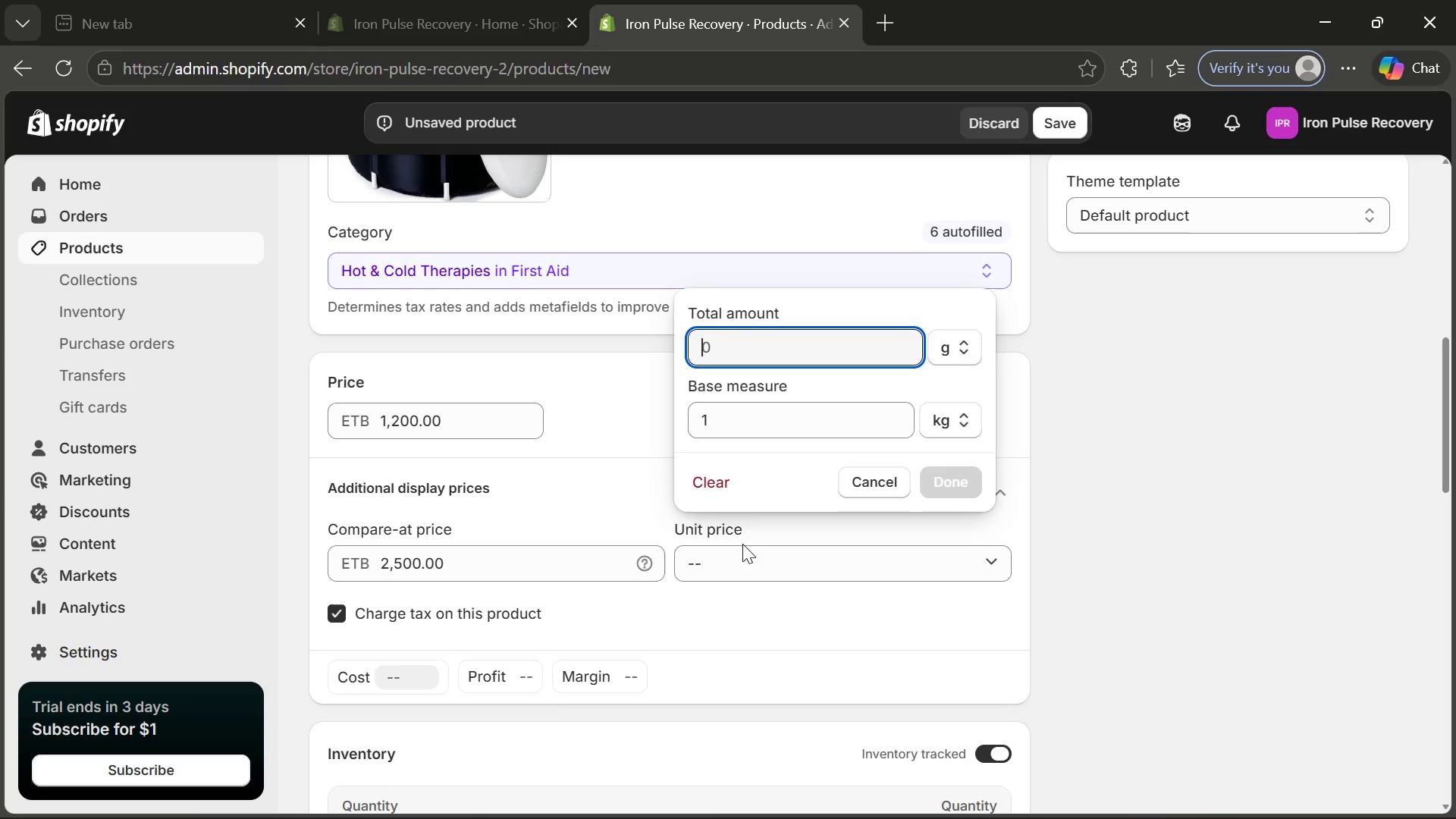 
left_click([742, 544])
 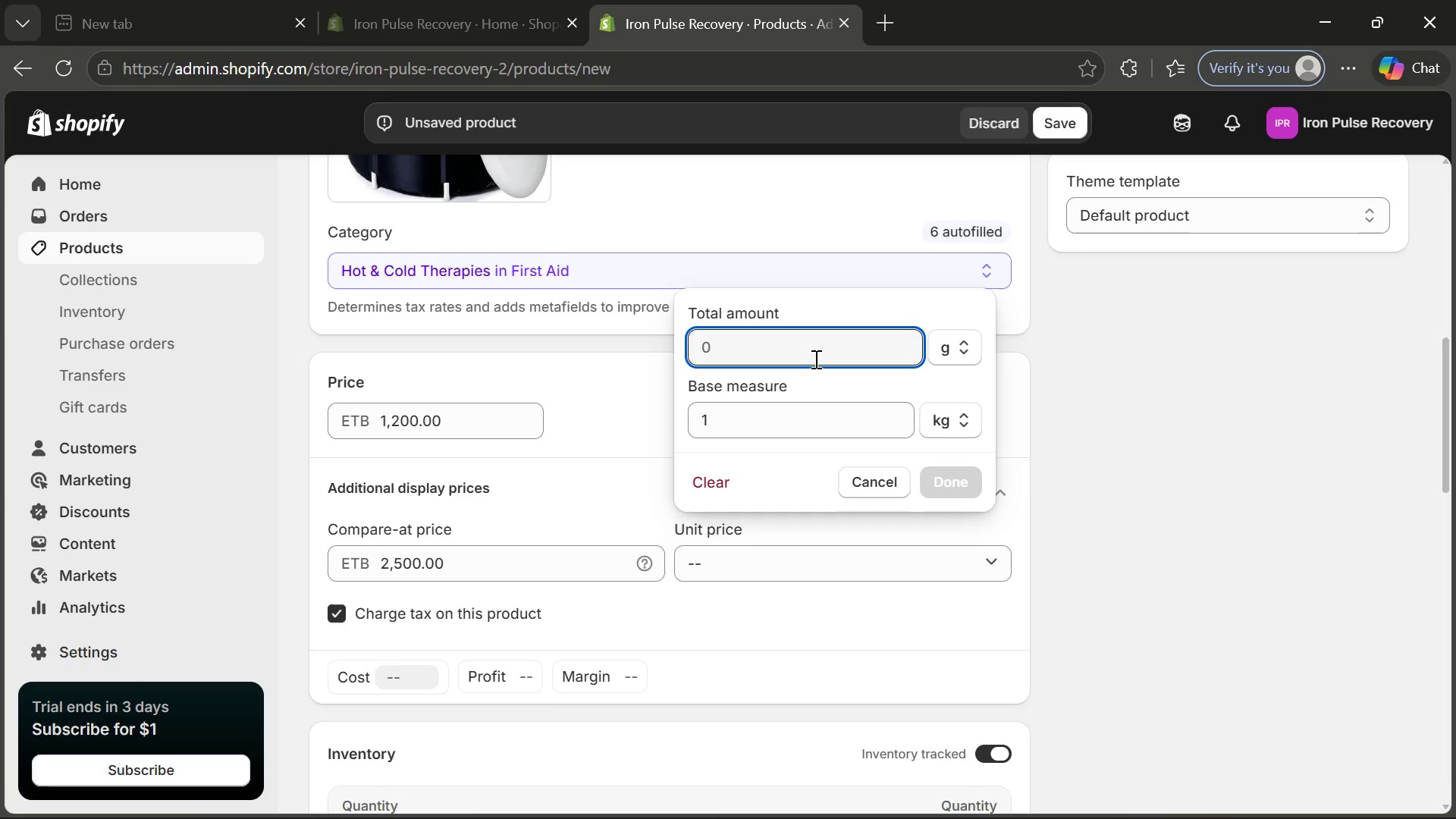 
wait(6.3)
 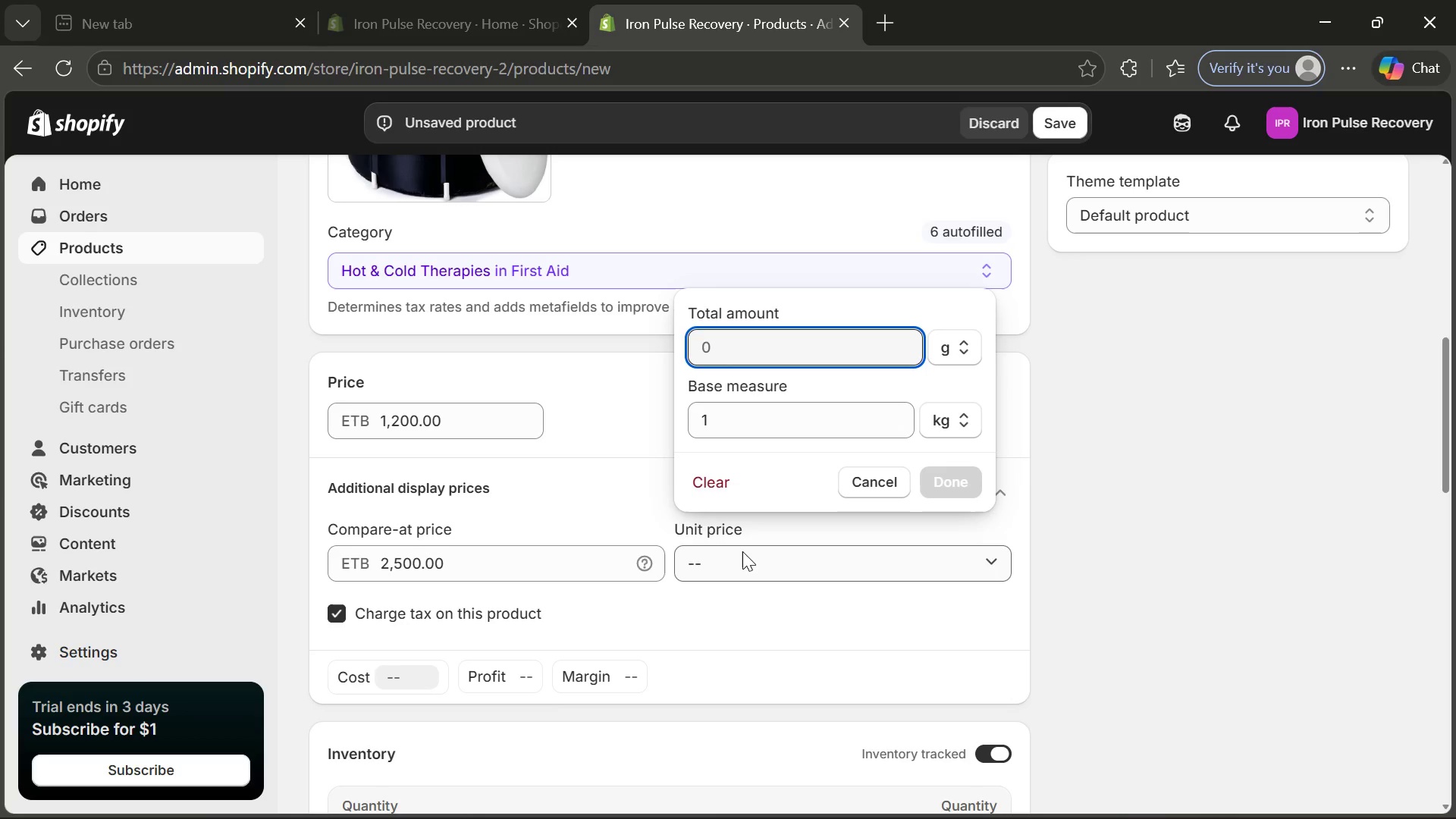 
type(13)
 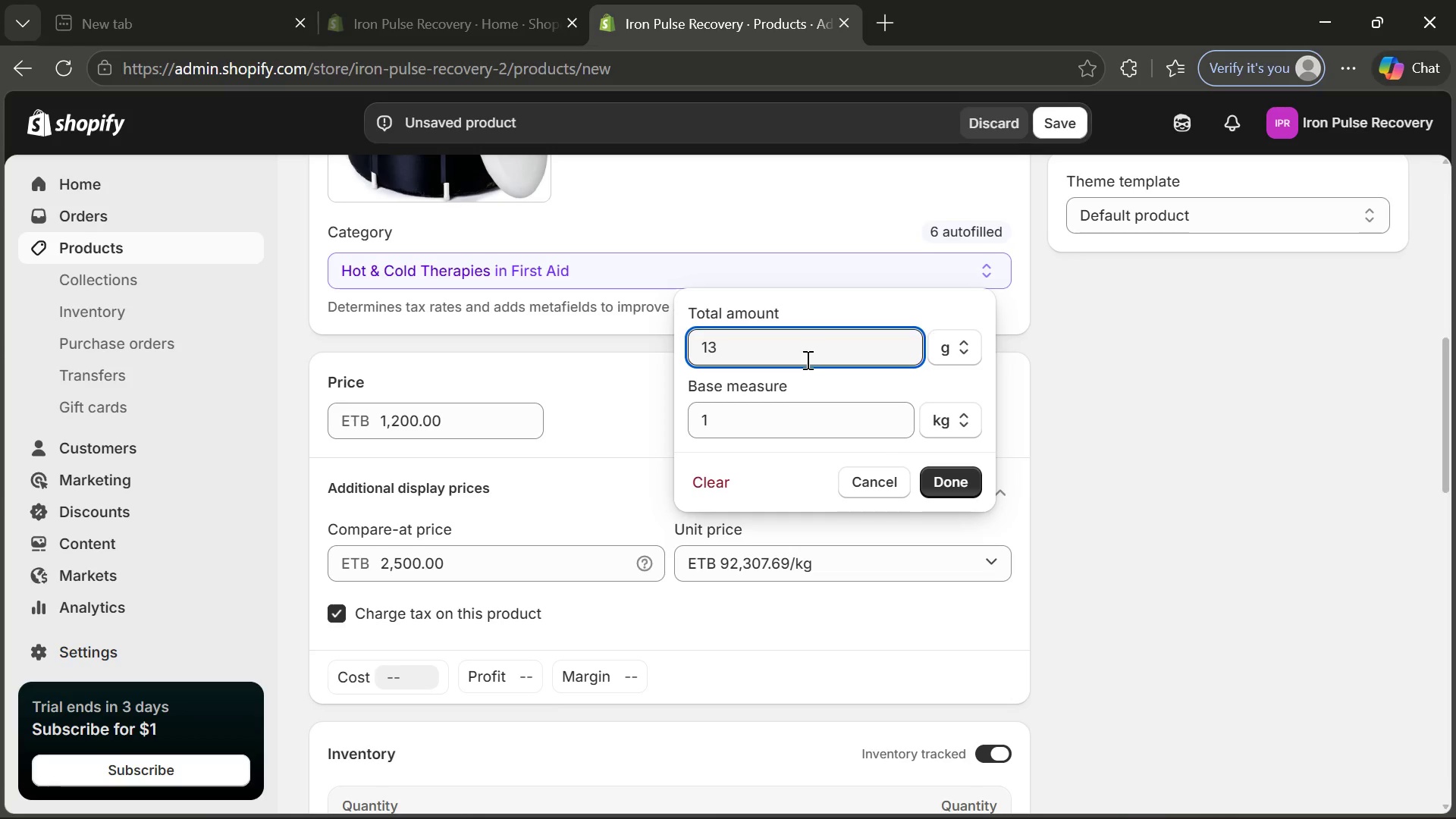 
key(Backspace)
 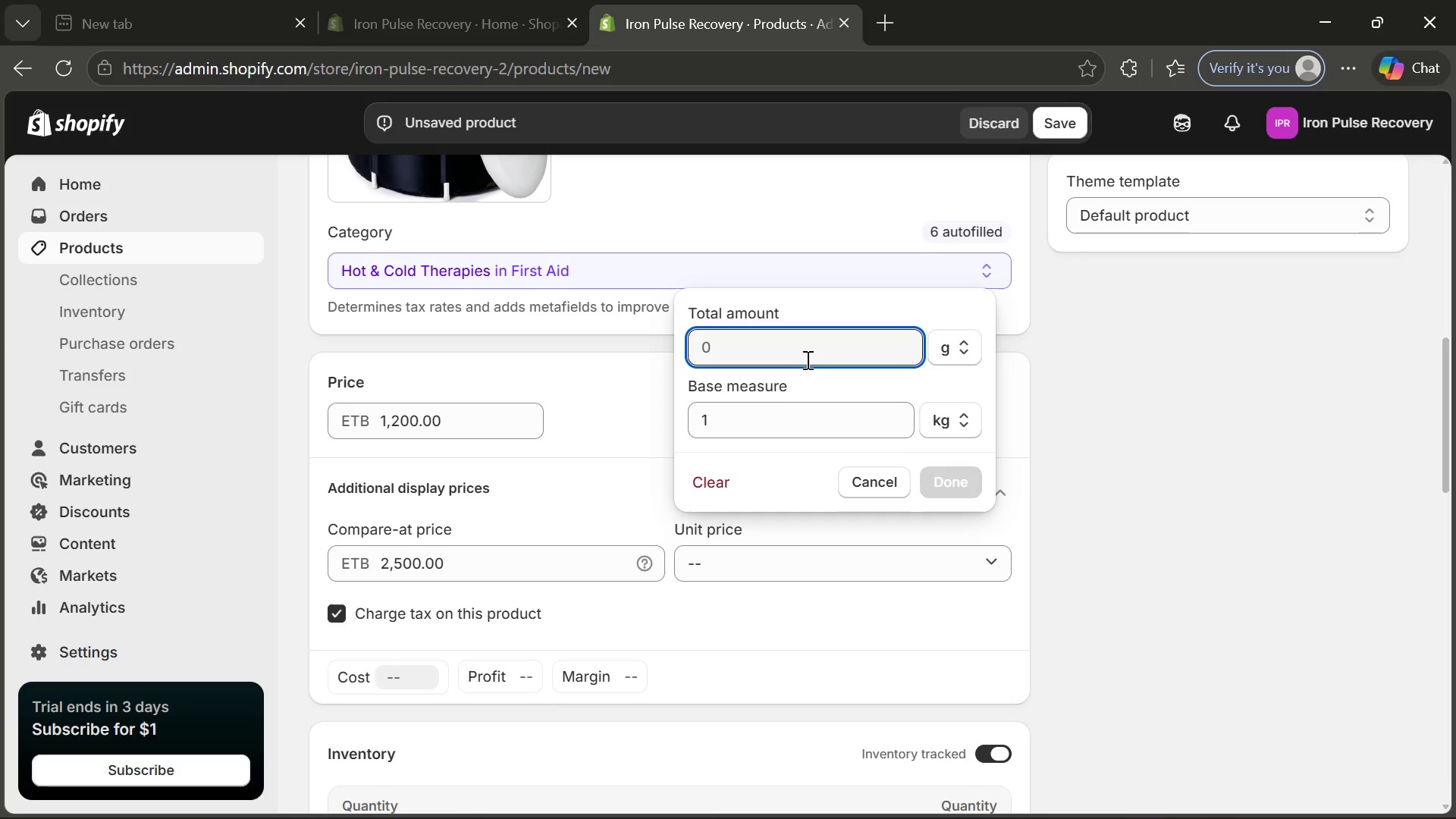 
key(Backspace)
 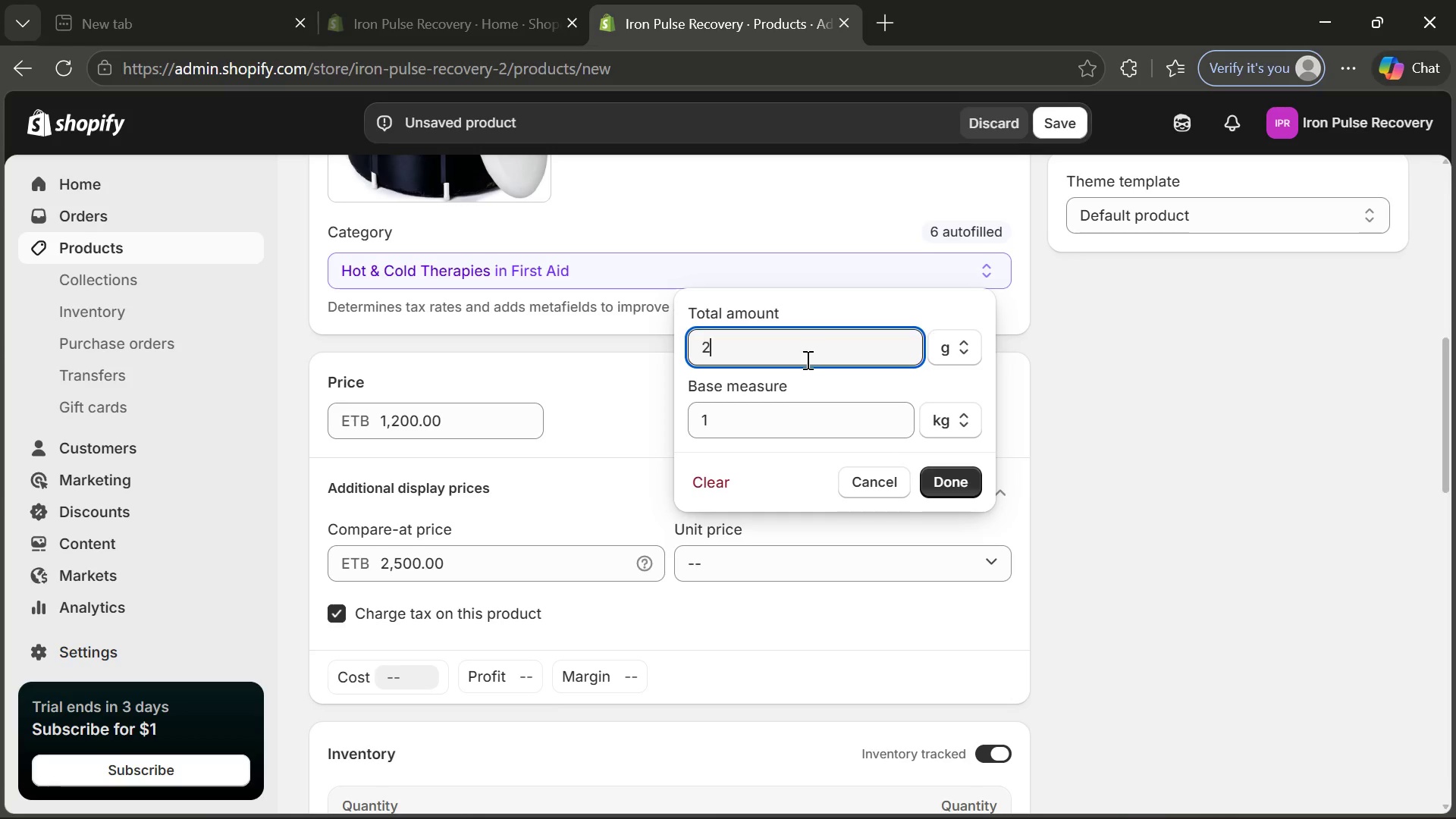 
key(2)
 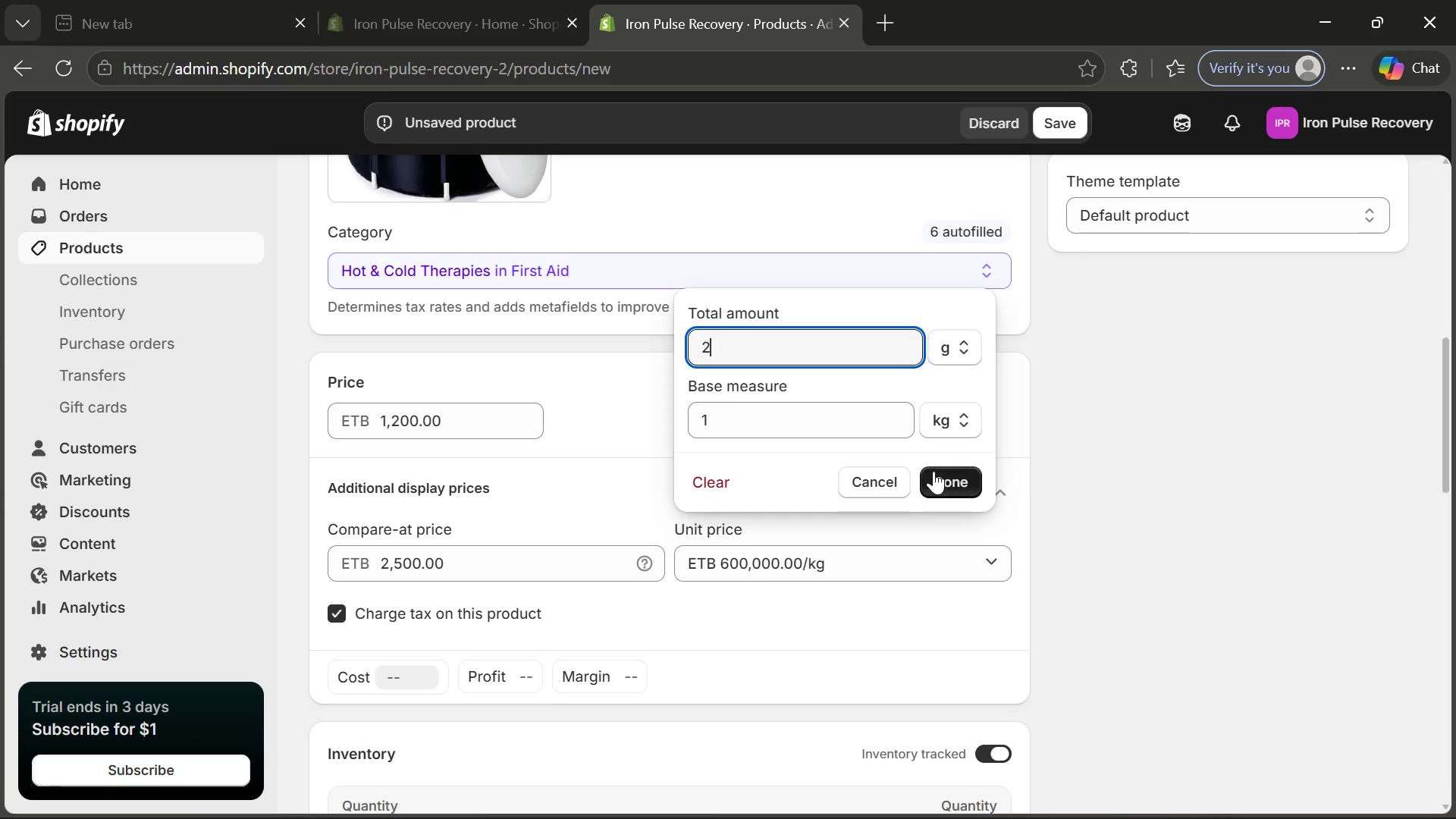 
wait(6.58)
 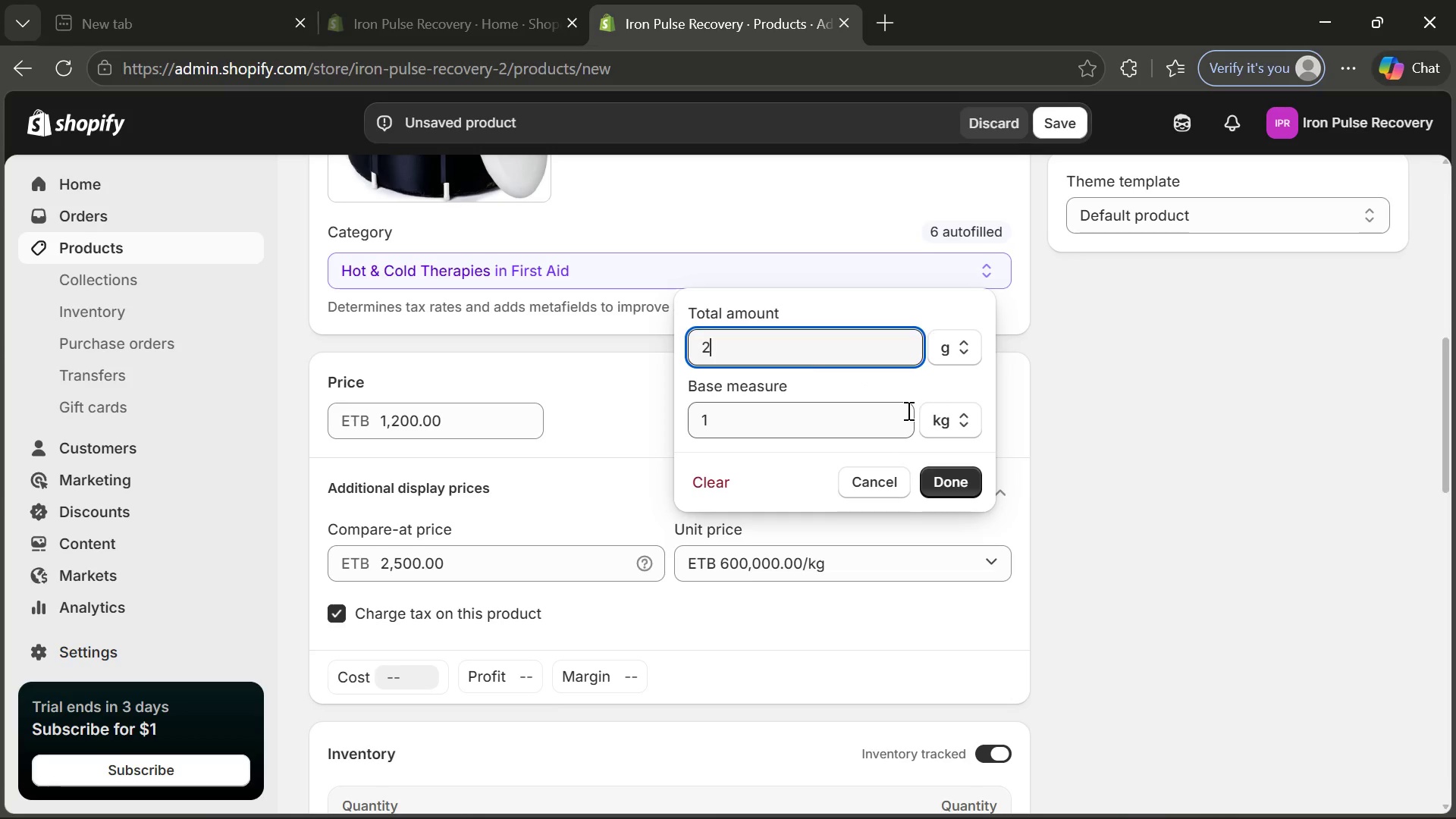 
left_click([941, 477])
 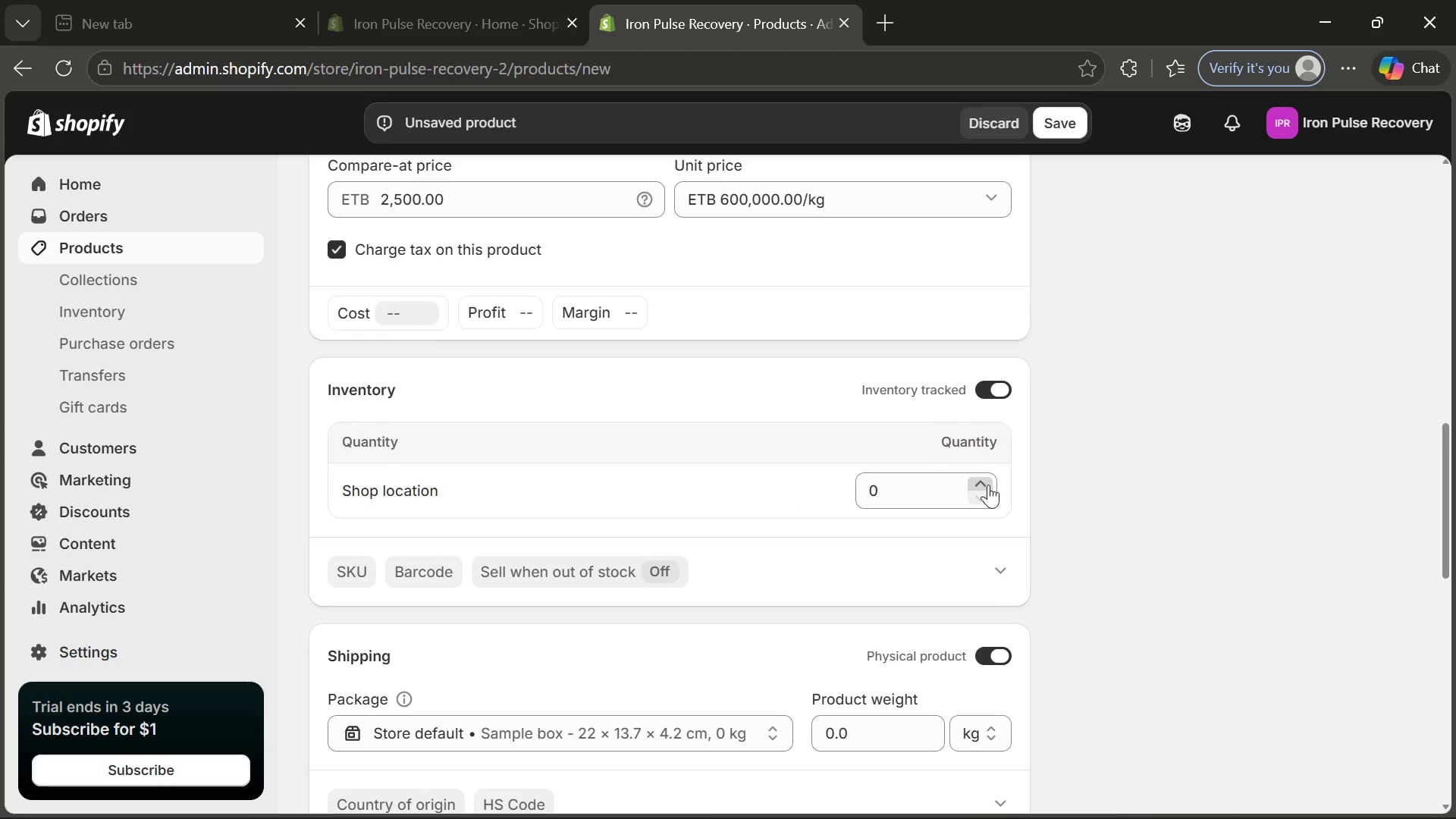 
double_click([983, 484])
 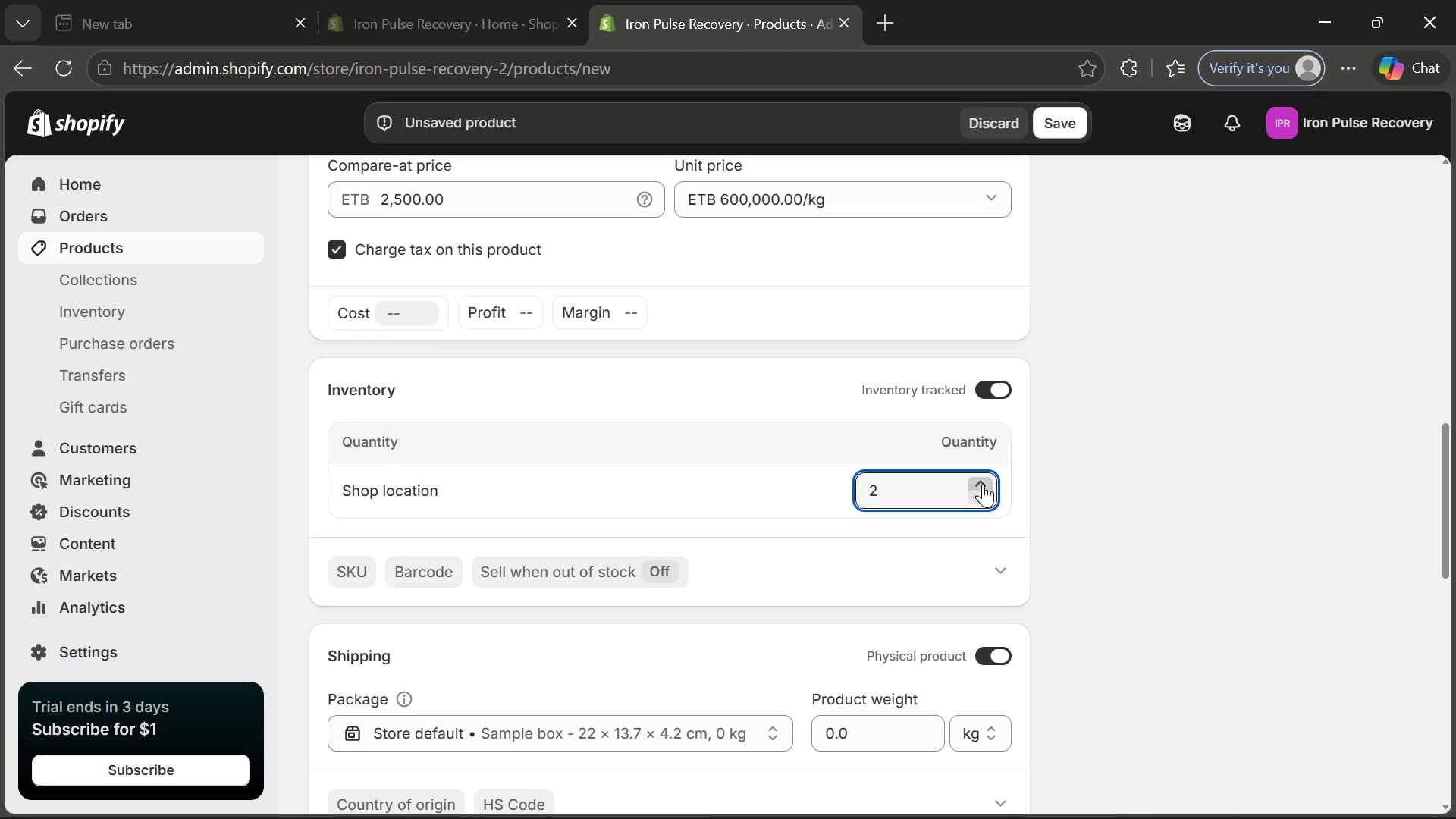 
triple_click([983, 484])
 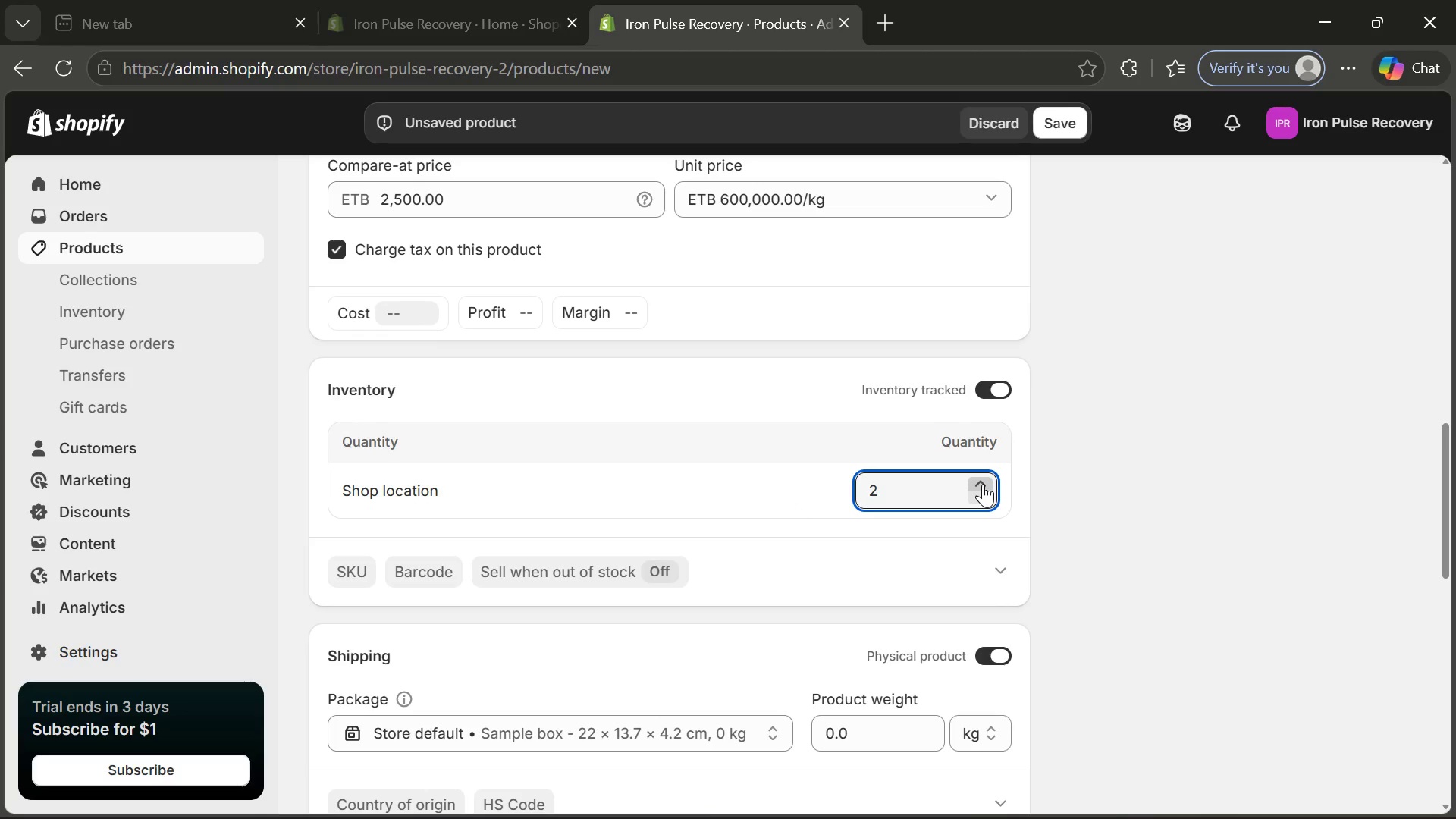 
triple_click([983, 484])
 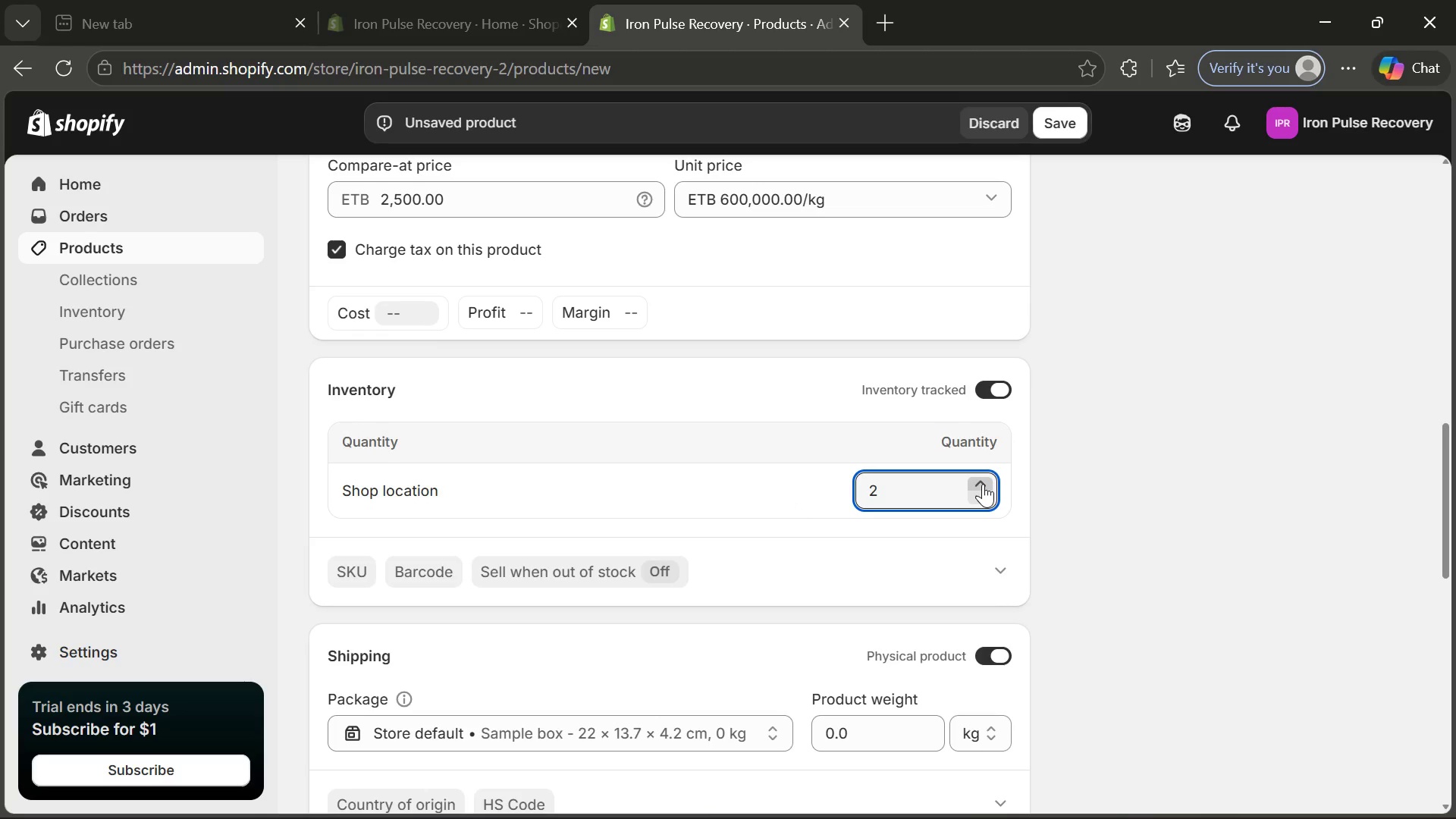 
triple_click([983, 484])
 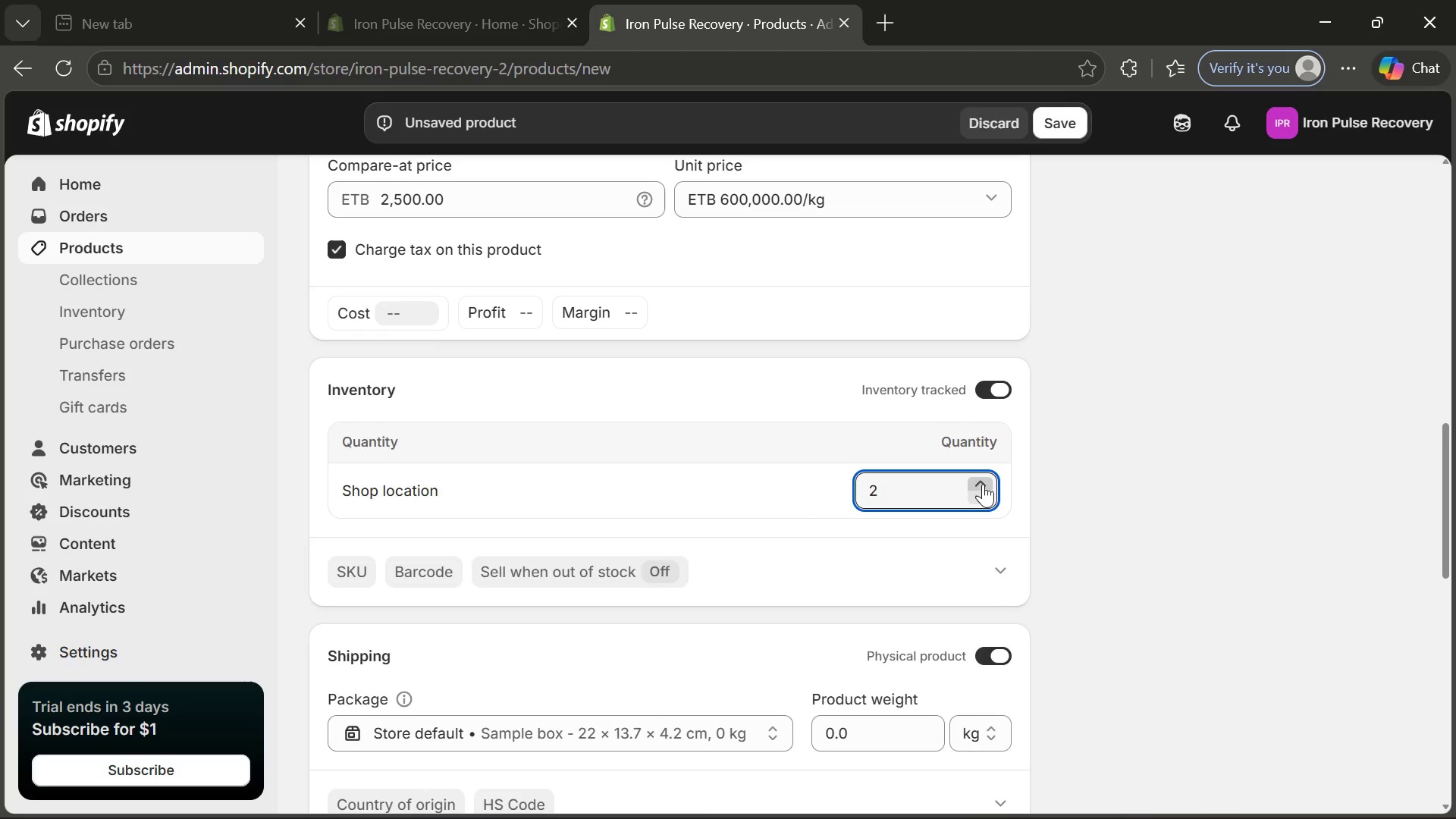 
triple_click([983, 484])
 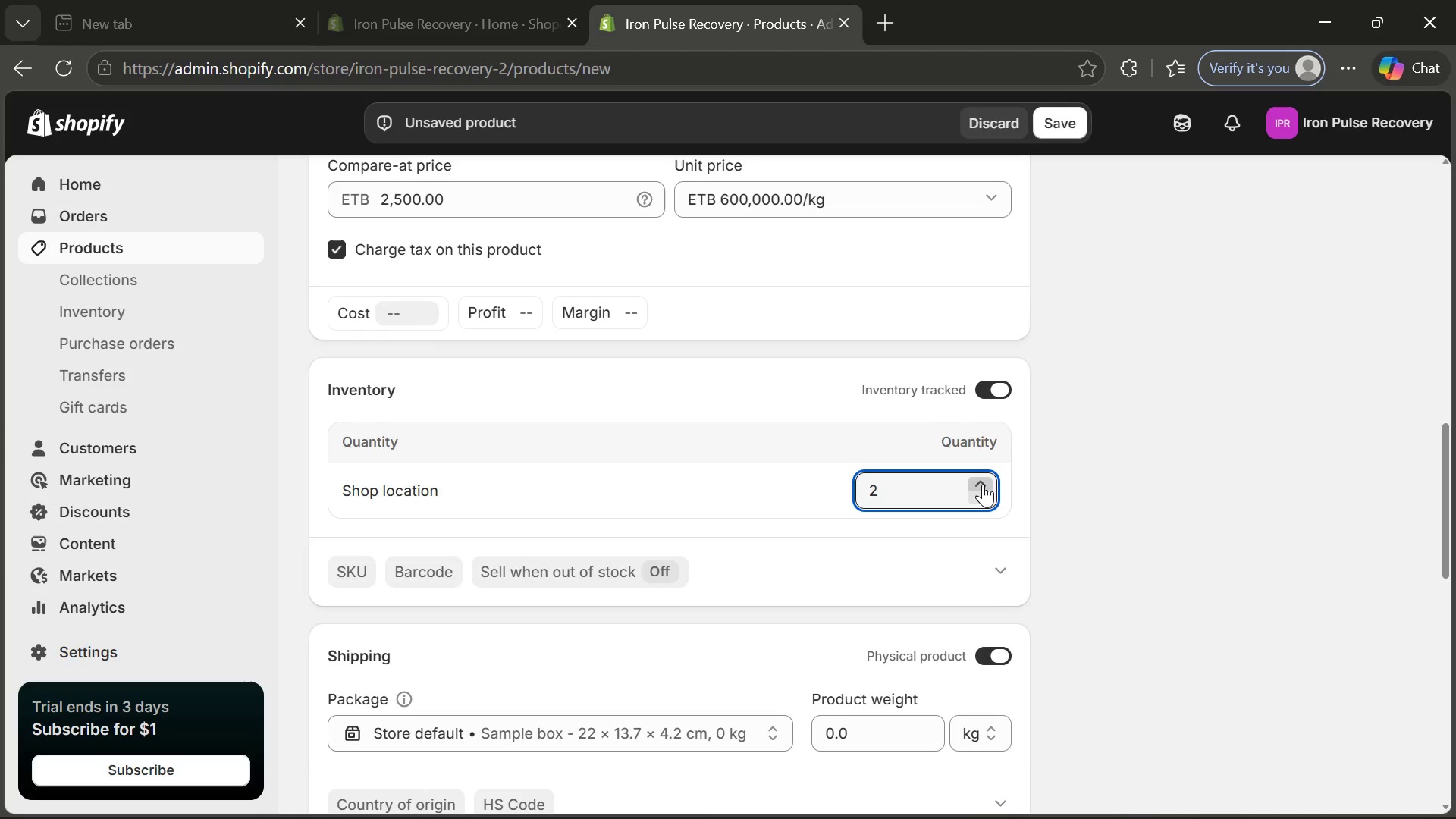 
triple_click([983, 484])
 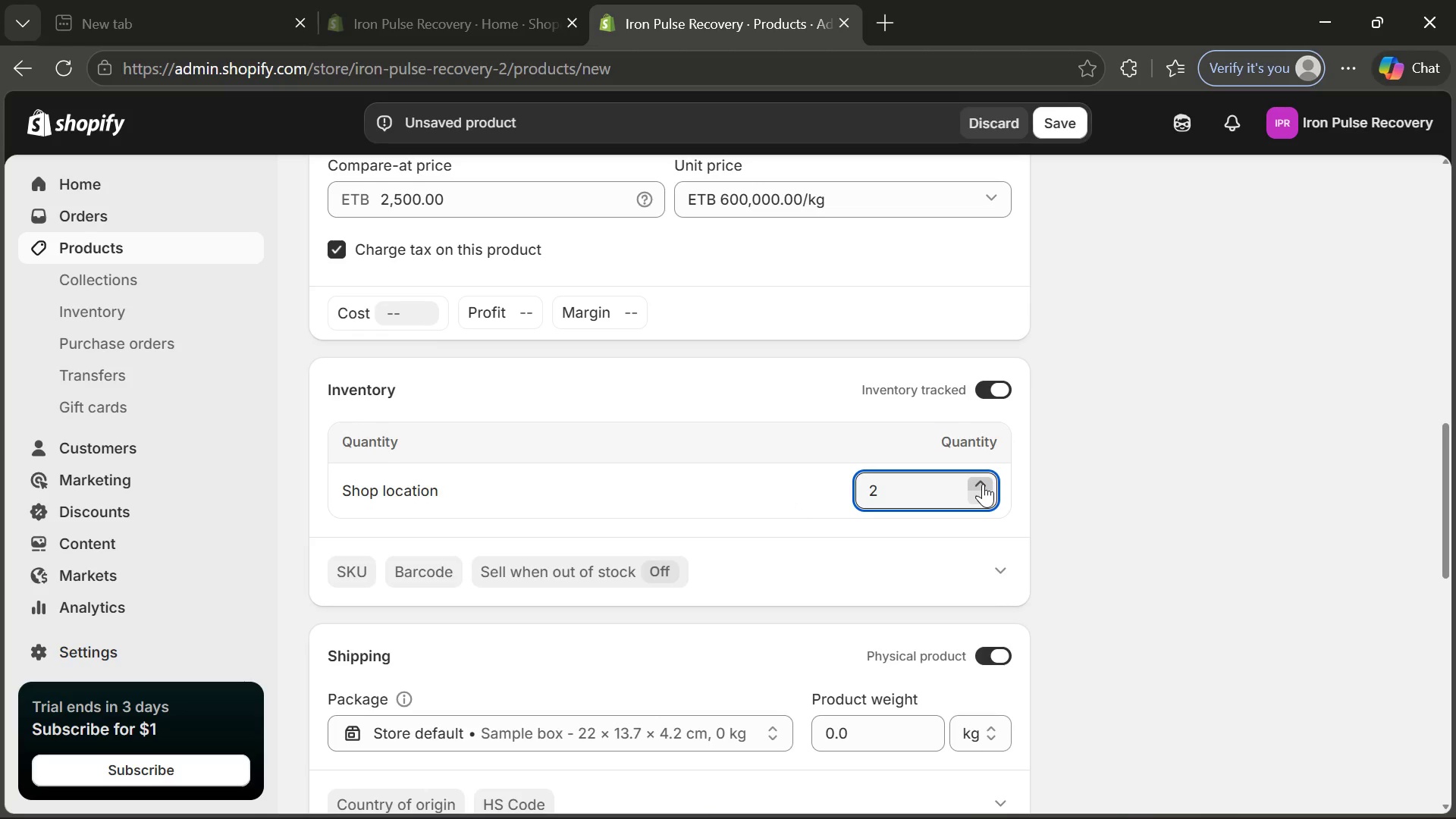 
triple_click([983, 484])
 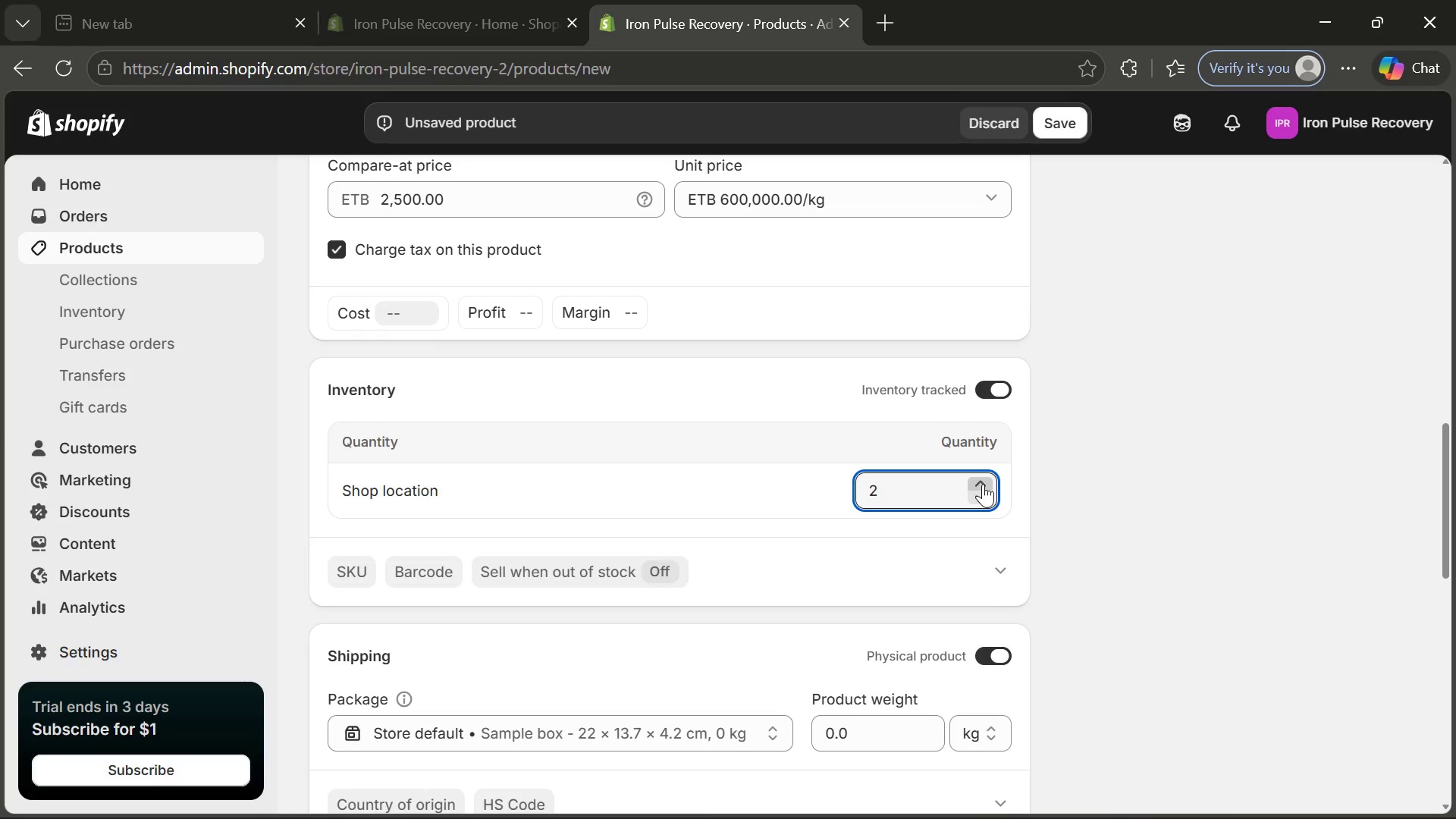 
triple_click([983, 484])
 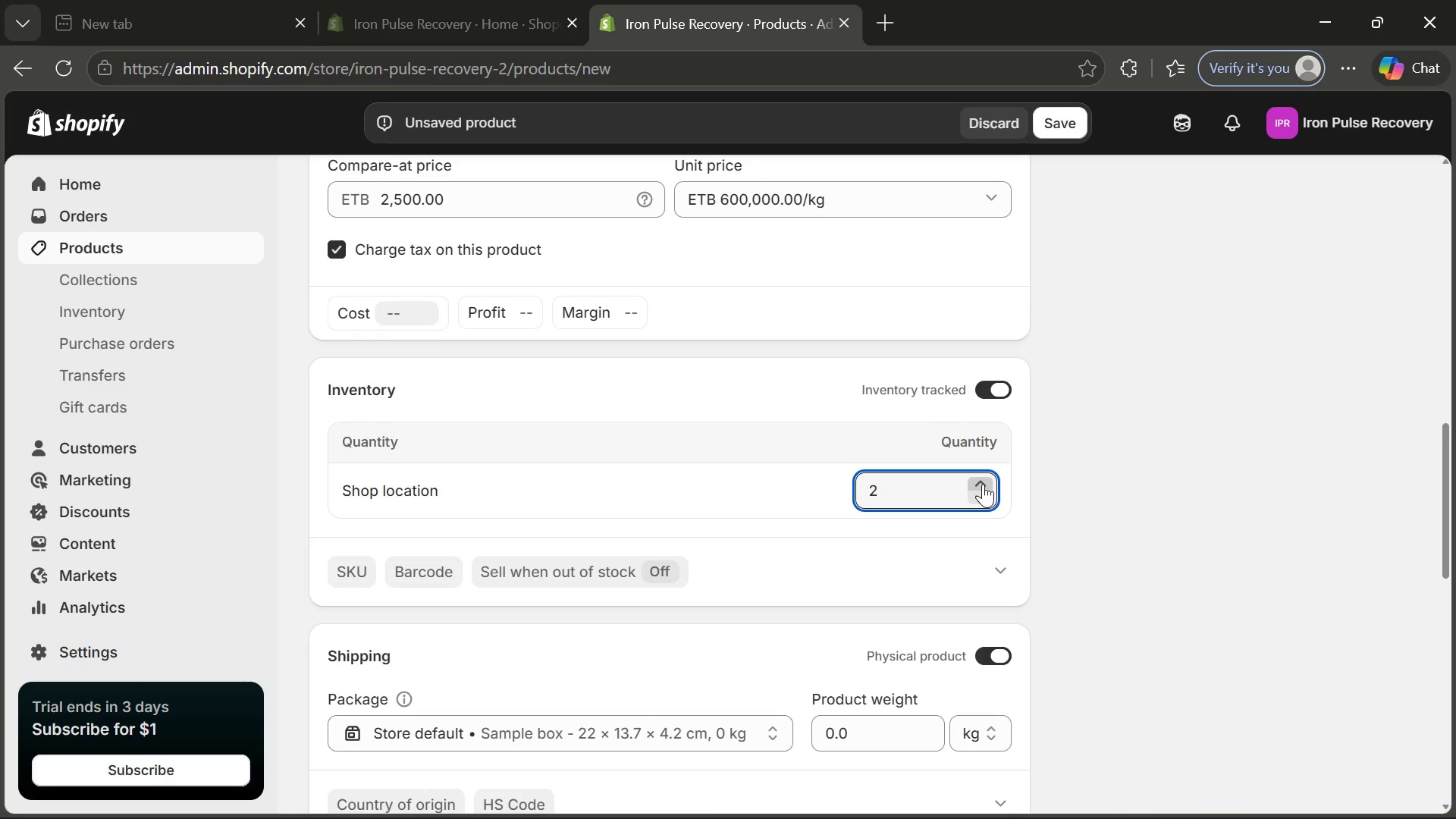 
triple_click([983, 484])
 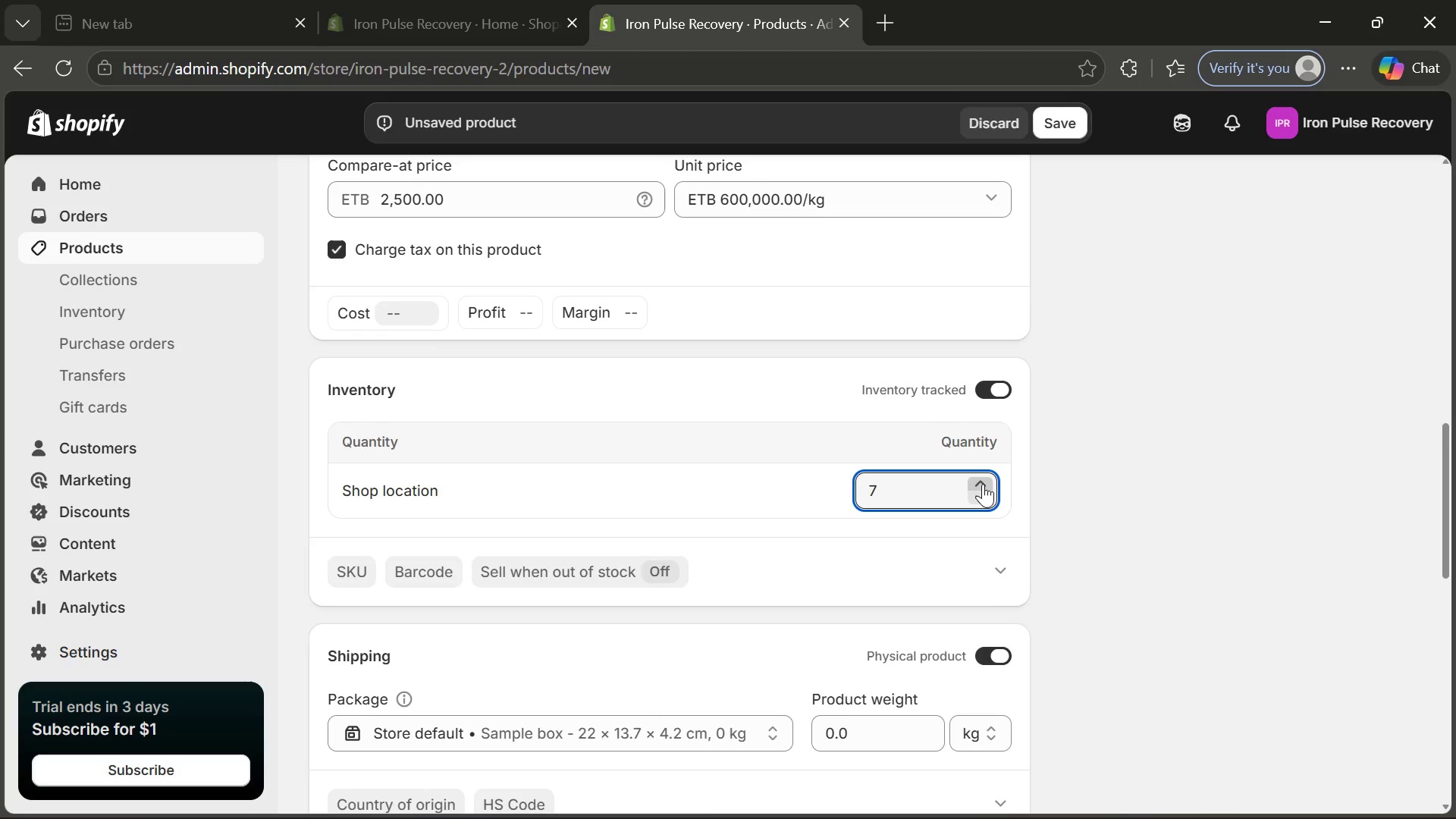 
triple_click([983, 484])
 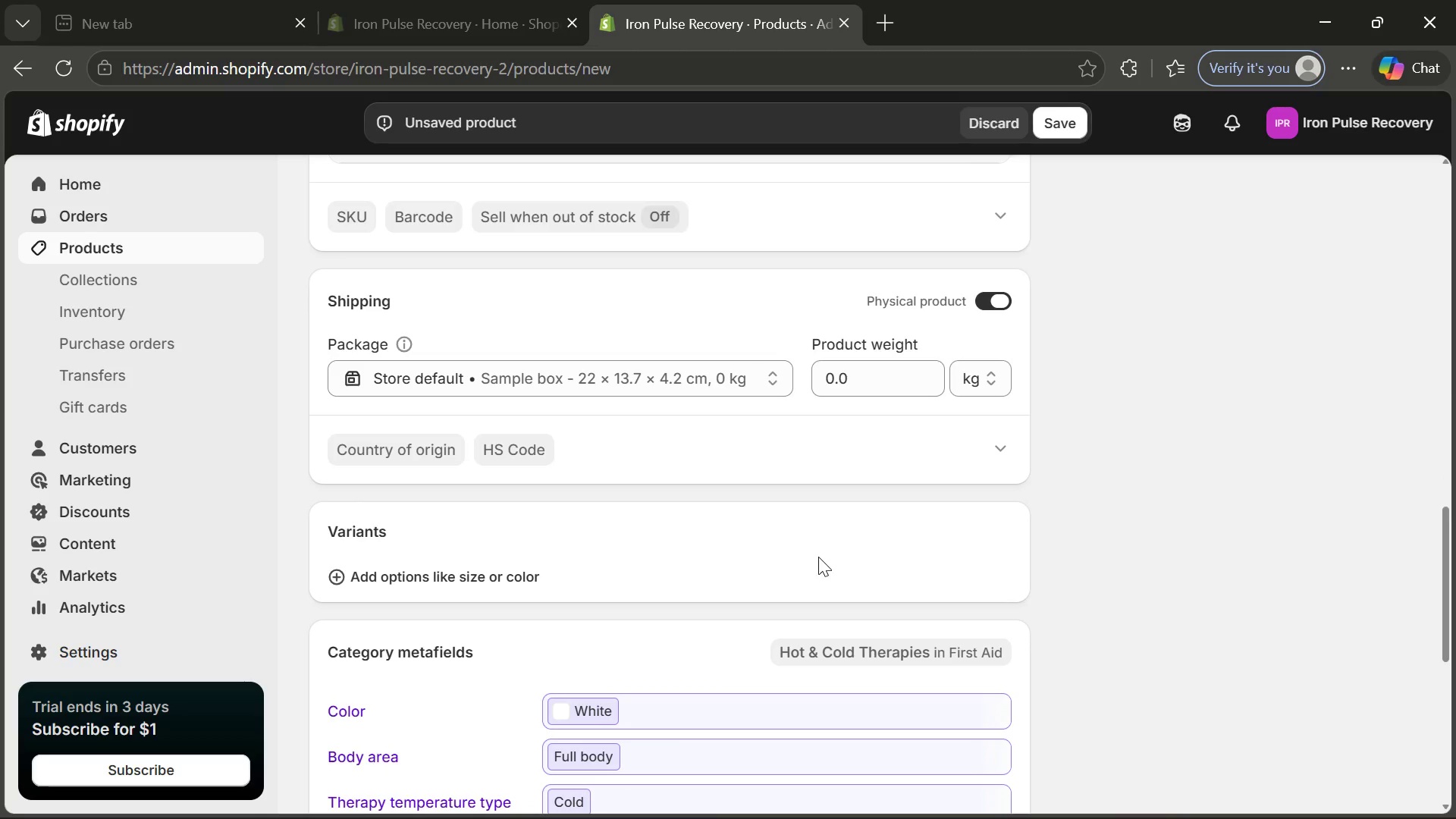 
wait(5.88)
 